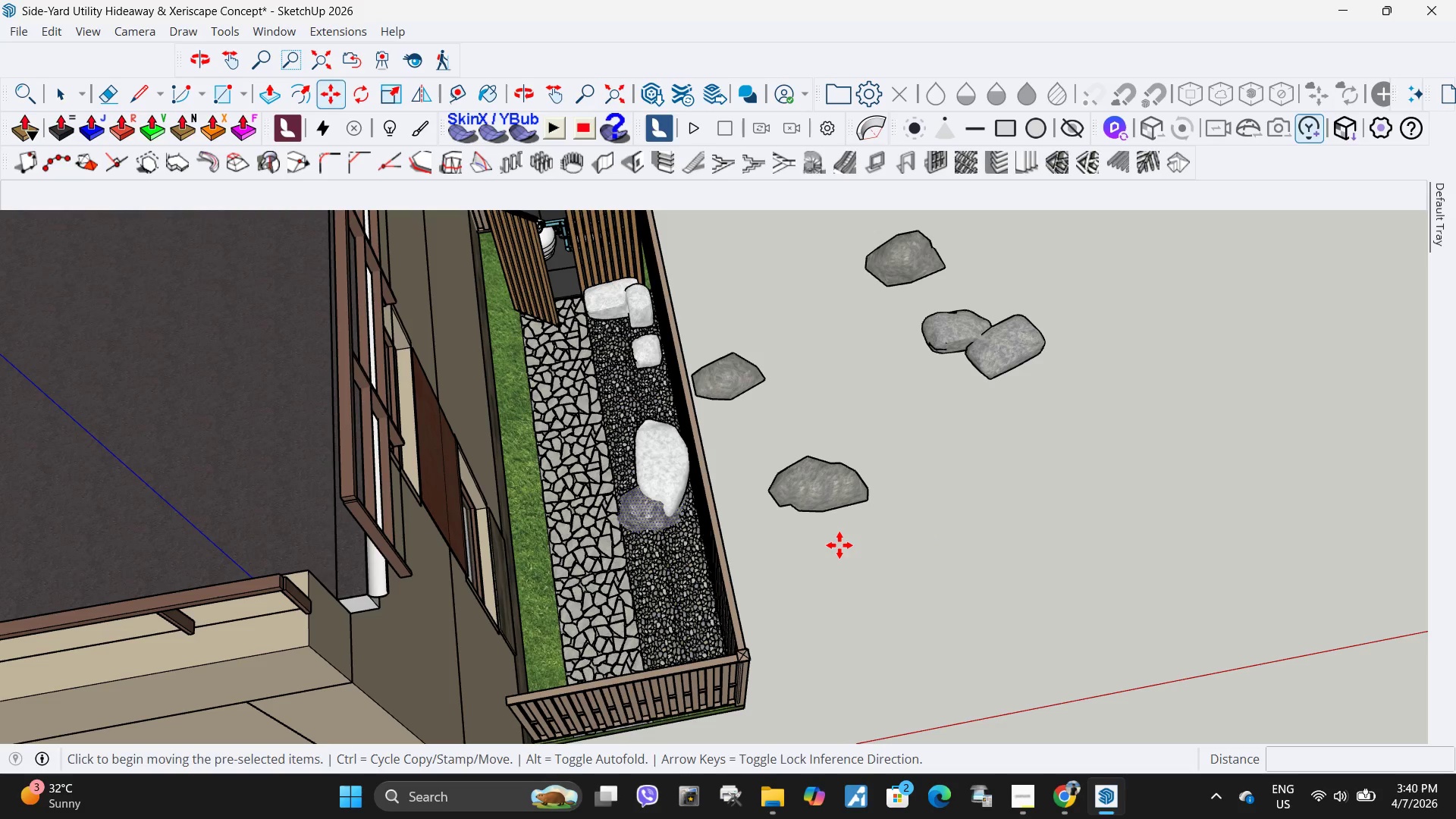 
left_click([839, 545])
 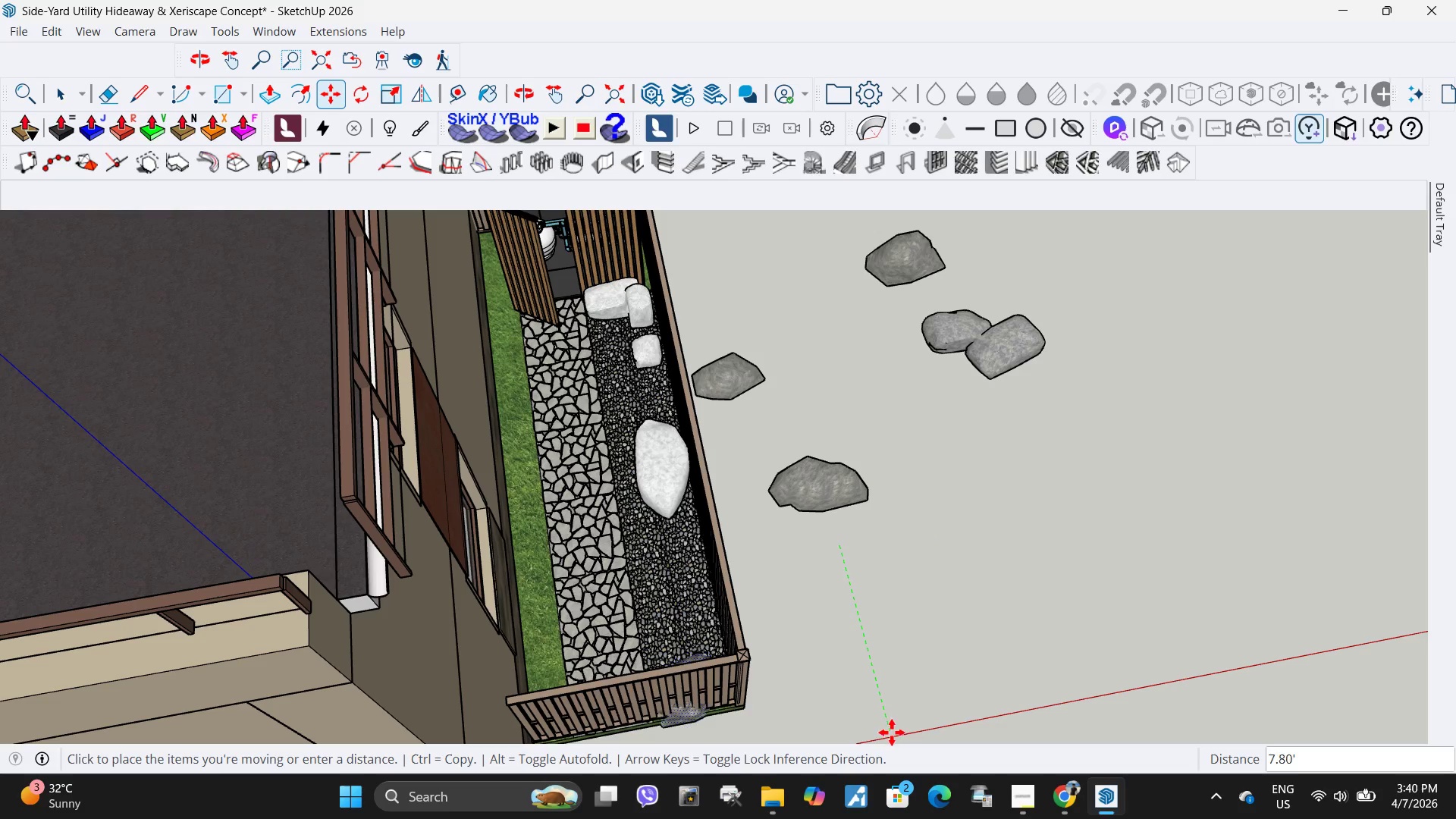 
left_click([891, 721])
 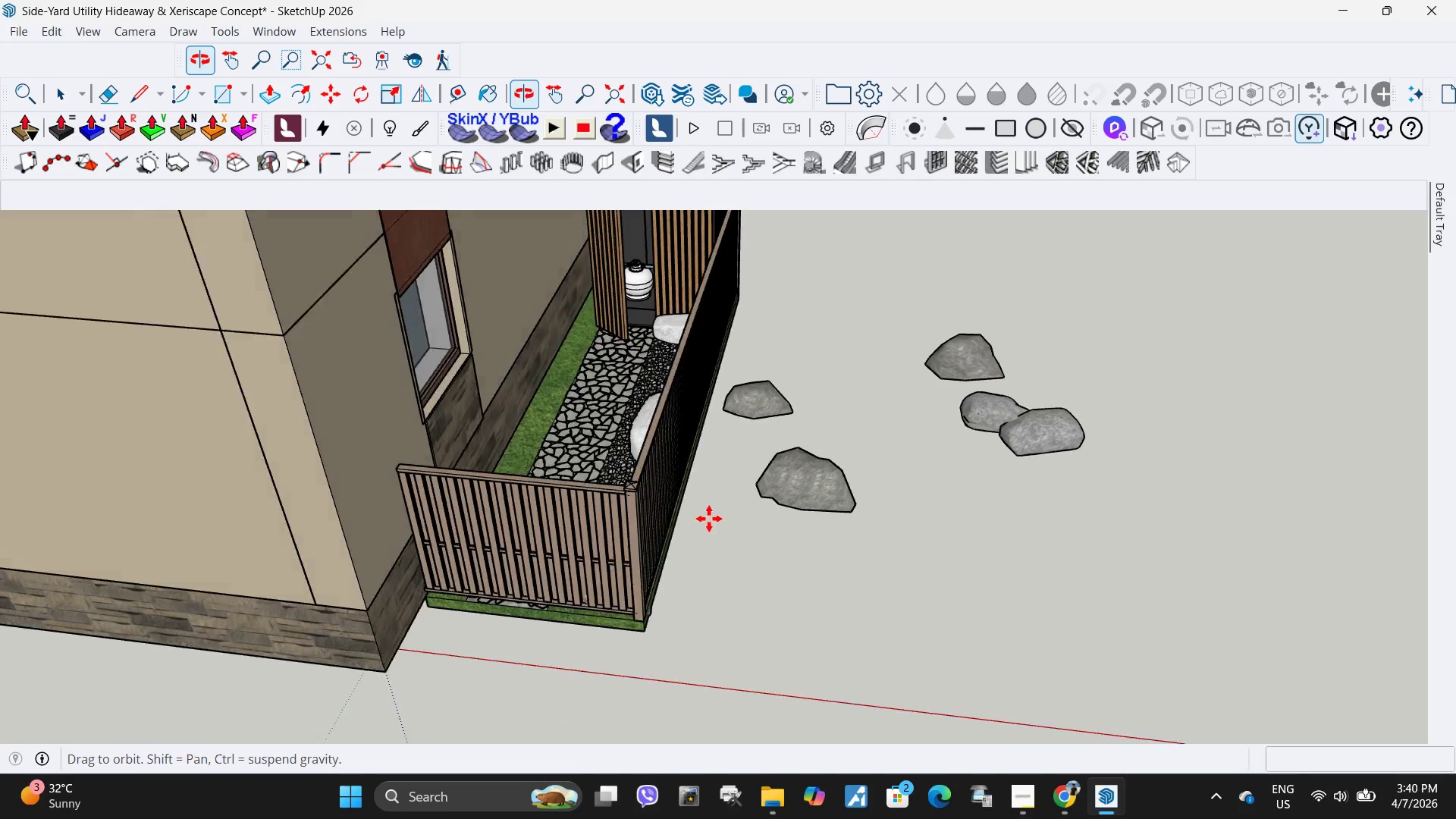 
scroll: coordinate [619, 504], scroll_direction: up, amount: 18.0
 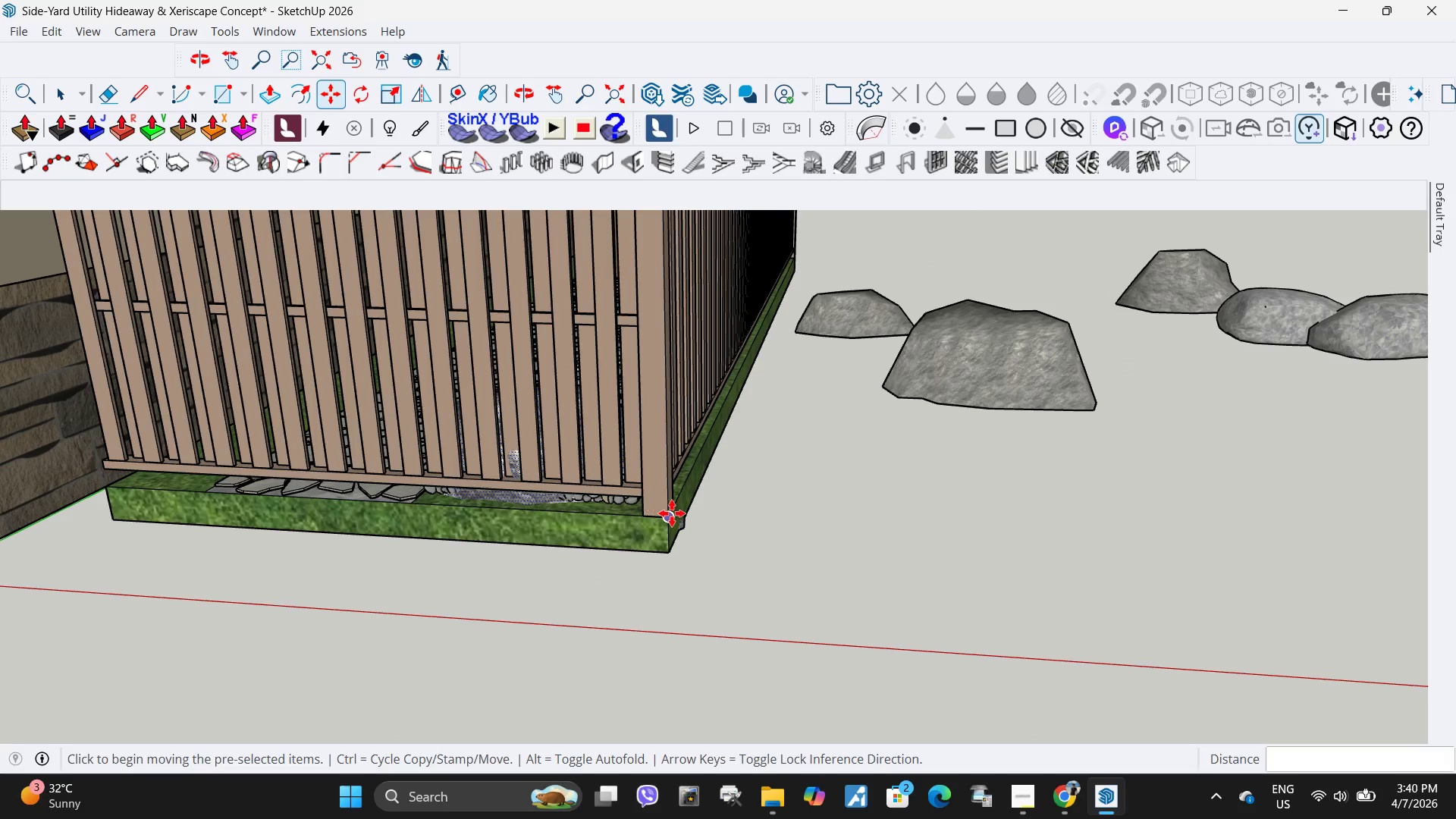 
left_click([673, 514])
 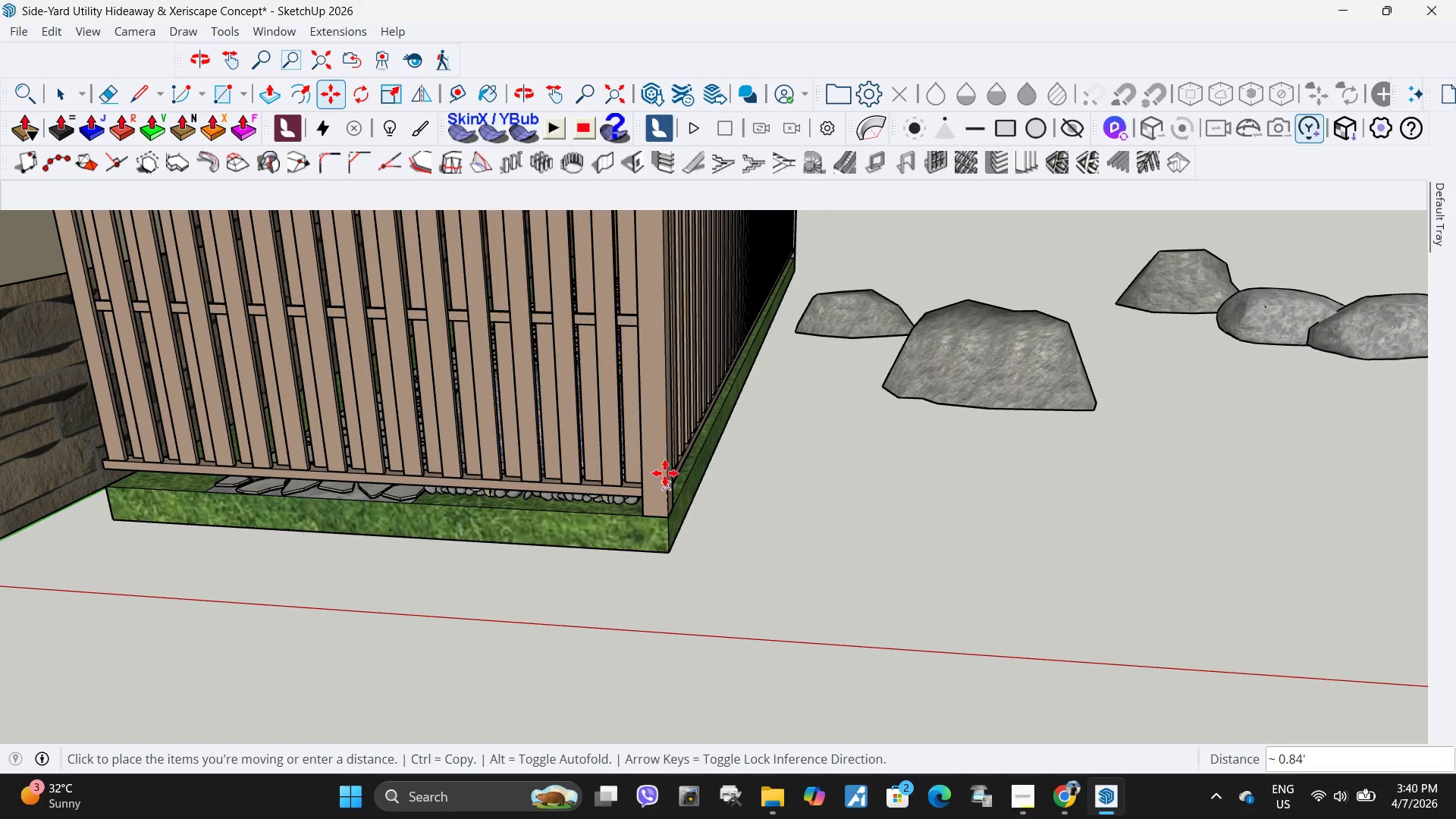 
key(Escape)
 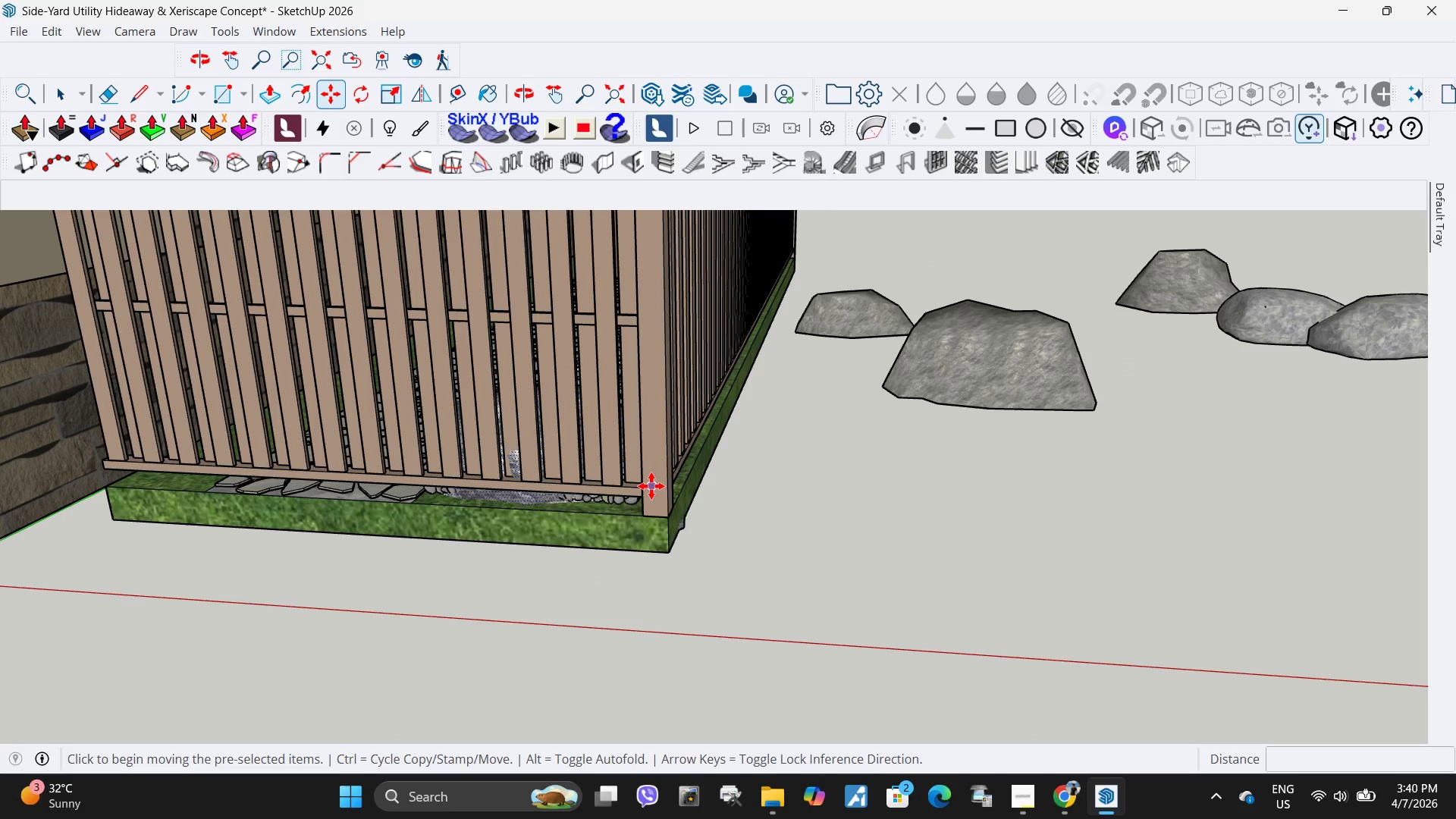 
left_click([651, 489])
 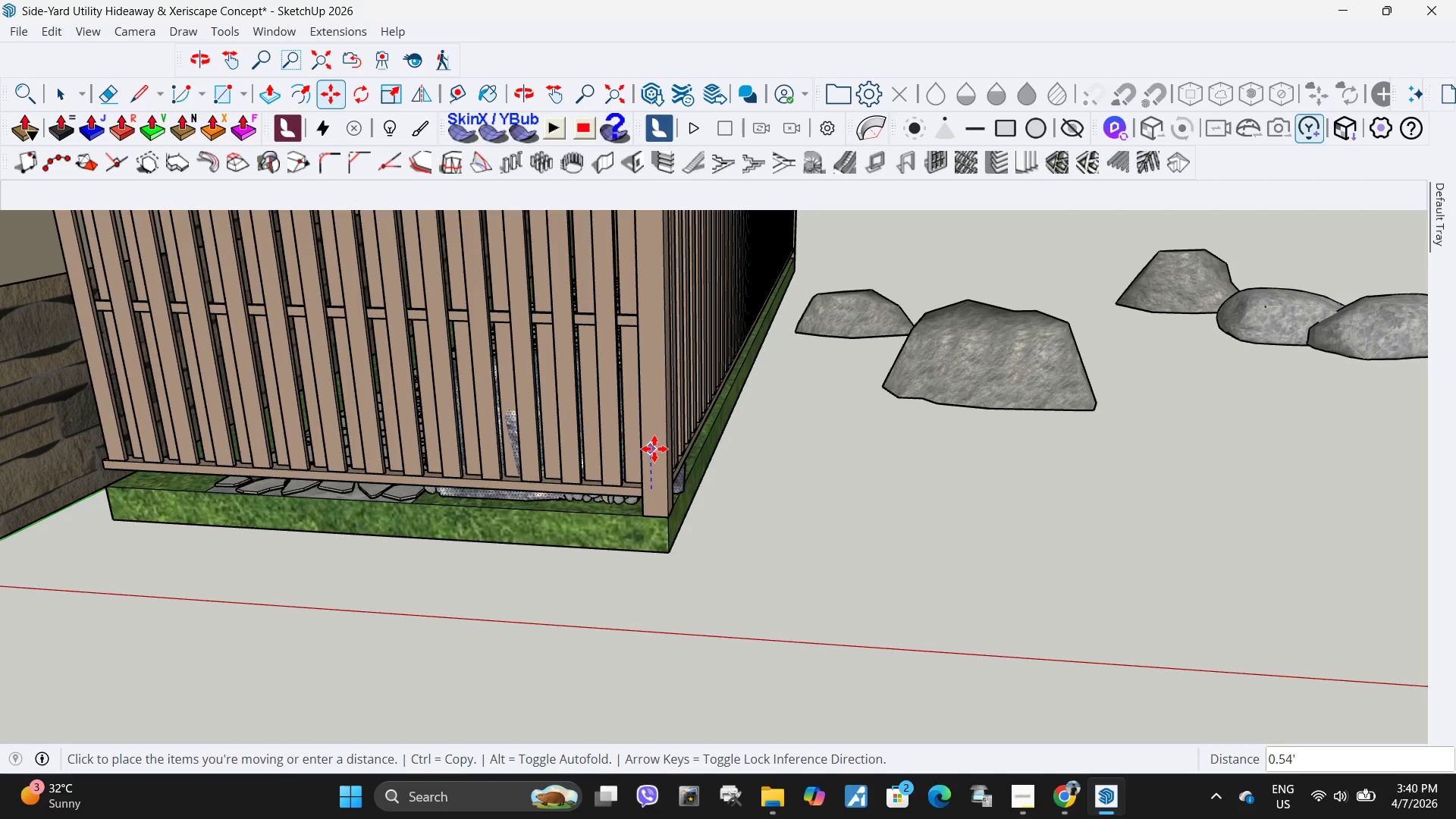 
key(Escape)
 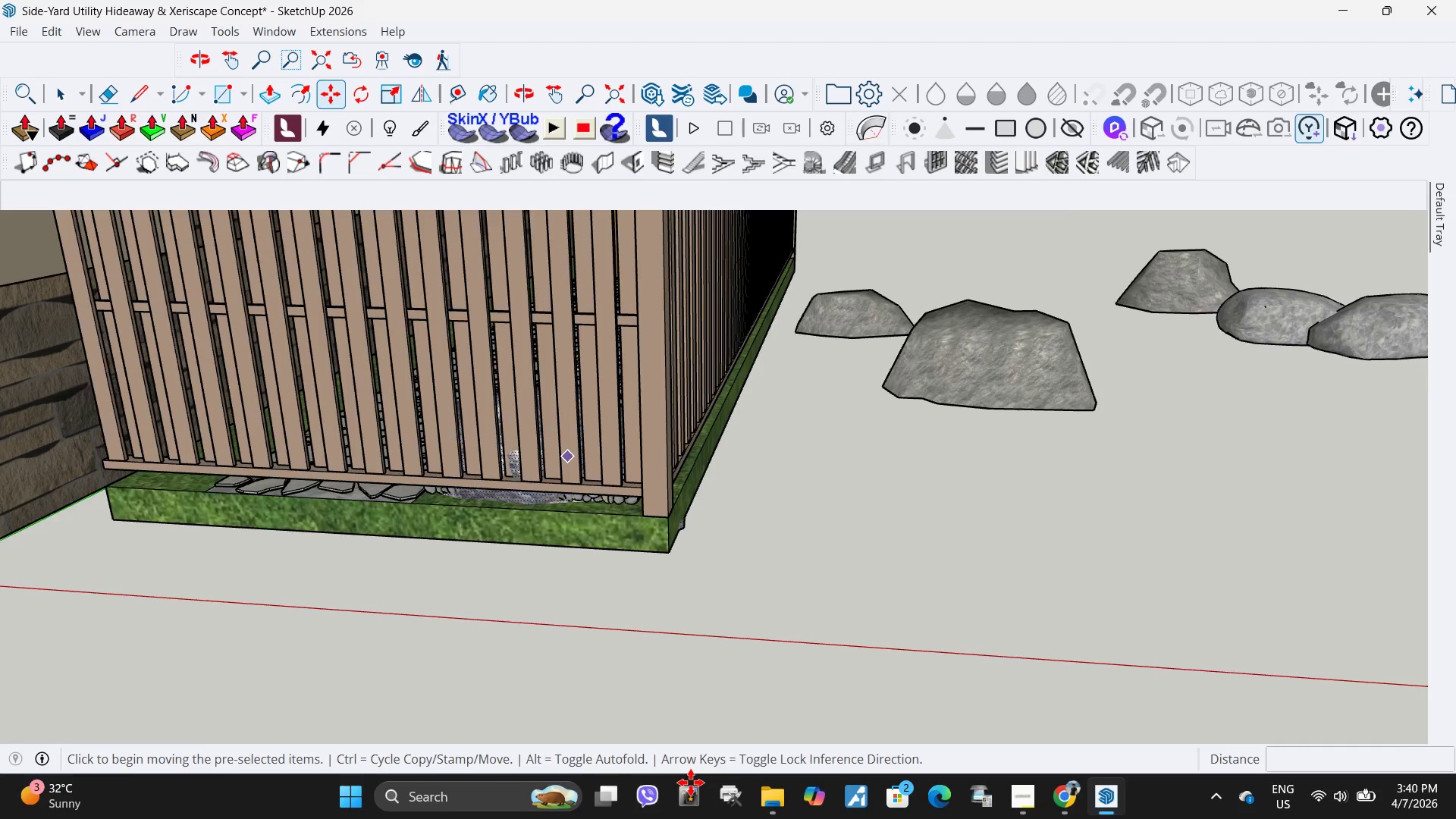 
scroll: coordinate [730, 519], scroll_direction: down, amount: 5.0
 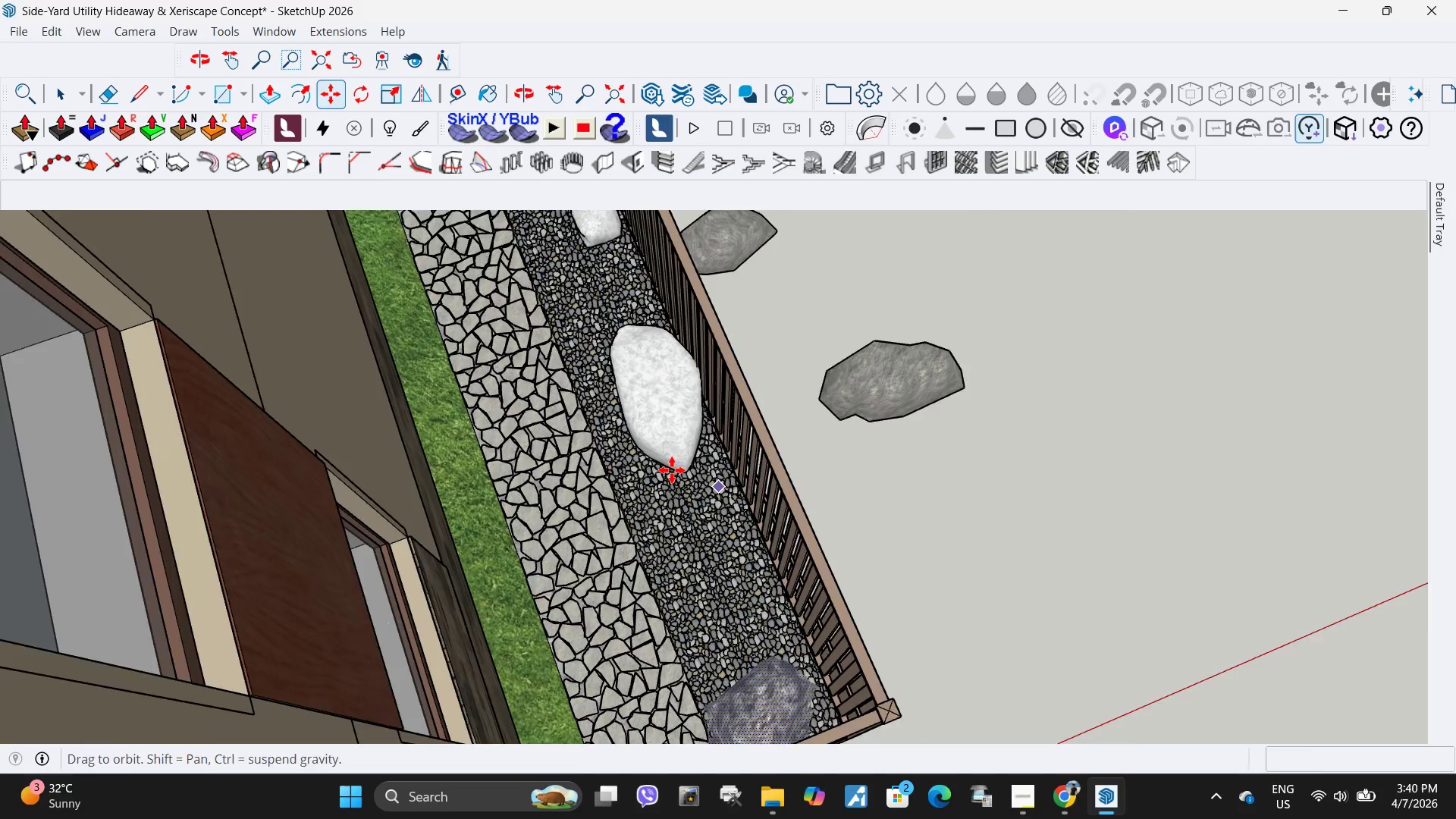 
key(Space)
 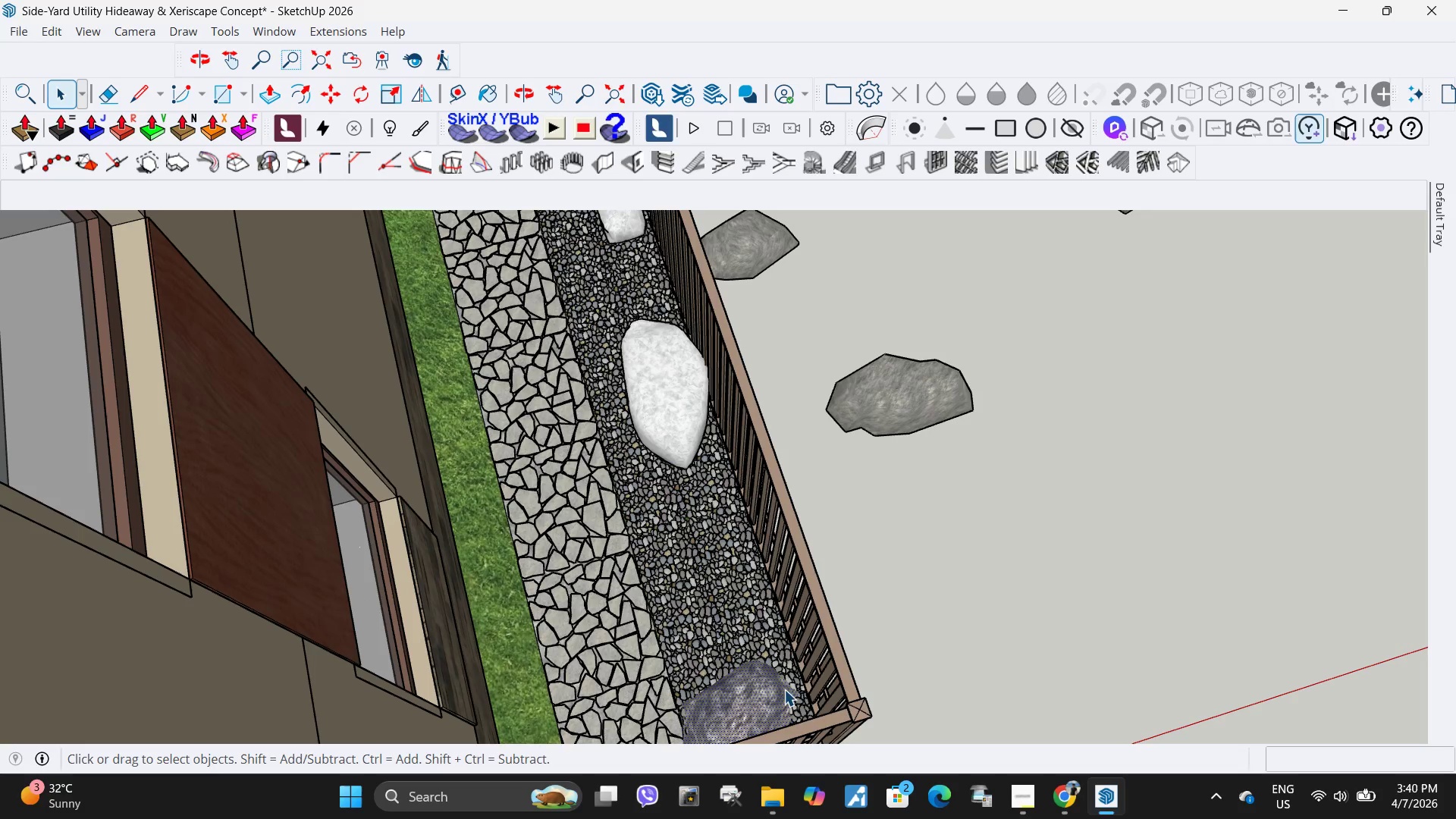 
left_click([862, 634])
 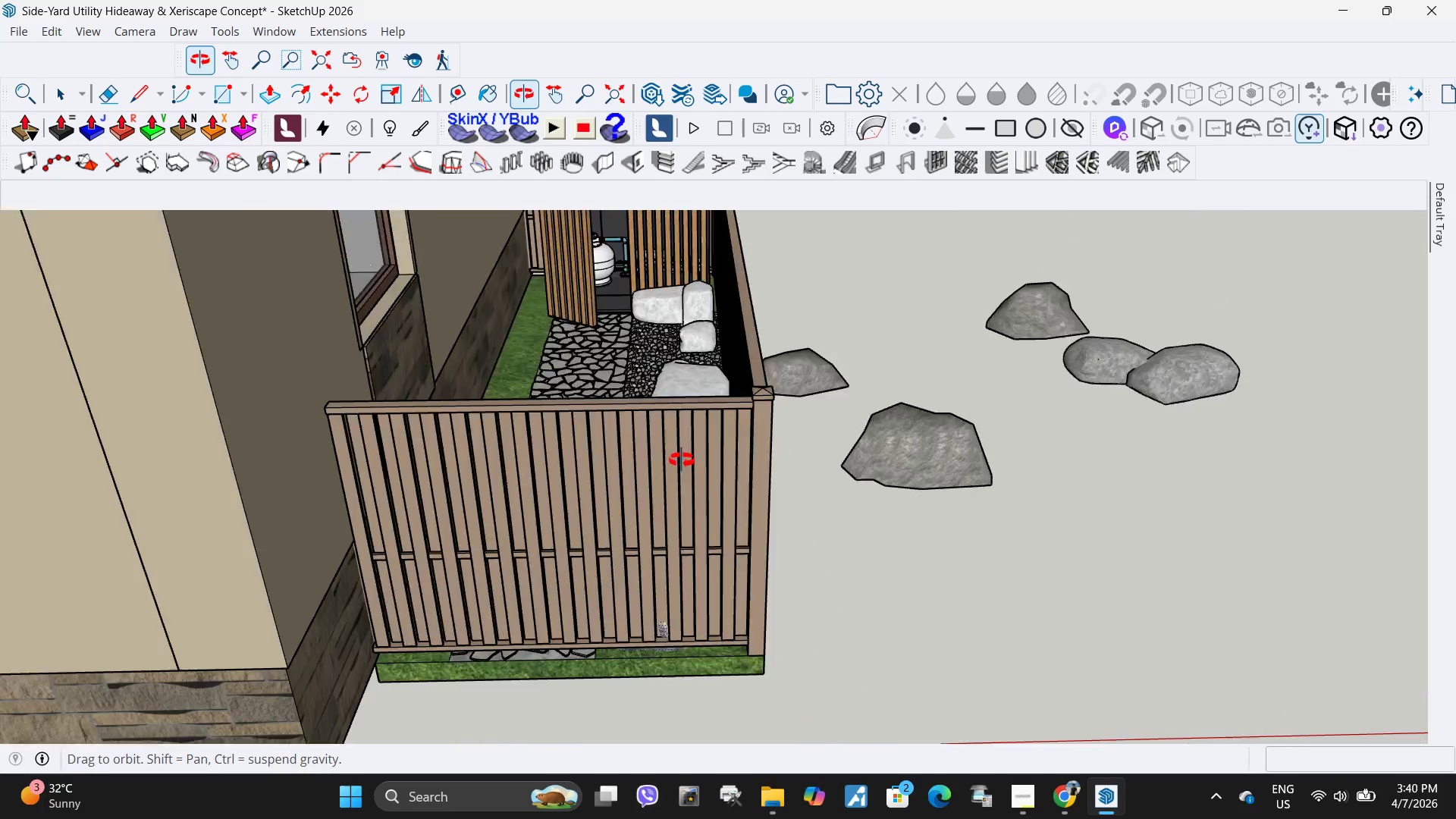 
key(M)
 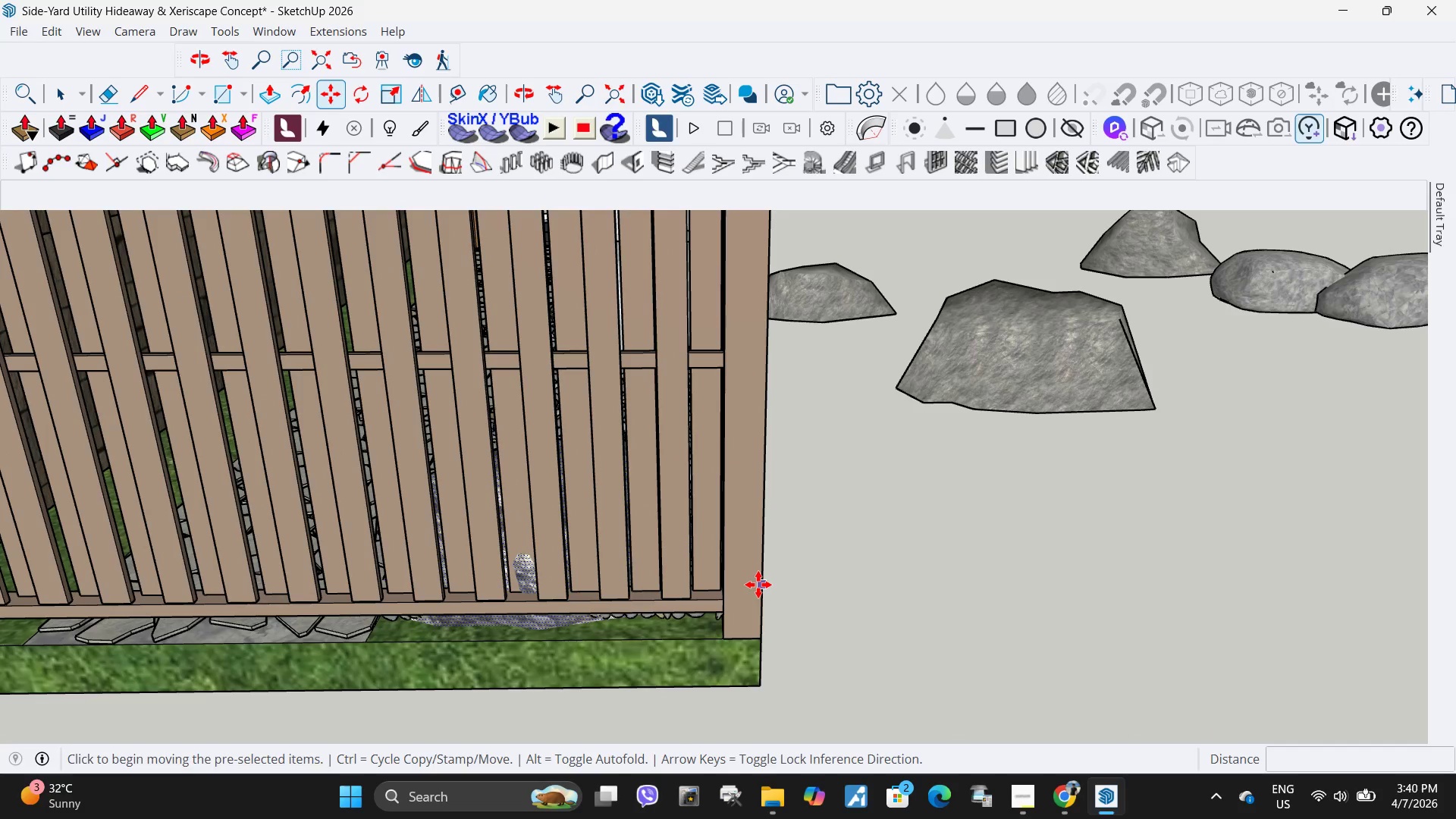 
scroll: coordinate [758, 597], scroll_direction: up, amount: 8.0
 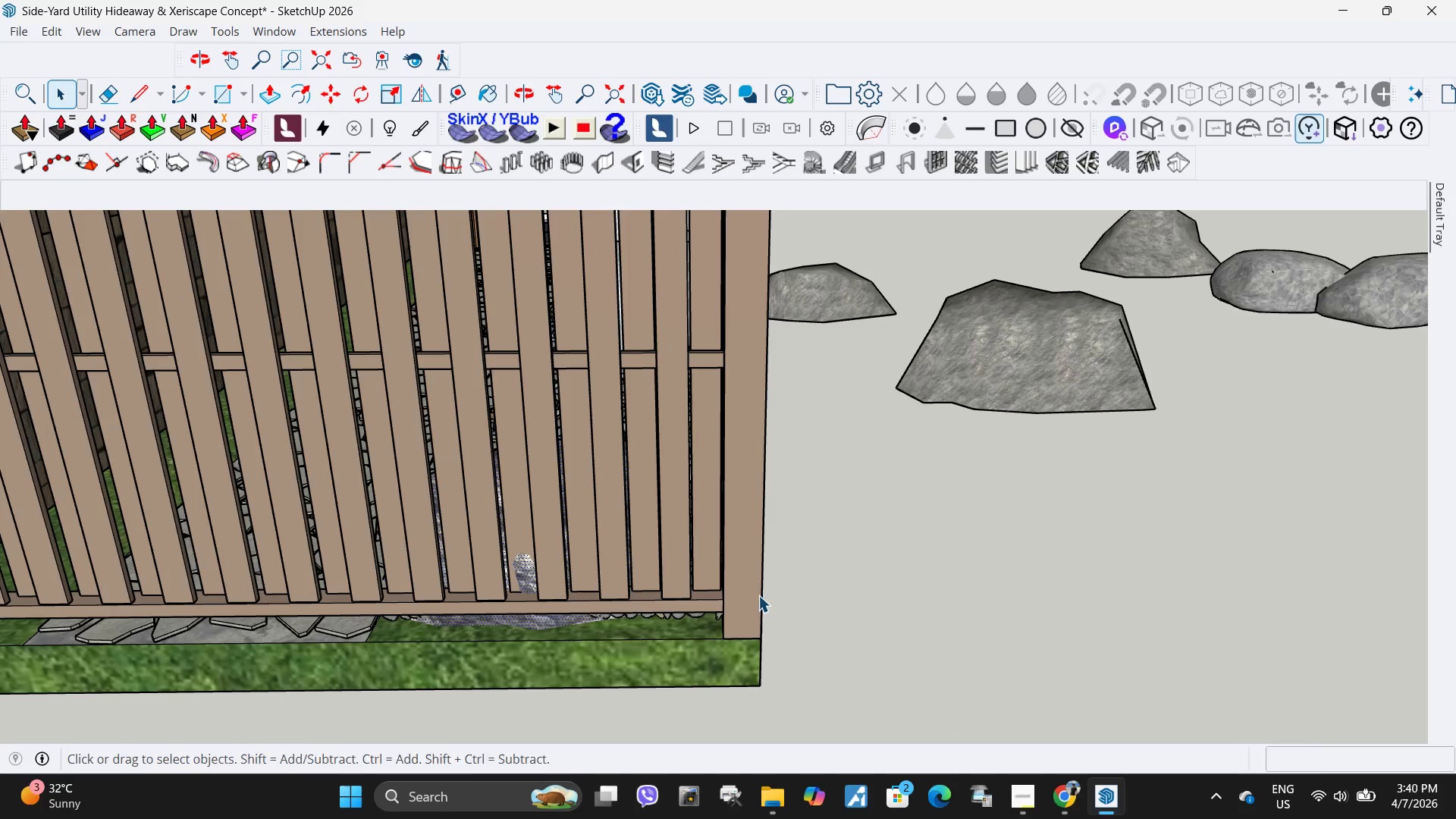 
double_click([758, 585])
 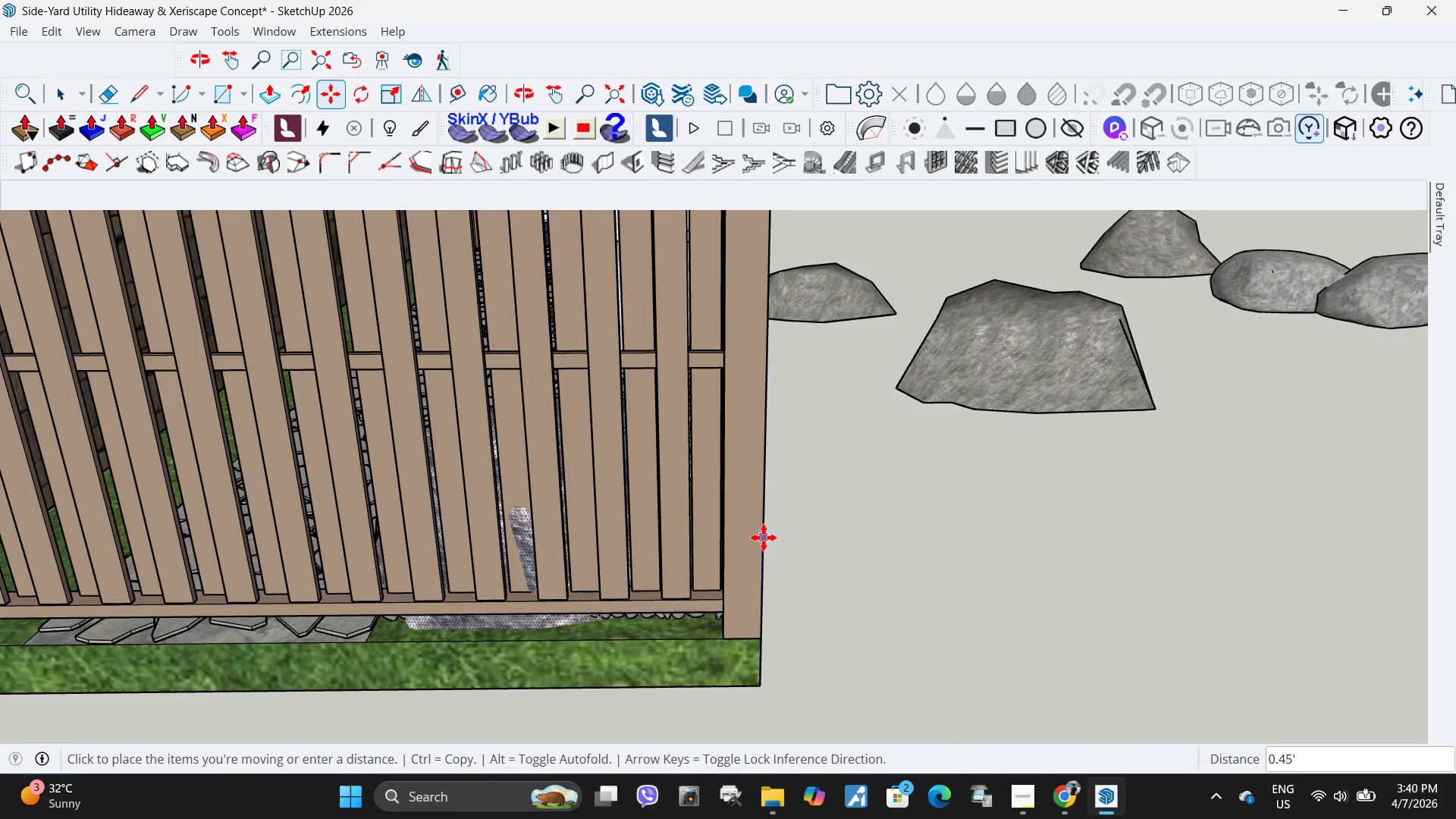 
left_click([765, 537])
 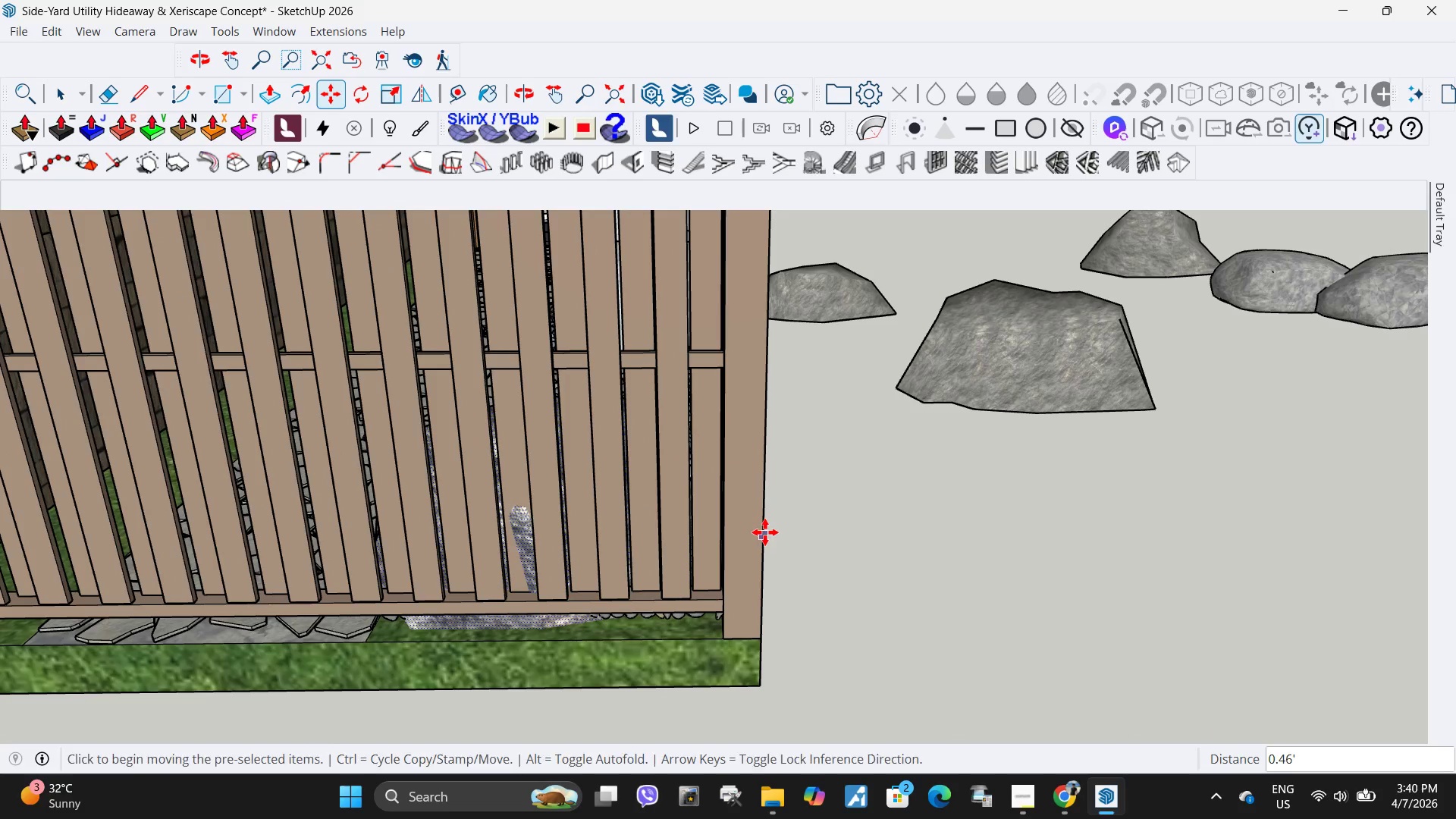 
key(Space)
 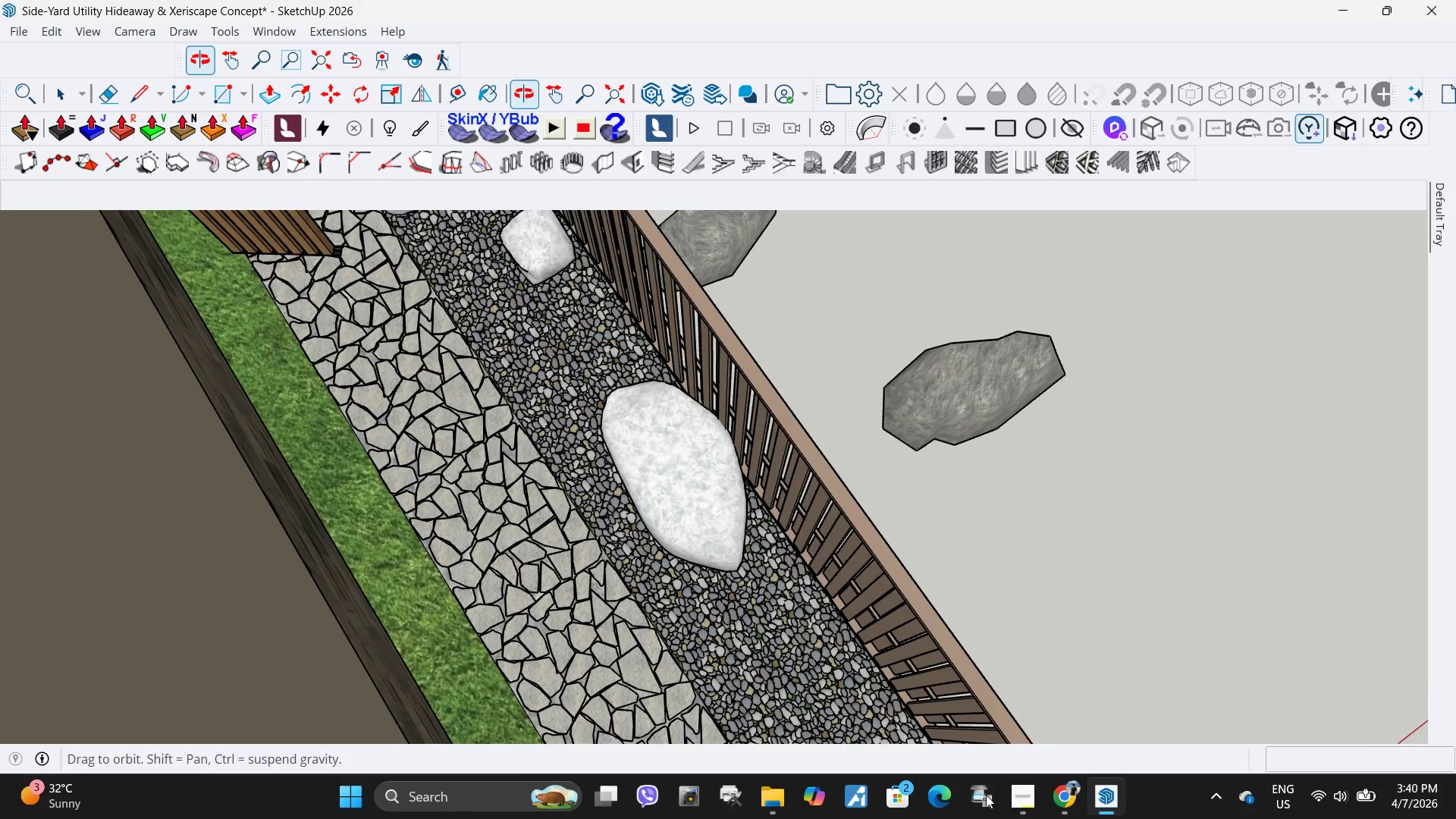 
scroll: coordinate [568, 424], scroll_direction: down, amount: 40.0
 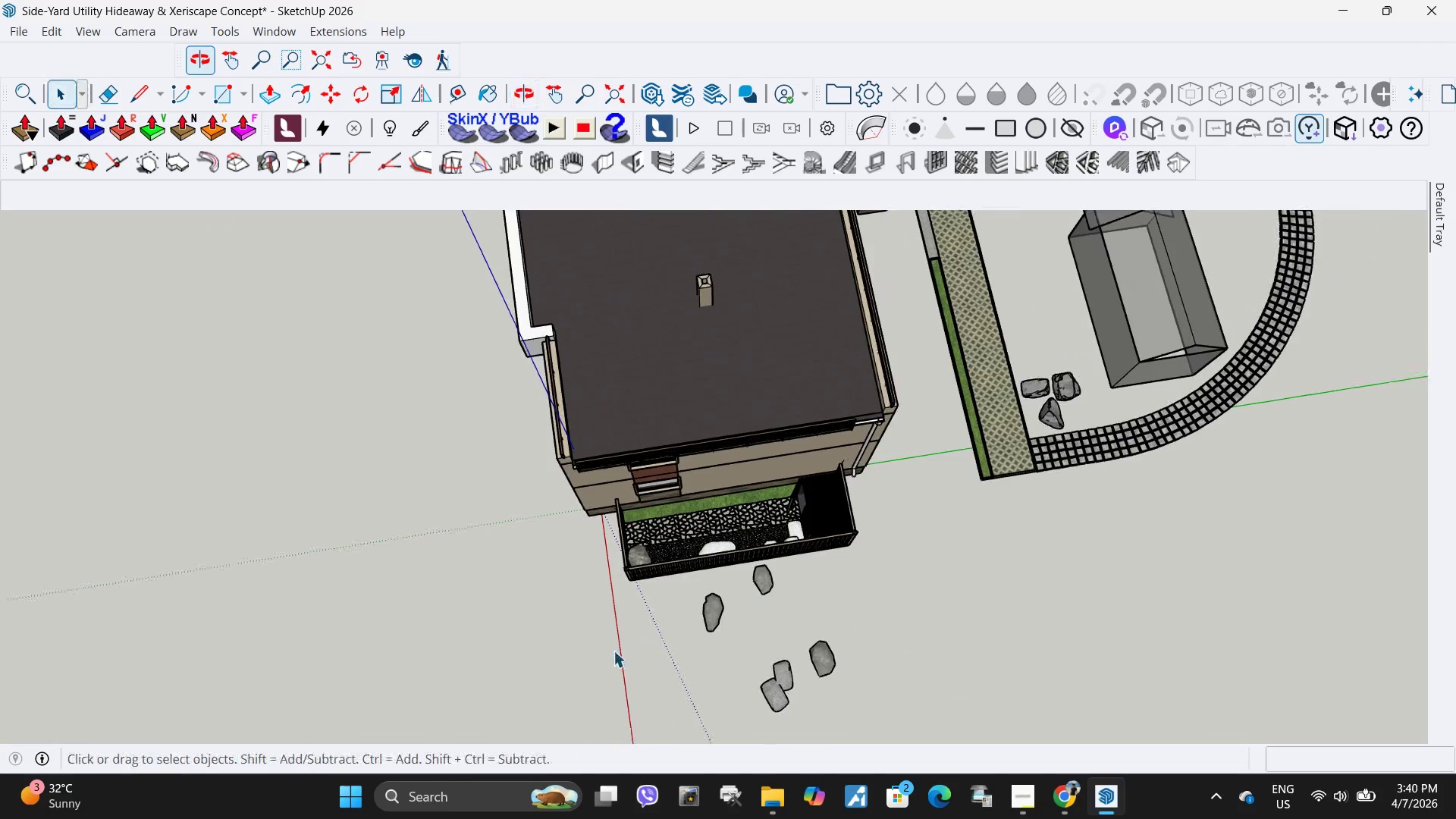 
left_click([642, 583])
 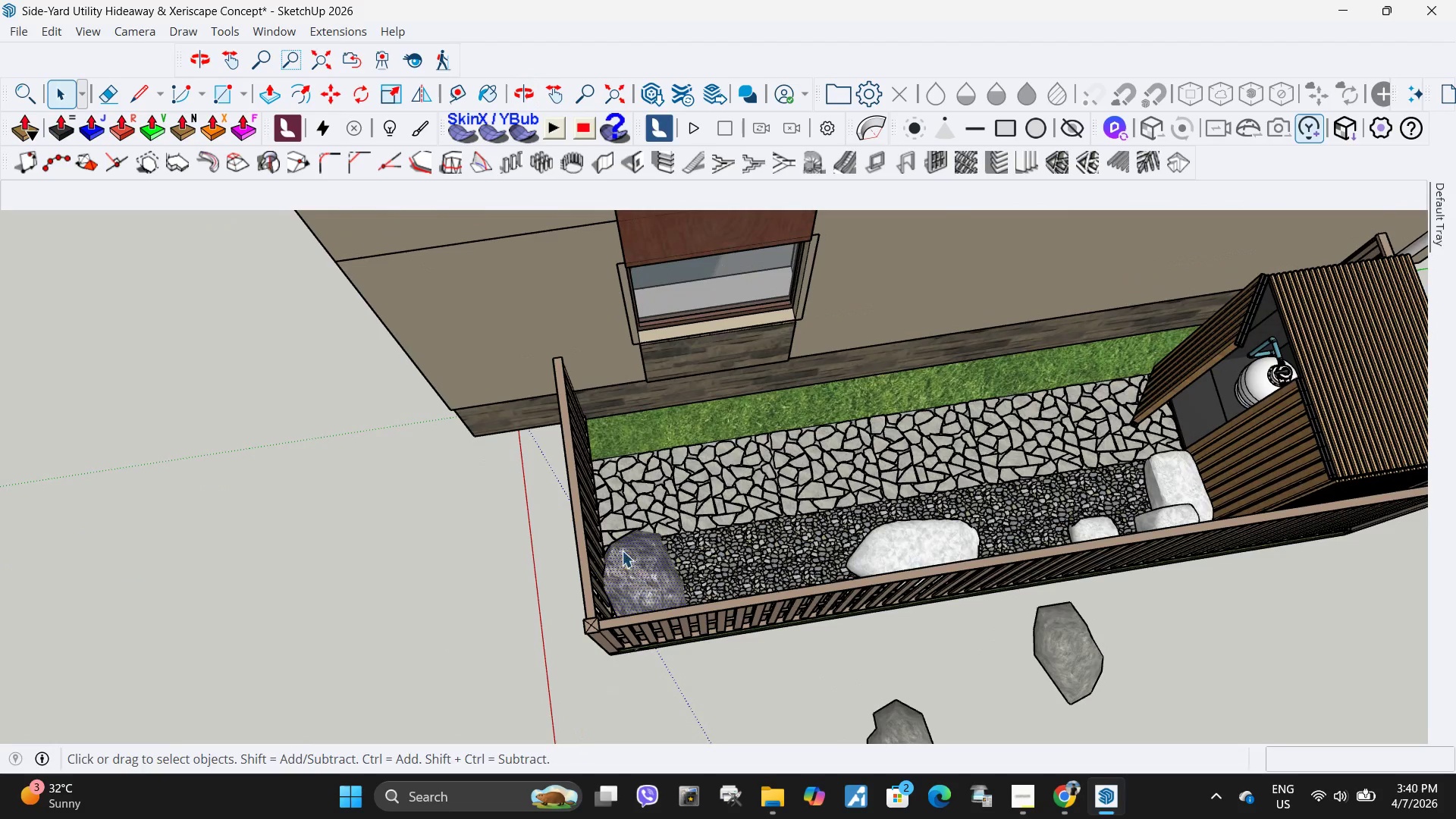 
scroll: coordinate [642, 583], scroll_direction: up, amount: 14.0
 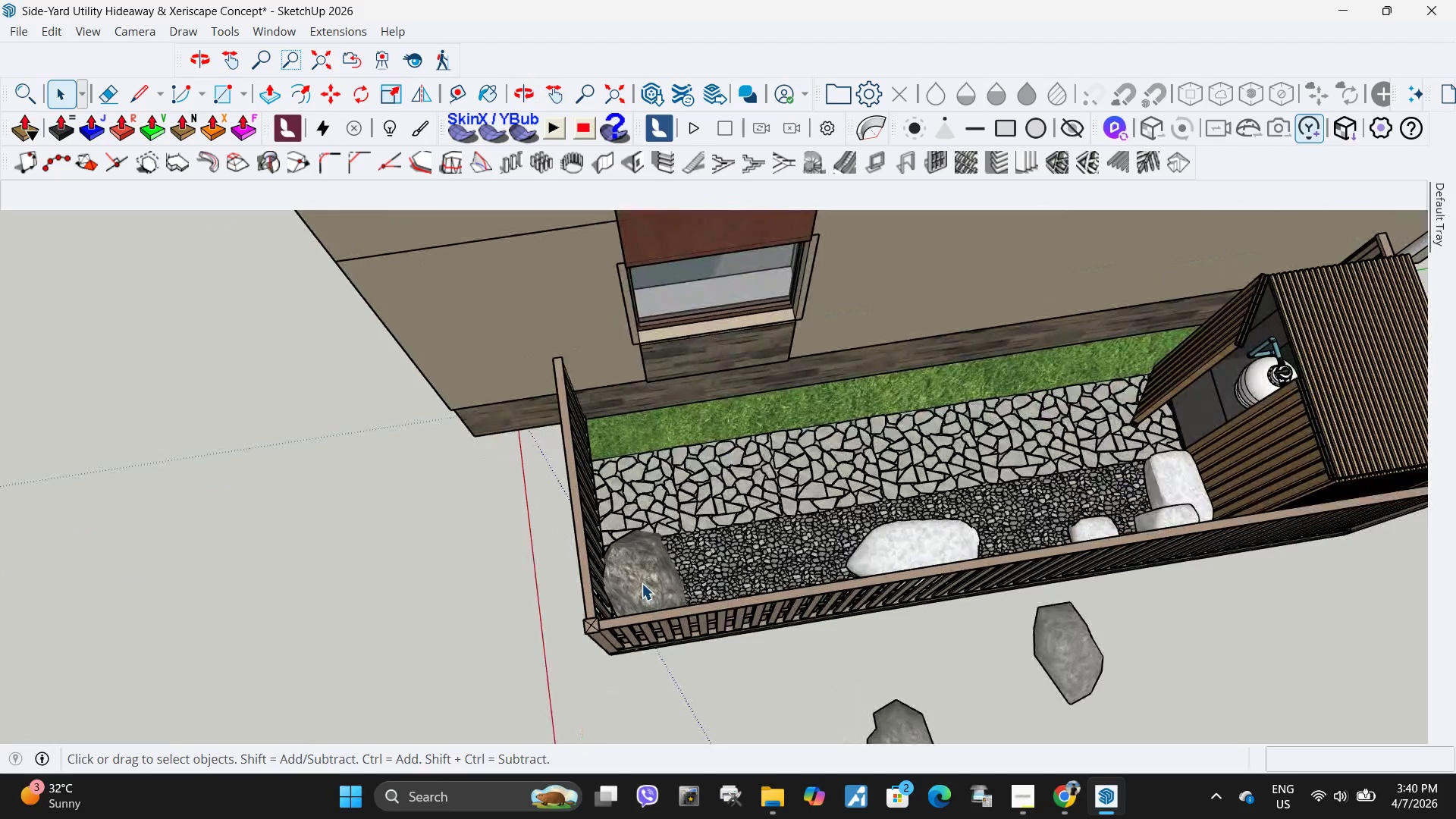 
key(M)
 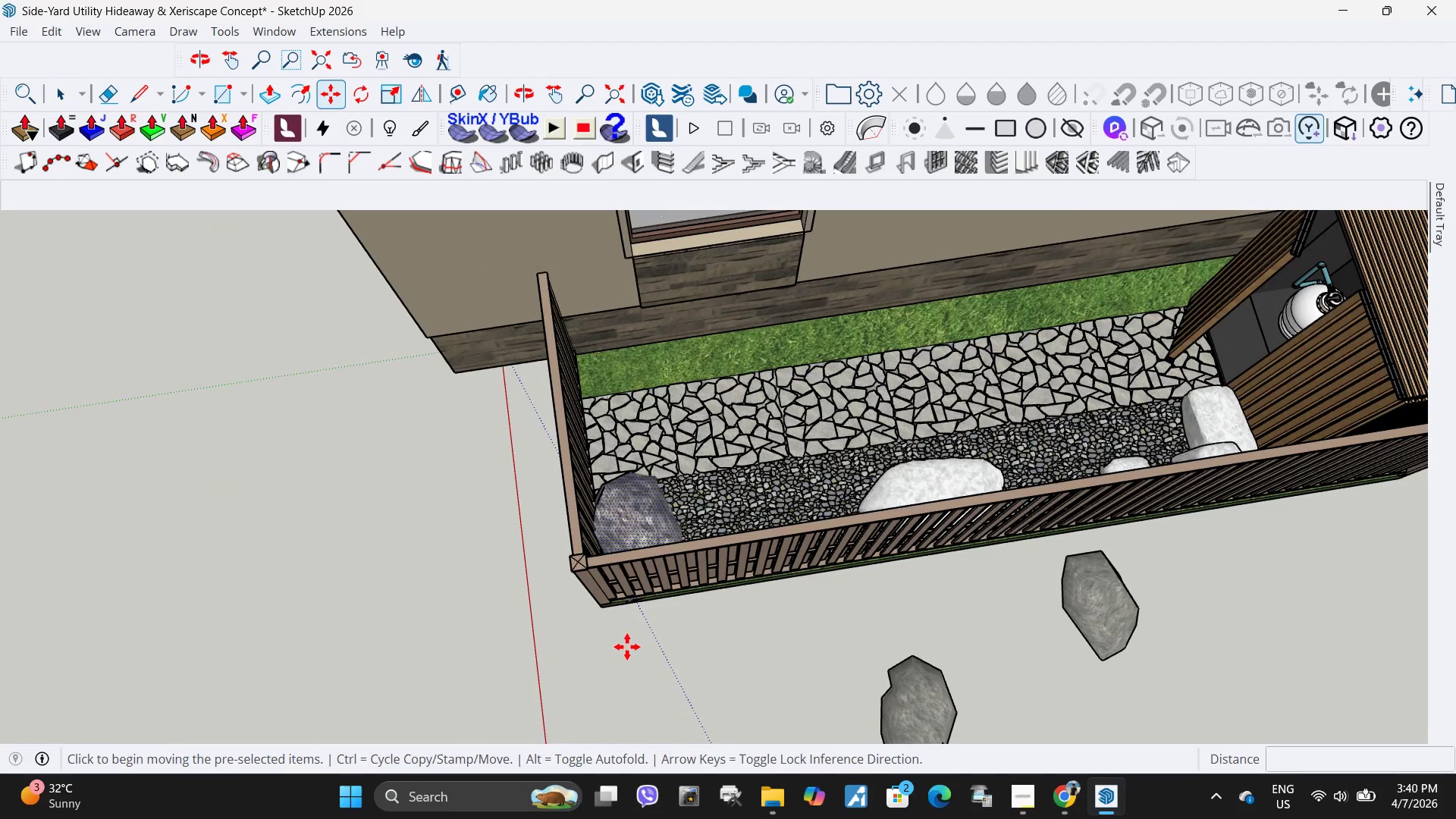 
scroll: coordinate [626, 642], scroll_direction: up, amount: 2.0
 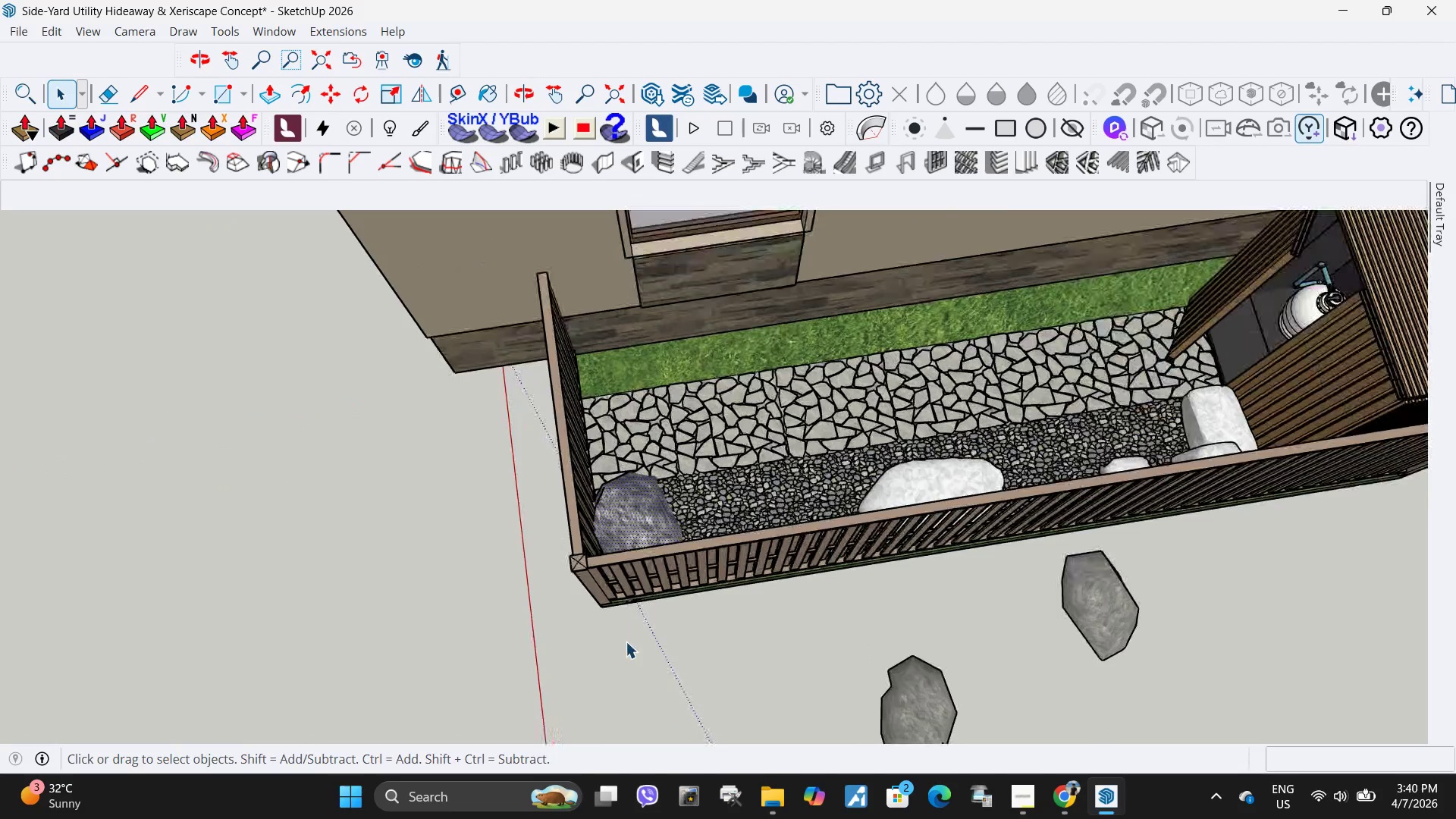 
left_click([627, 647])
 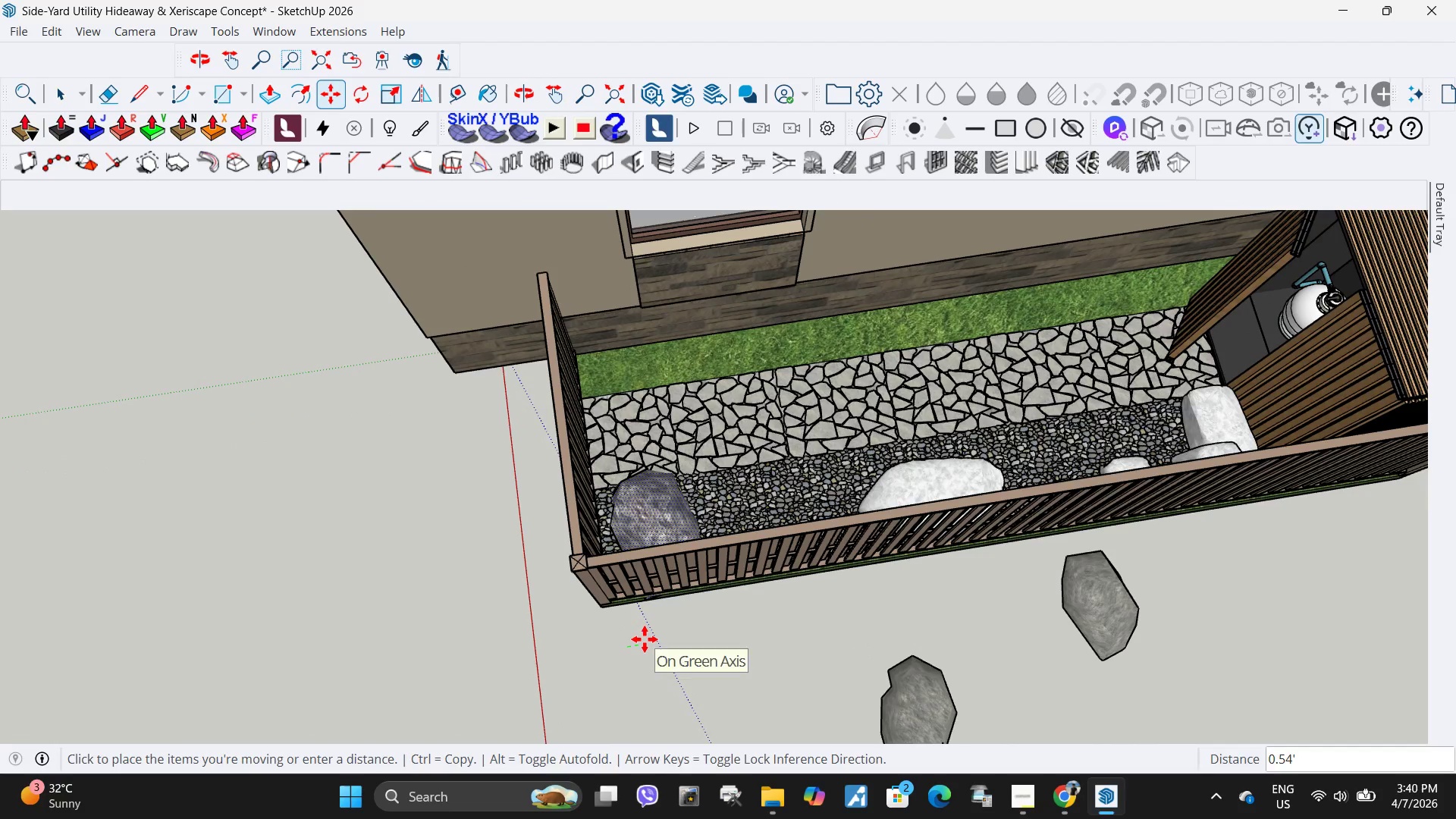 
left_click([645, 639])
 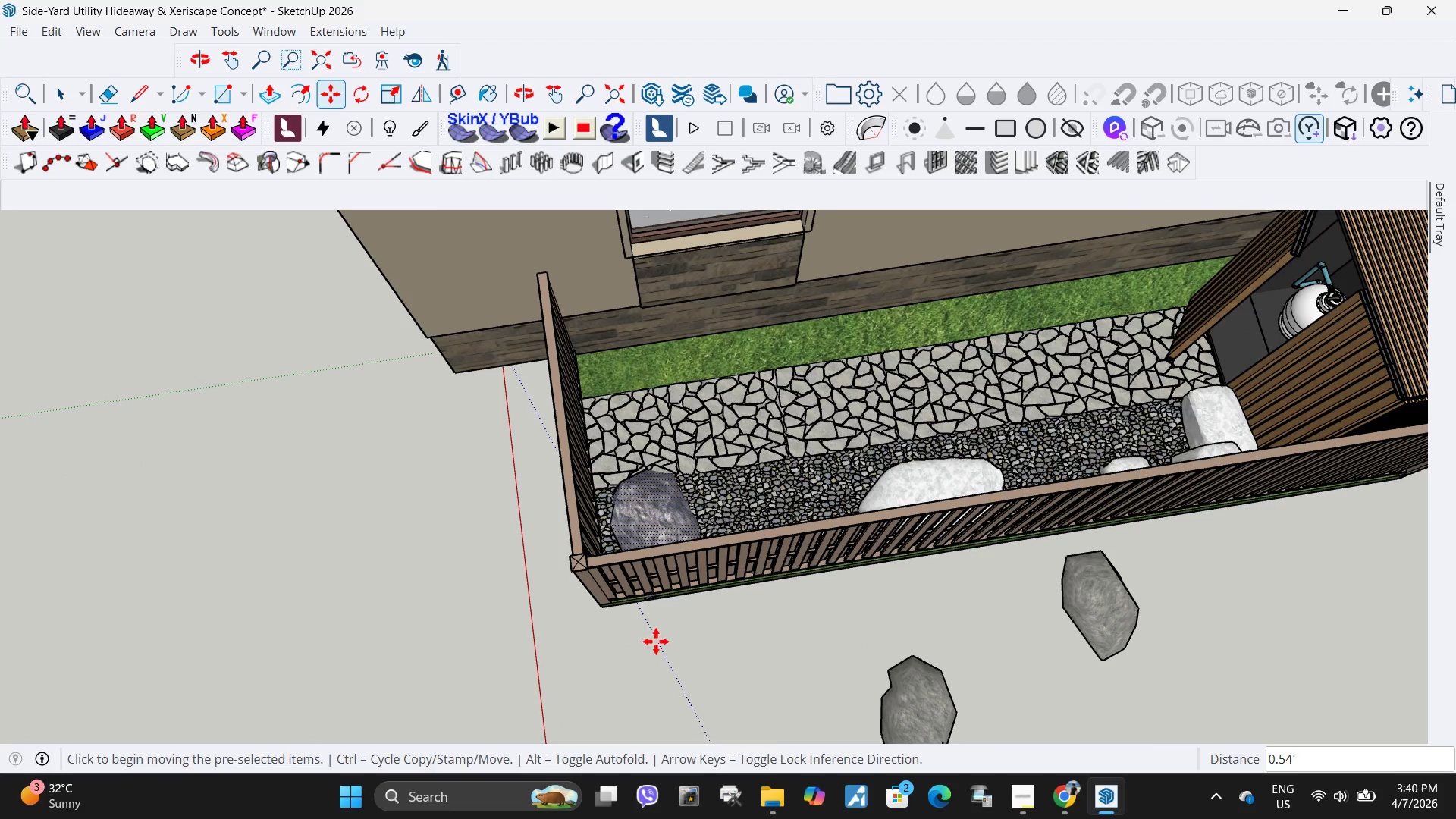 
left_click([662, 642])
 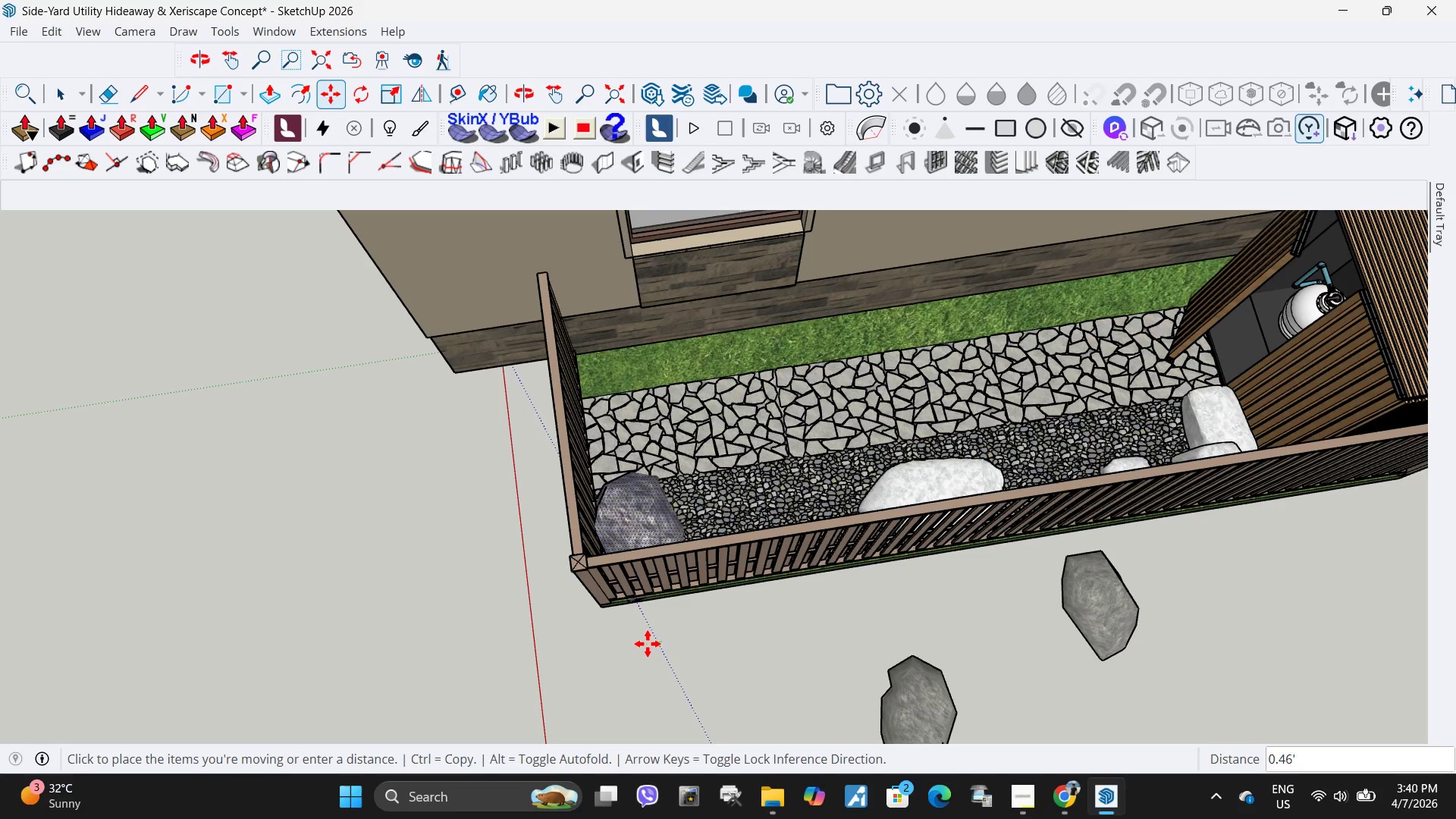 
left_click([648, 644])
 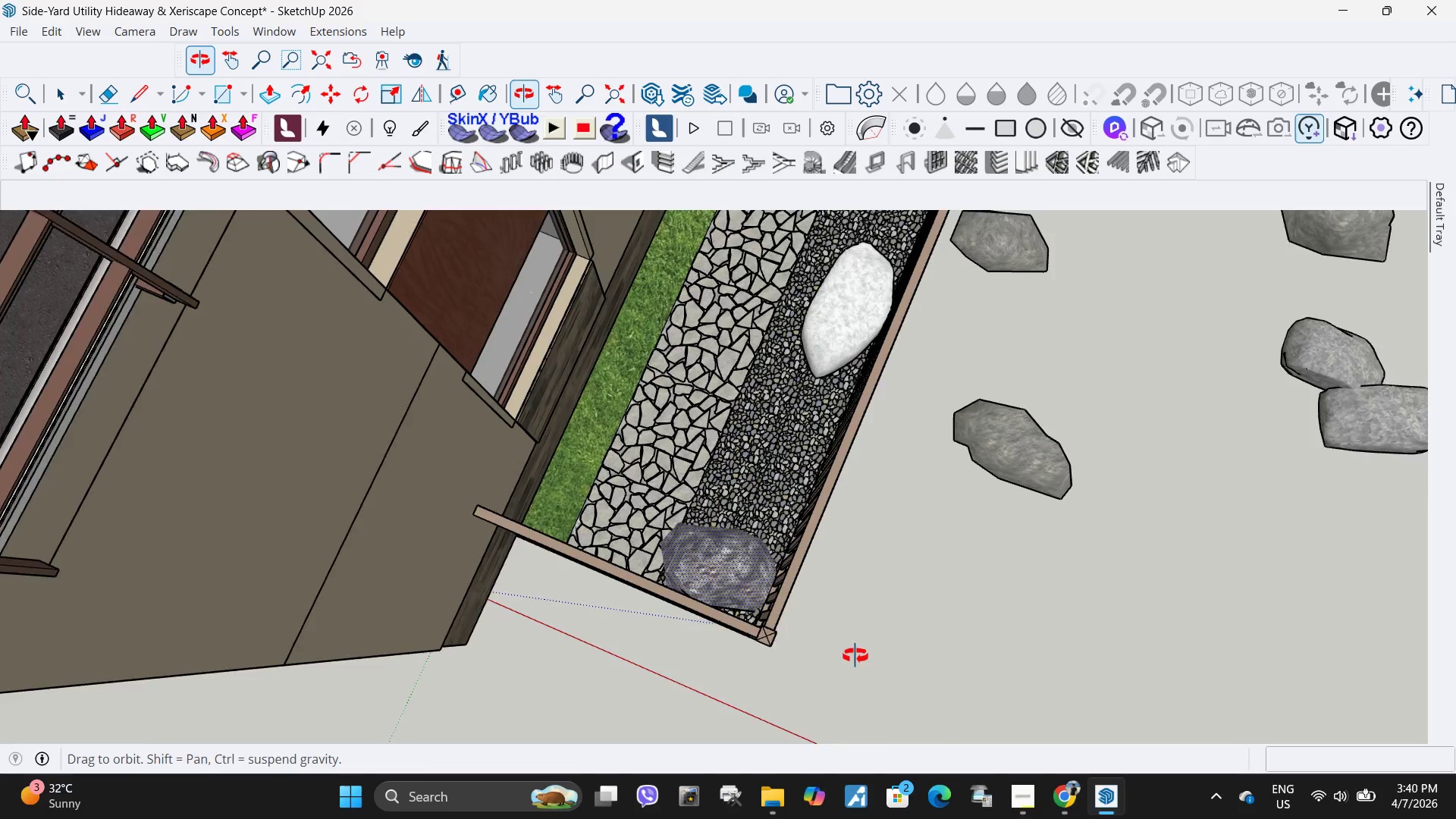 
key(Space)
 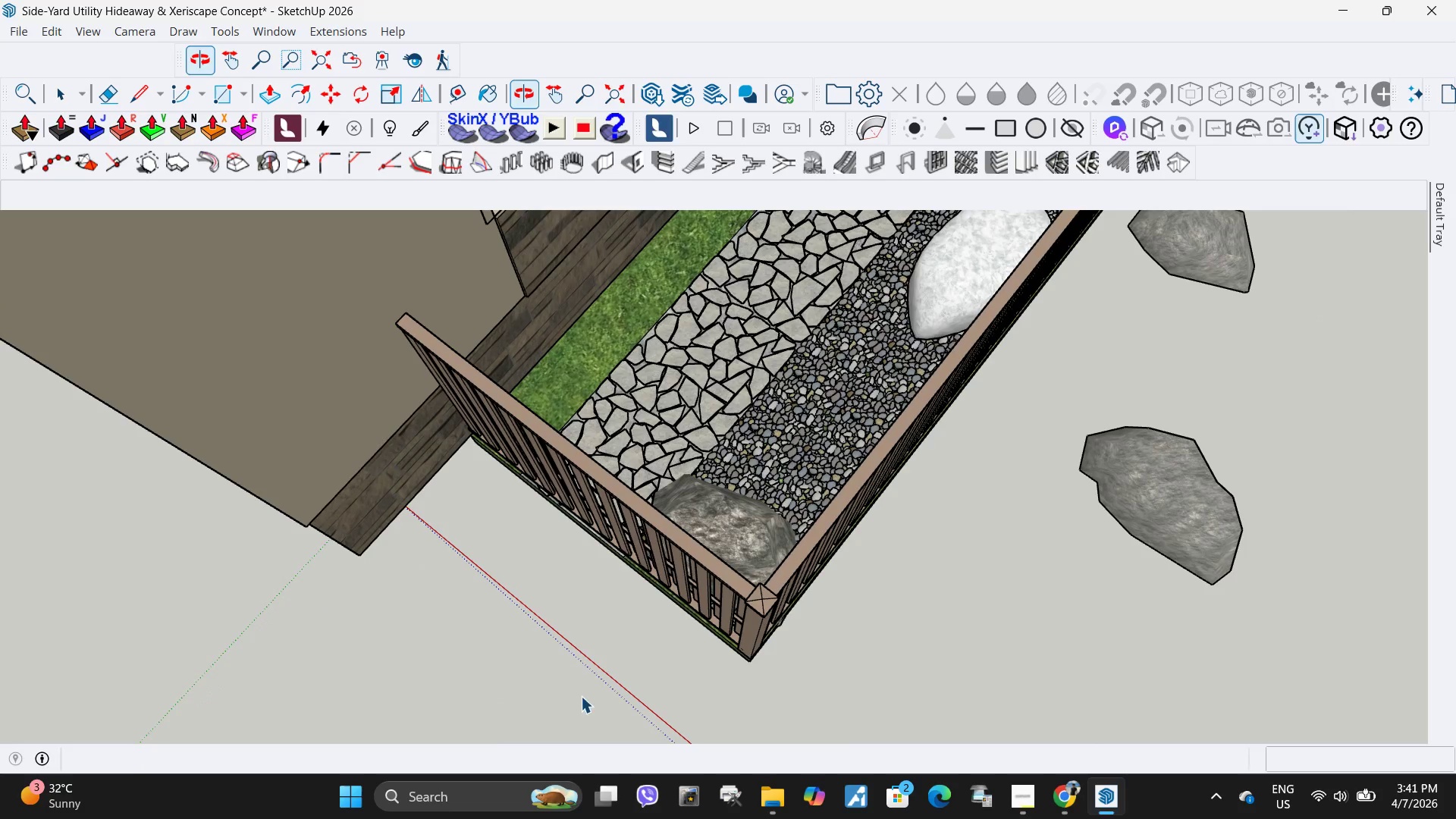 
scroll: coordinate [677, 645], scroll_direction: up, amount: 5.0
 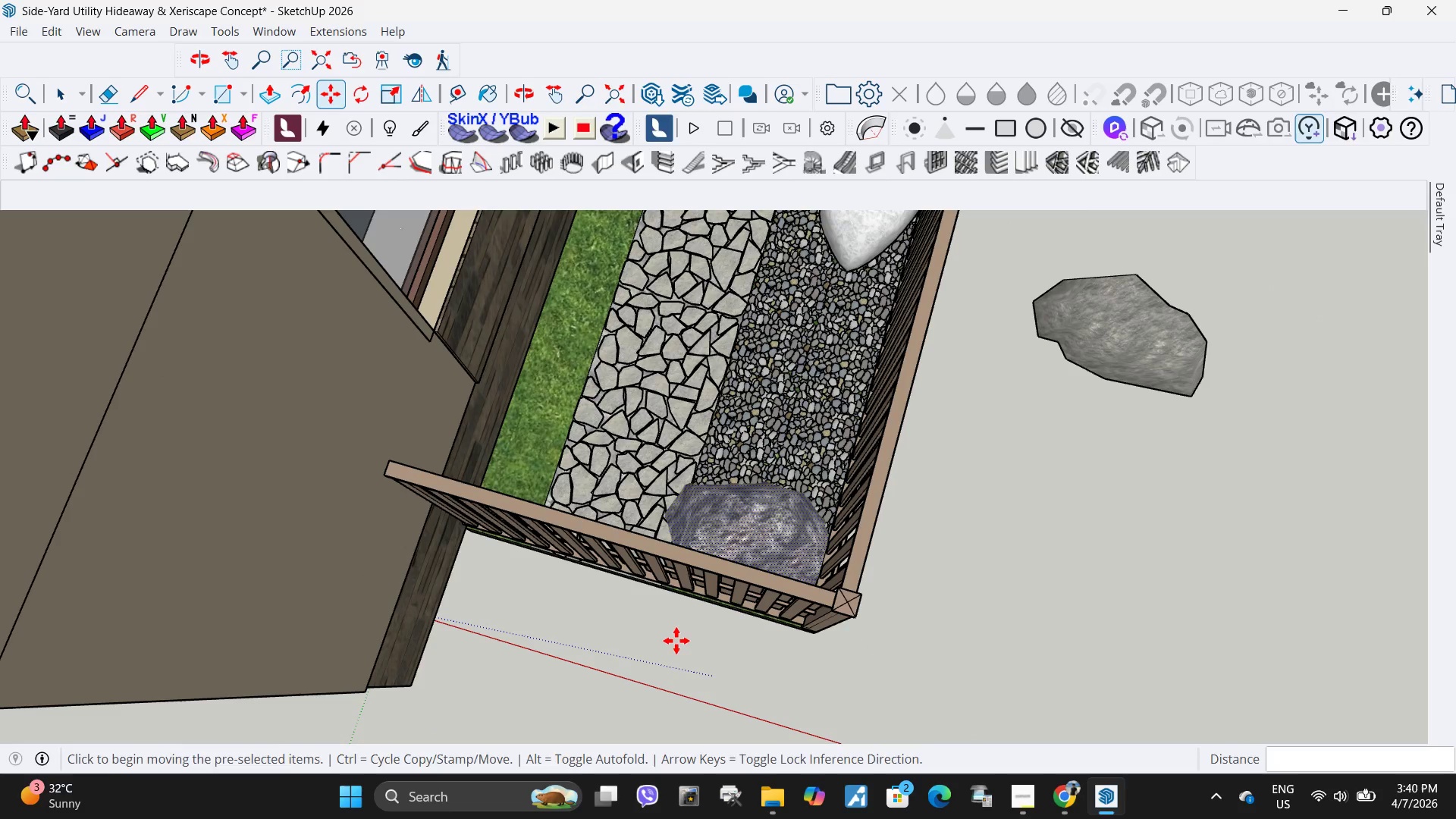 
left_click([722, 521])
 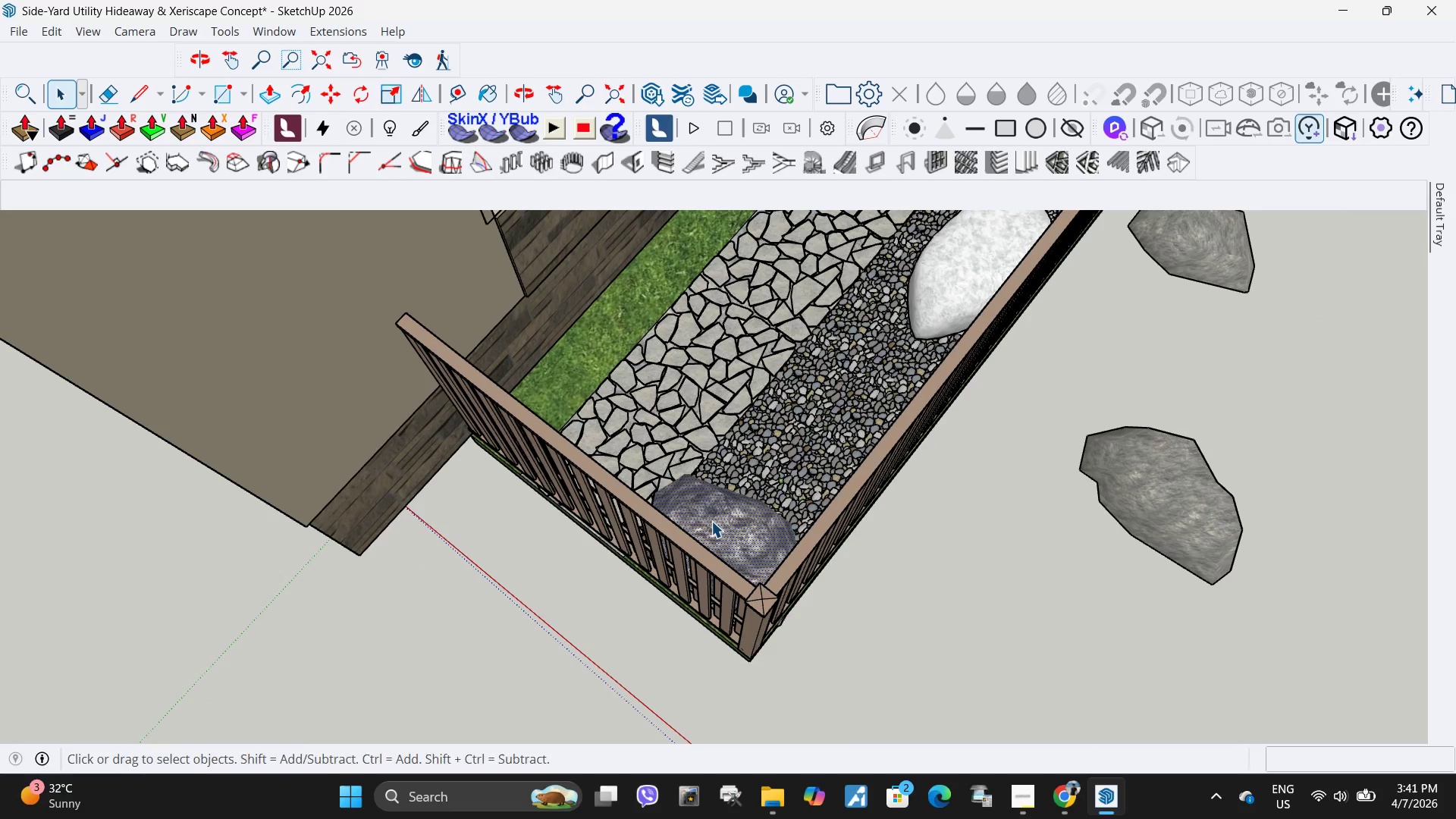 
key(S)
 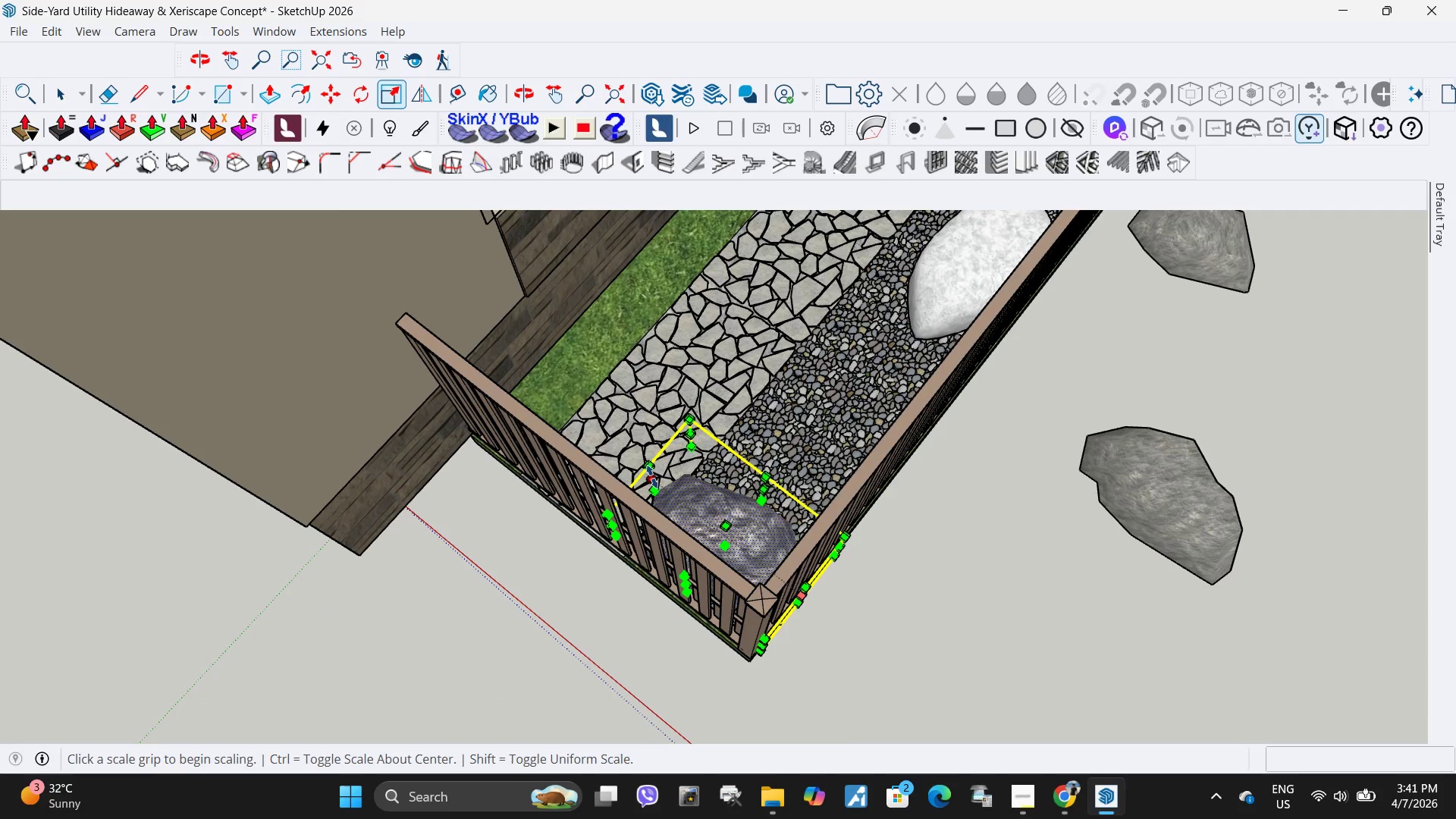 
left_click([652, 477])
 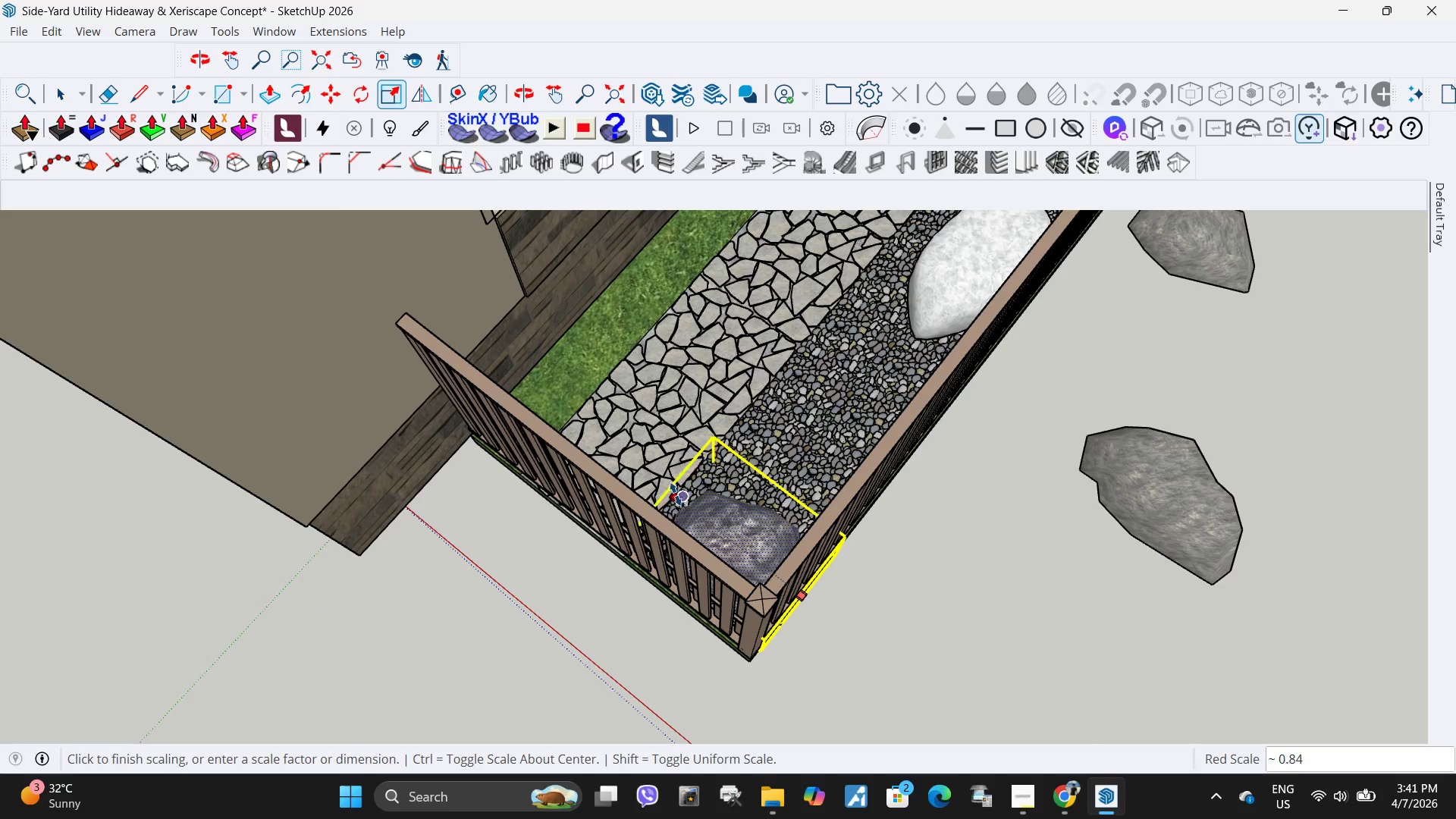 
left_click([676, 494])
 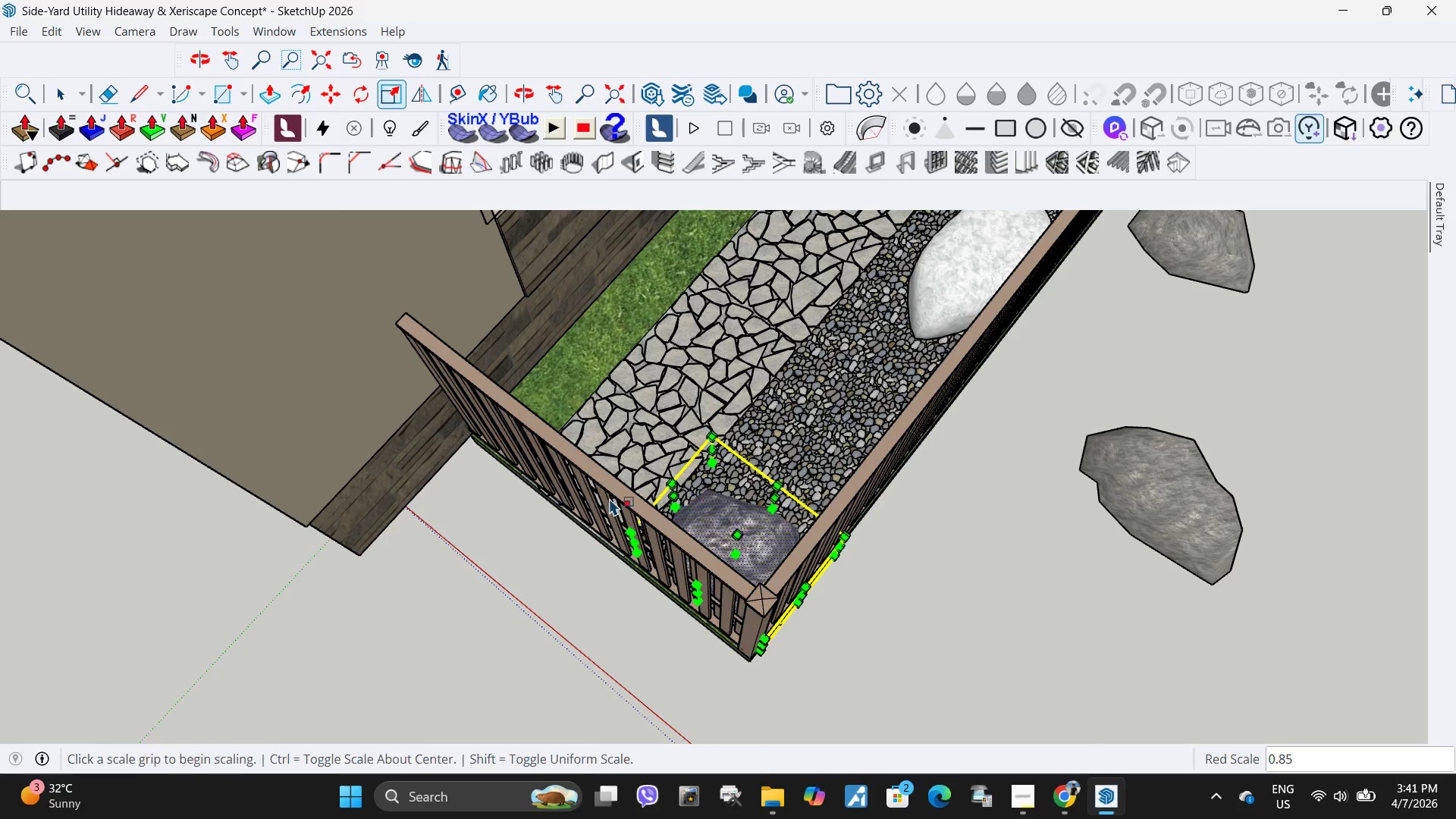 
key(Space)
 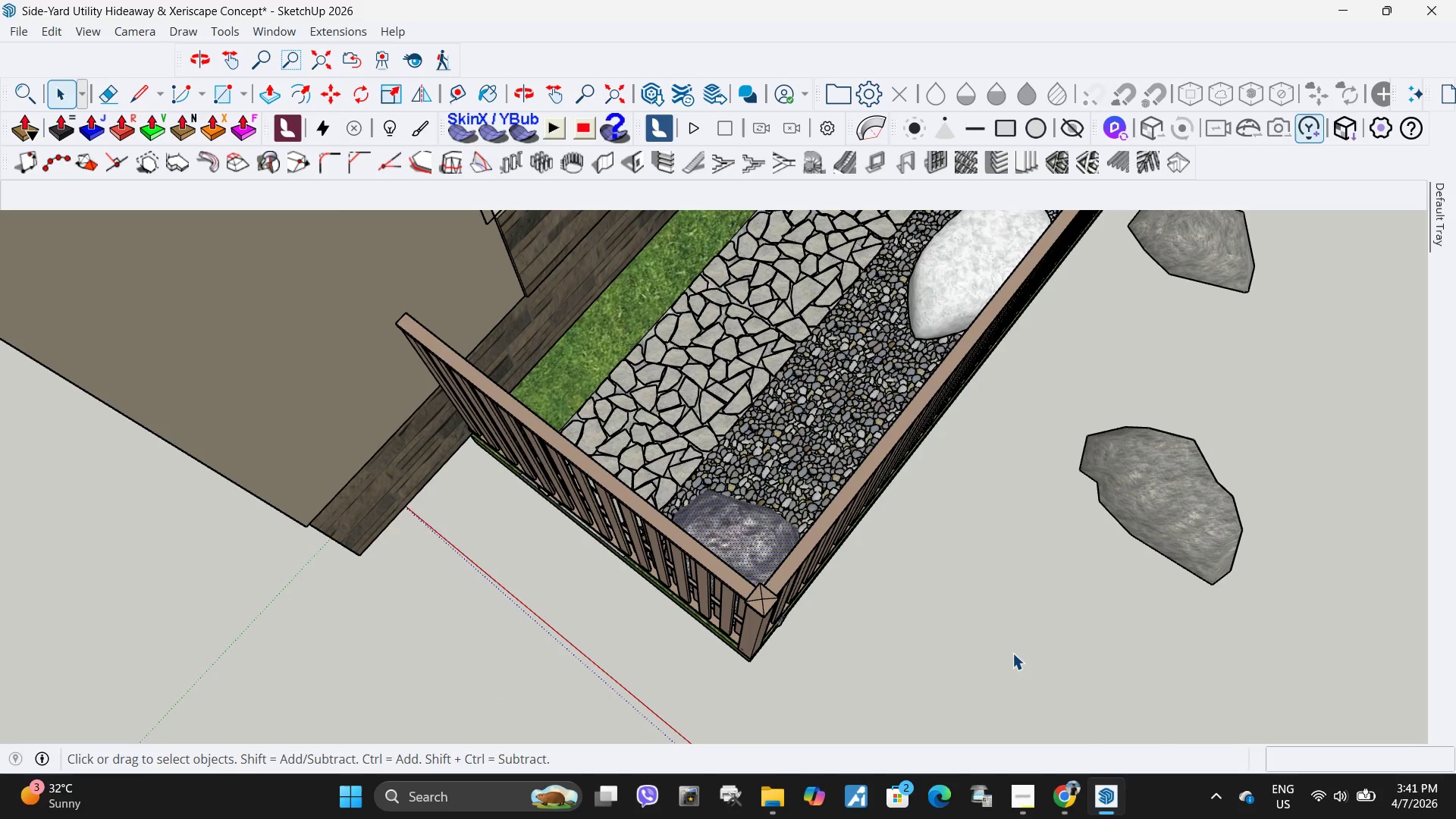 
left_click([1012, 653])
 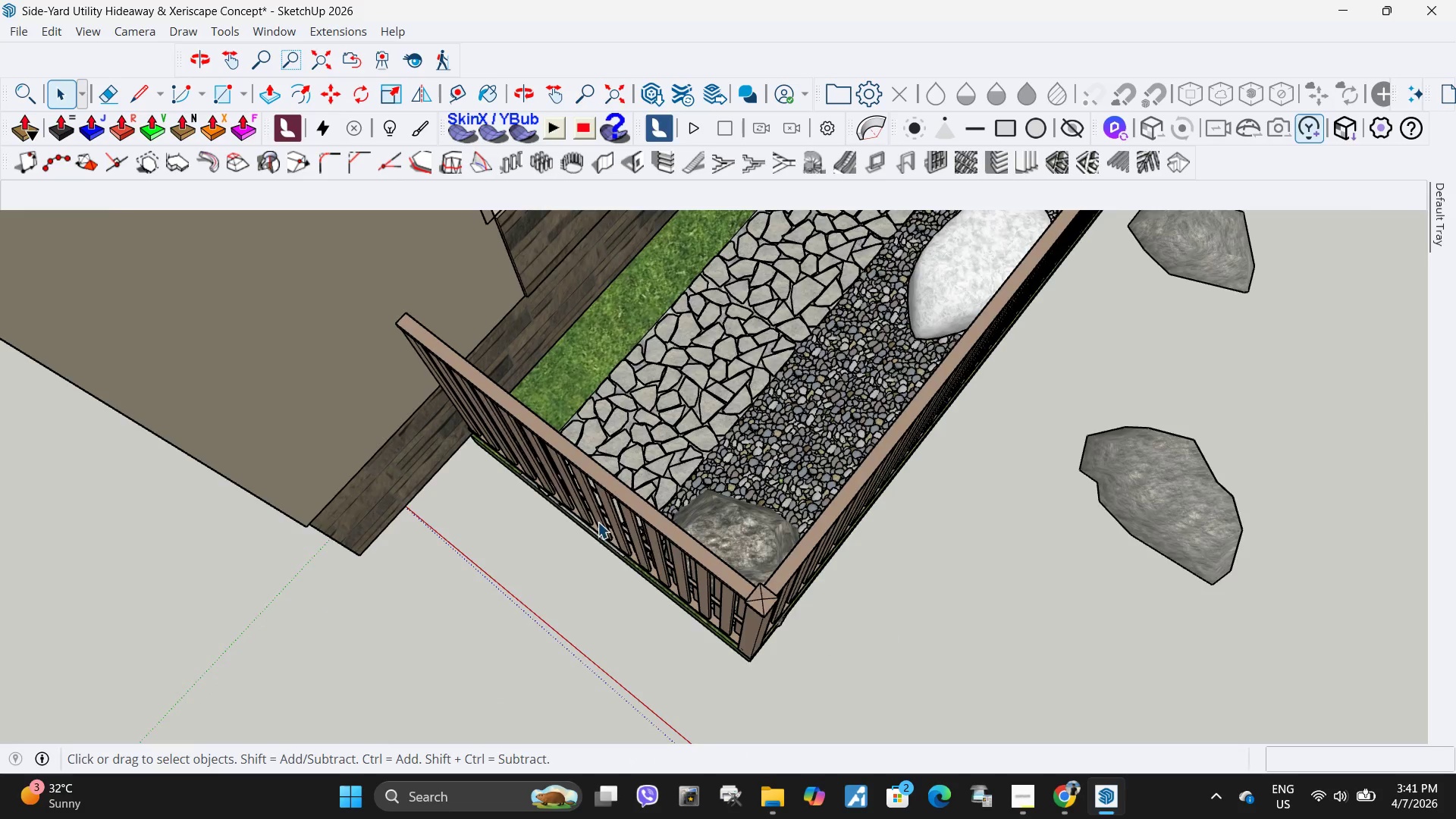 
scroll: coordinate [497, 544], scroll_direction: down, amount: 9.0
 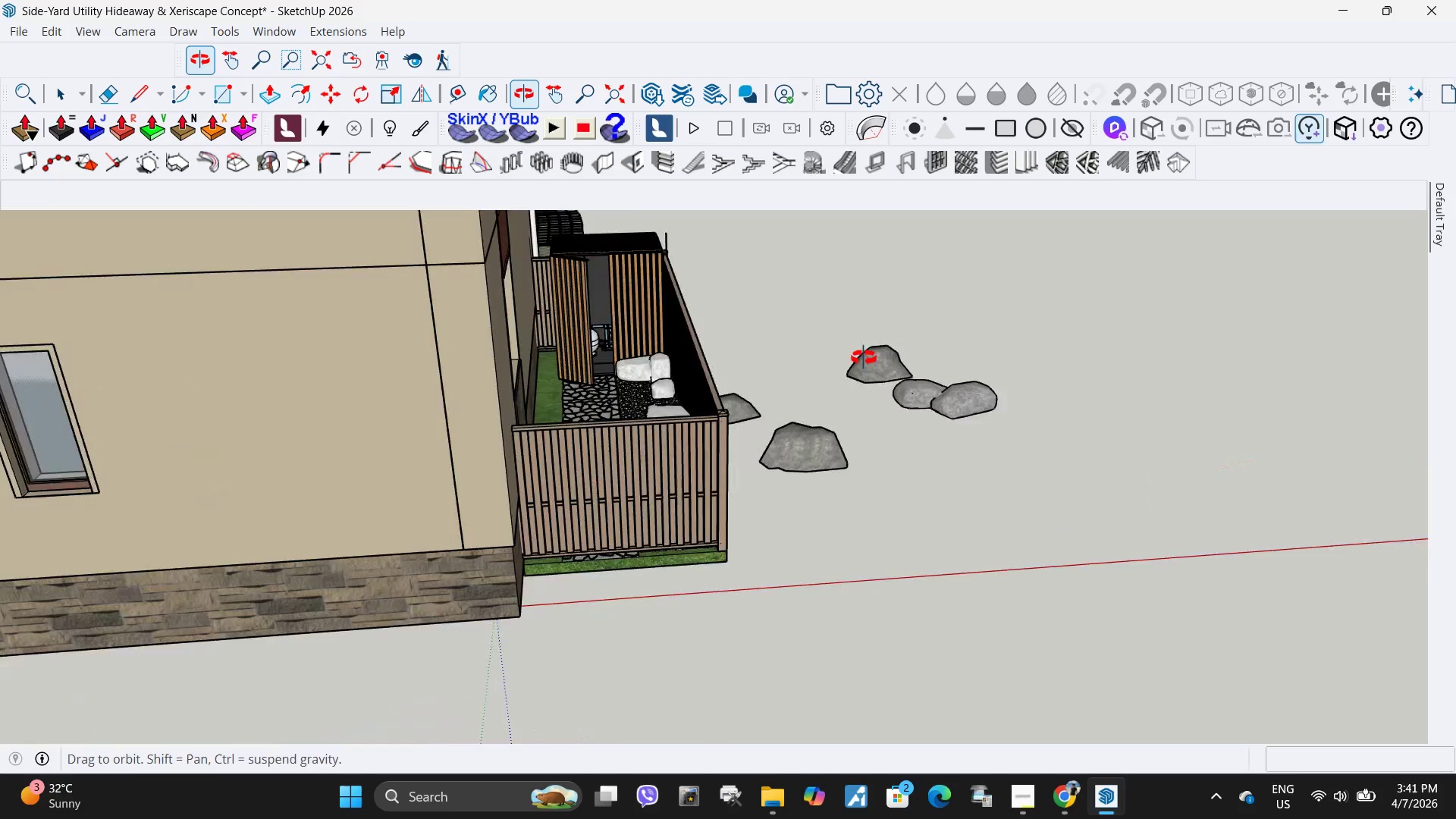 
scroll: coordinate [609, 281], scroll_direction: up, amount: 9.0
 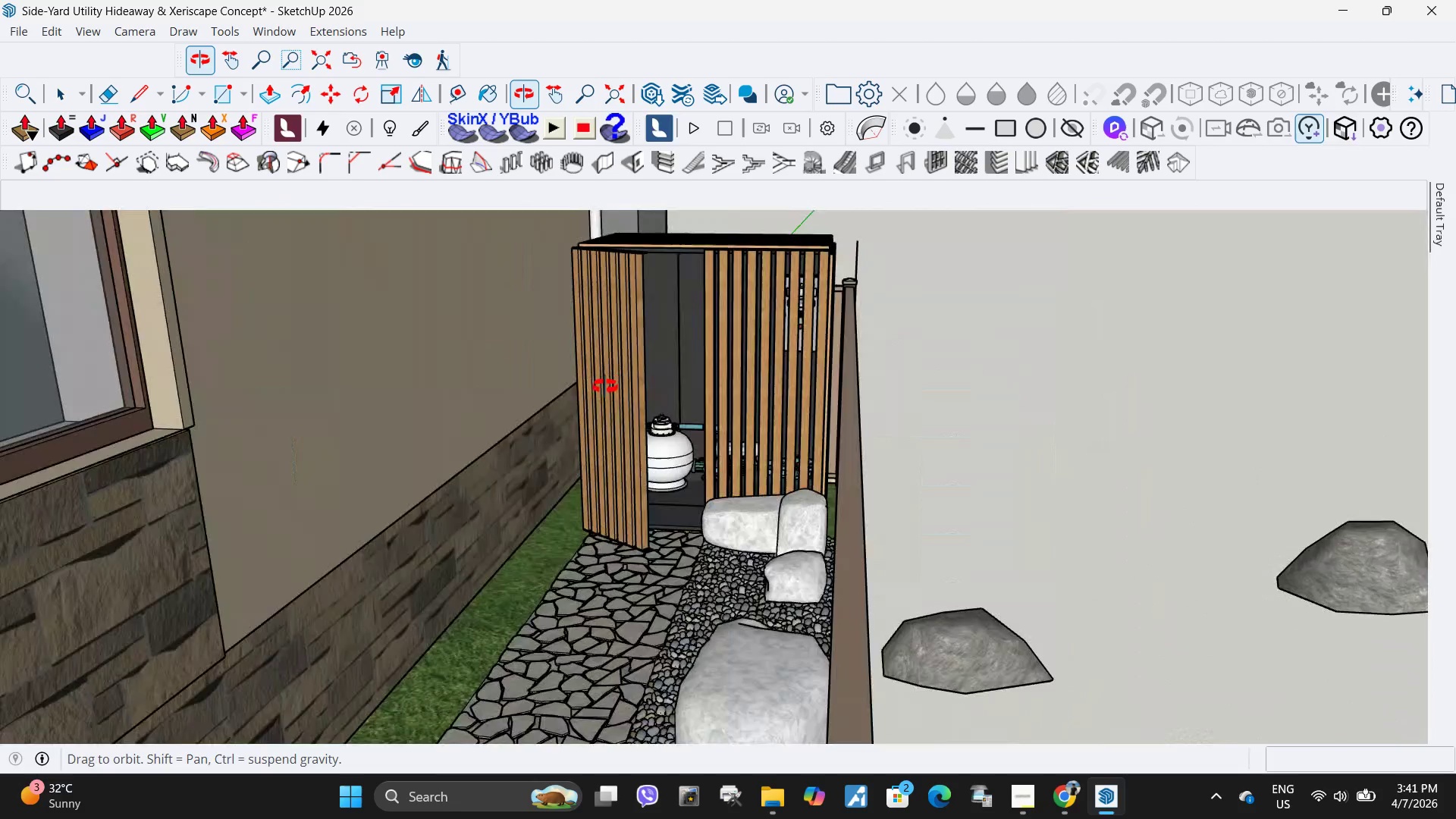 
scroll: coordinate [625, 326], scroll_direction: down, amount: 11.0
 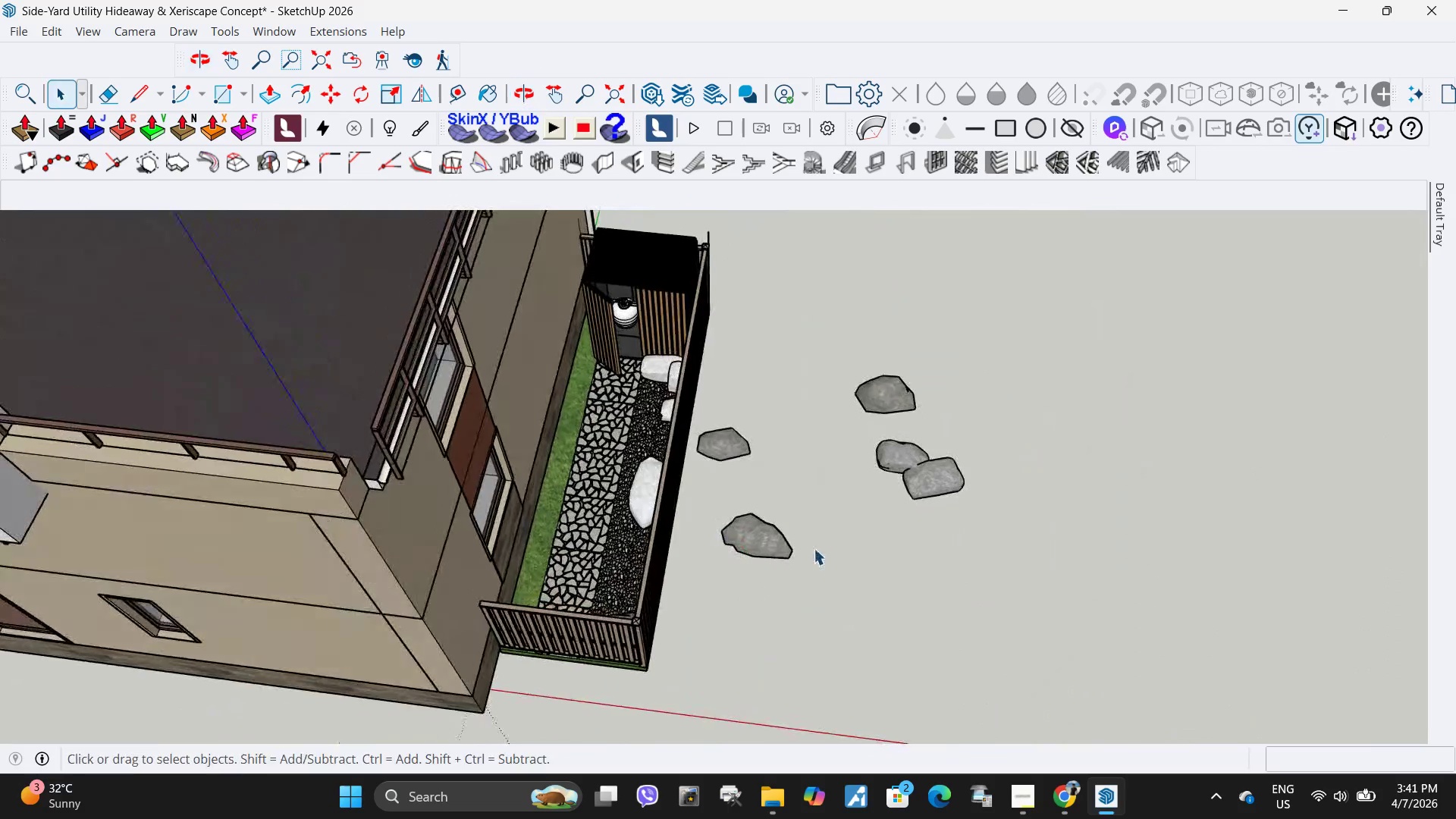 
left_click([912, 465])
 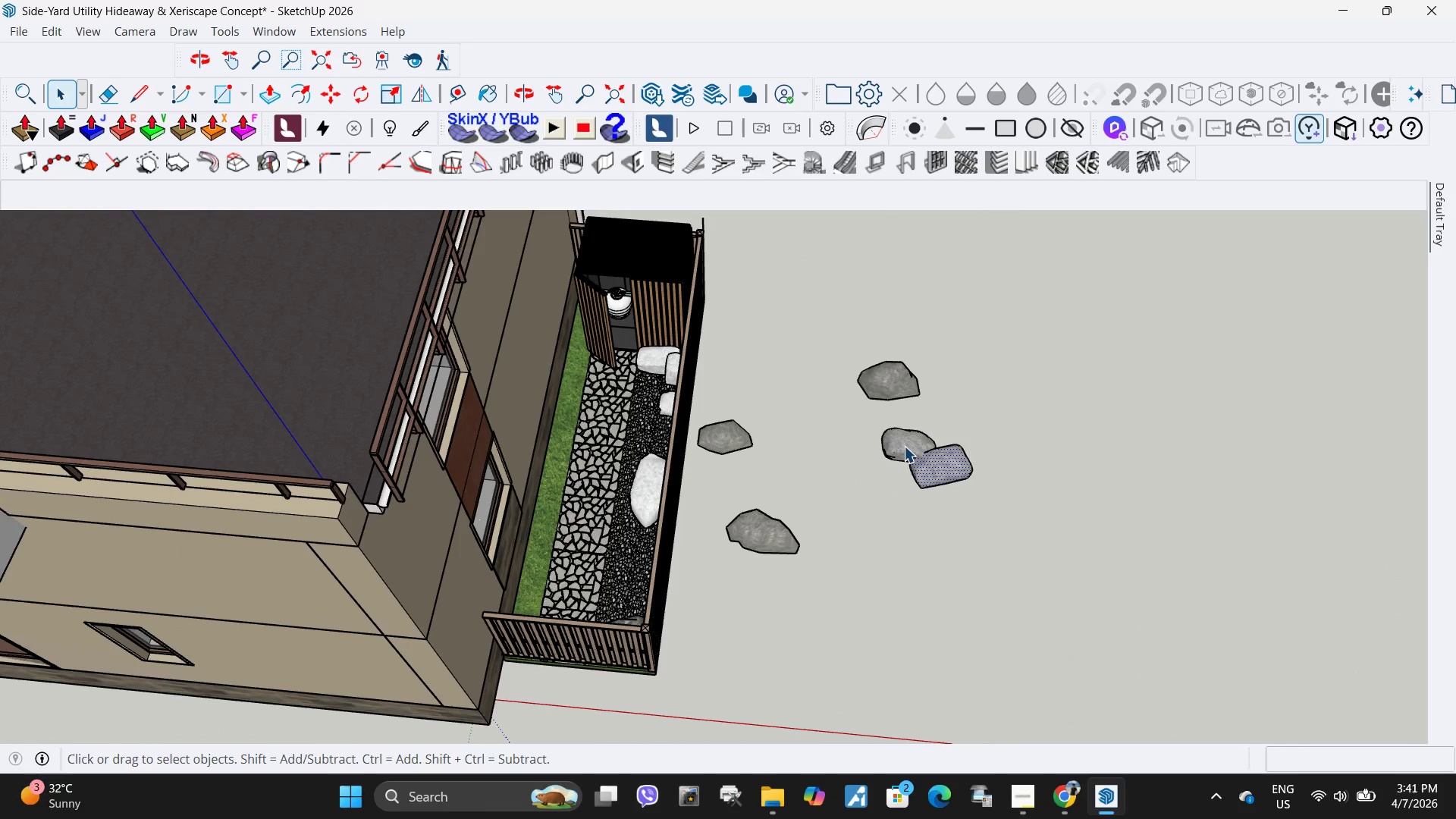 
scroll: coordinate [883, 485], scroll_direction: none, amount: 0.0
 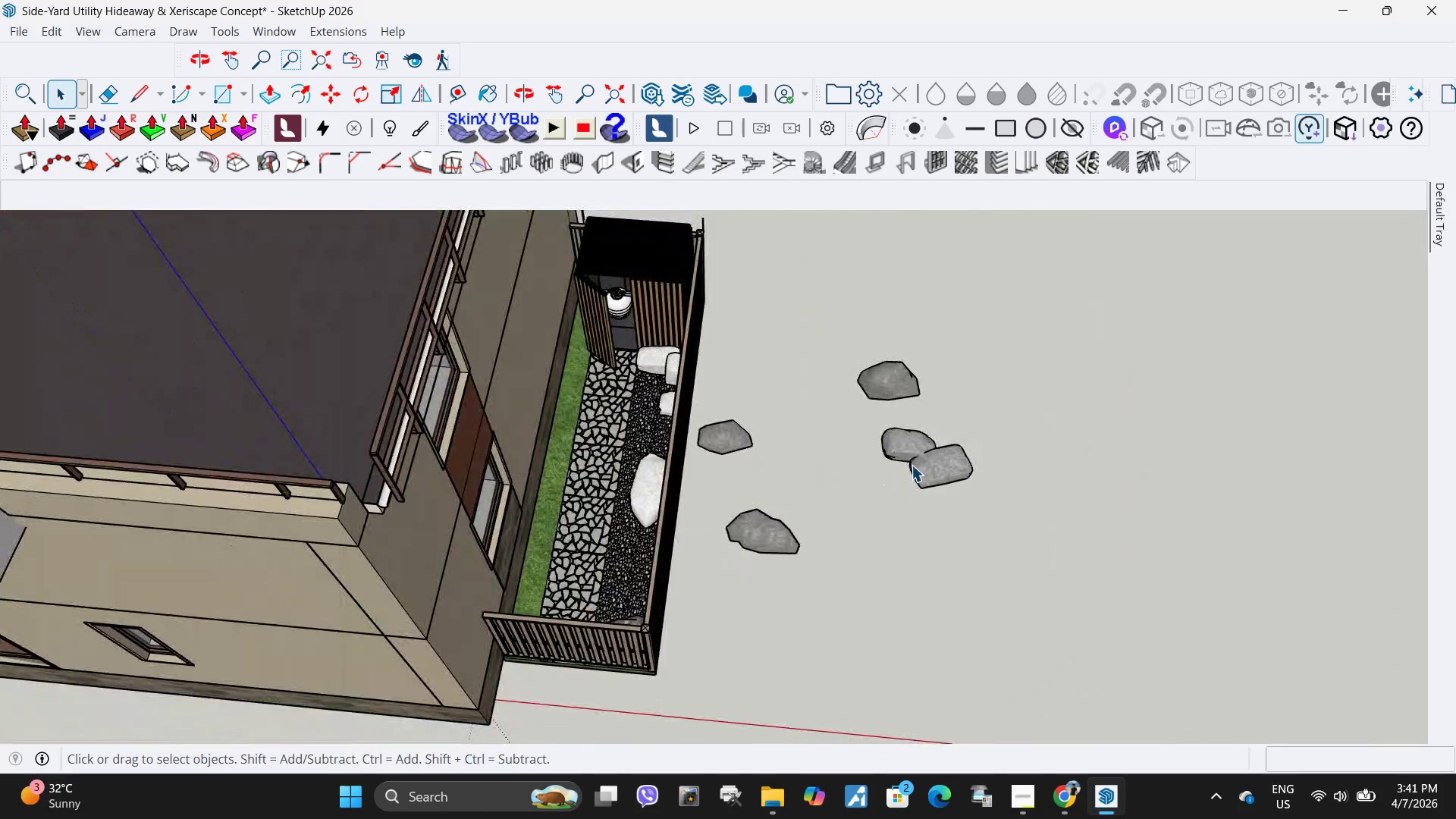 
hold_key(key=ControlLeft, duration=0.39)
left_click([904, 446])
 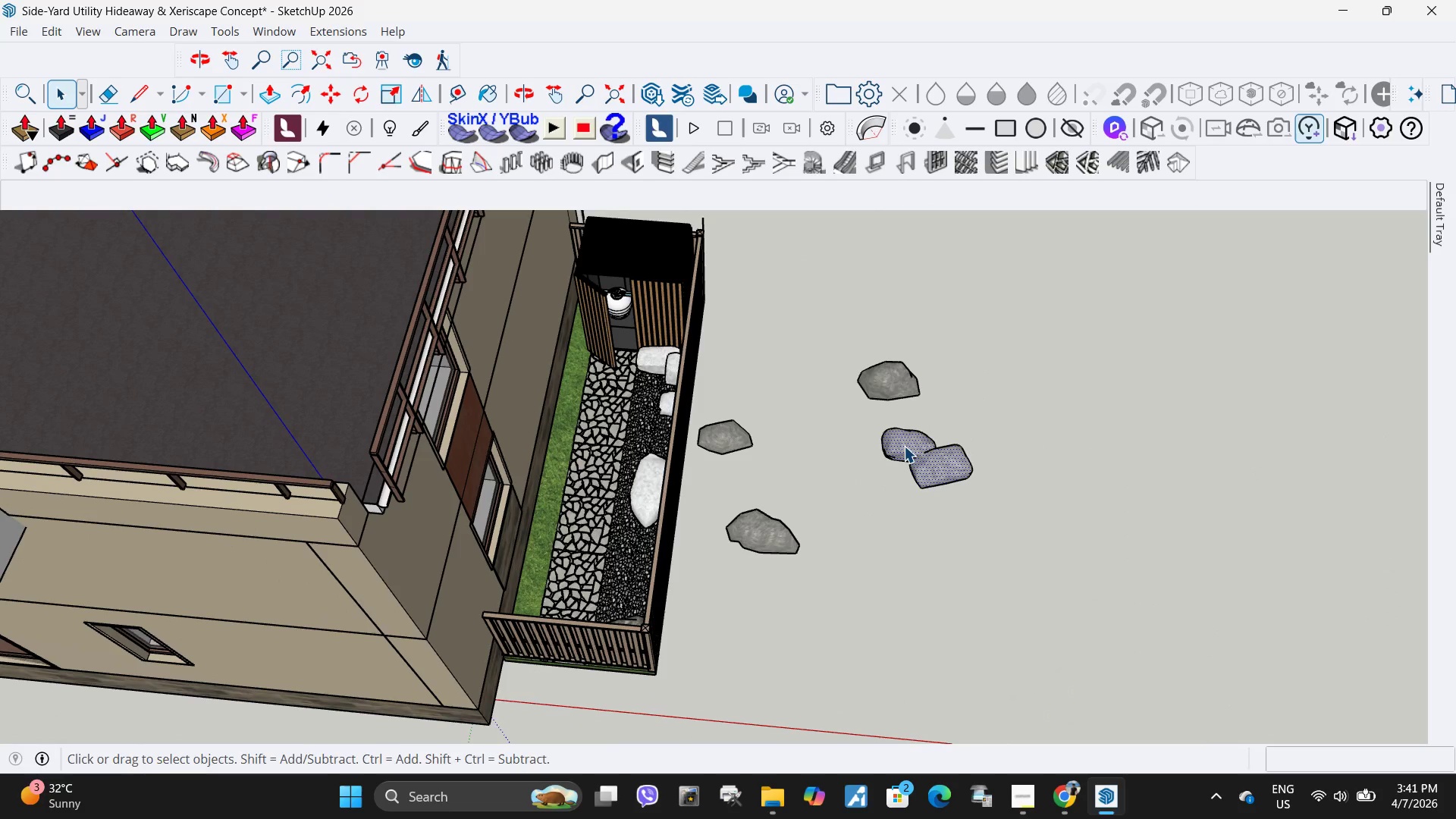 
key(S)
 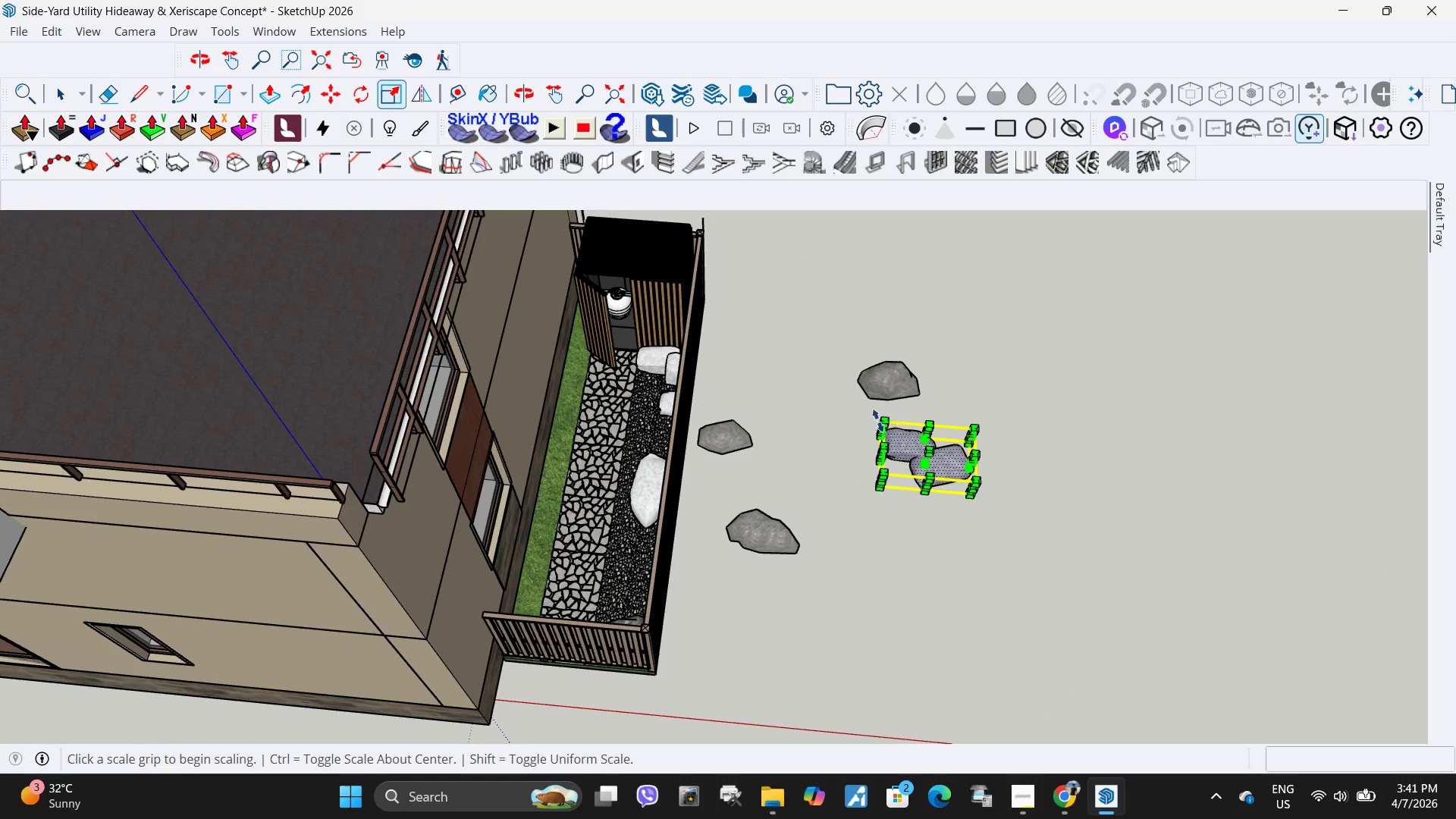 
left_click([886, 421])
 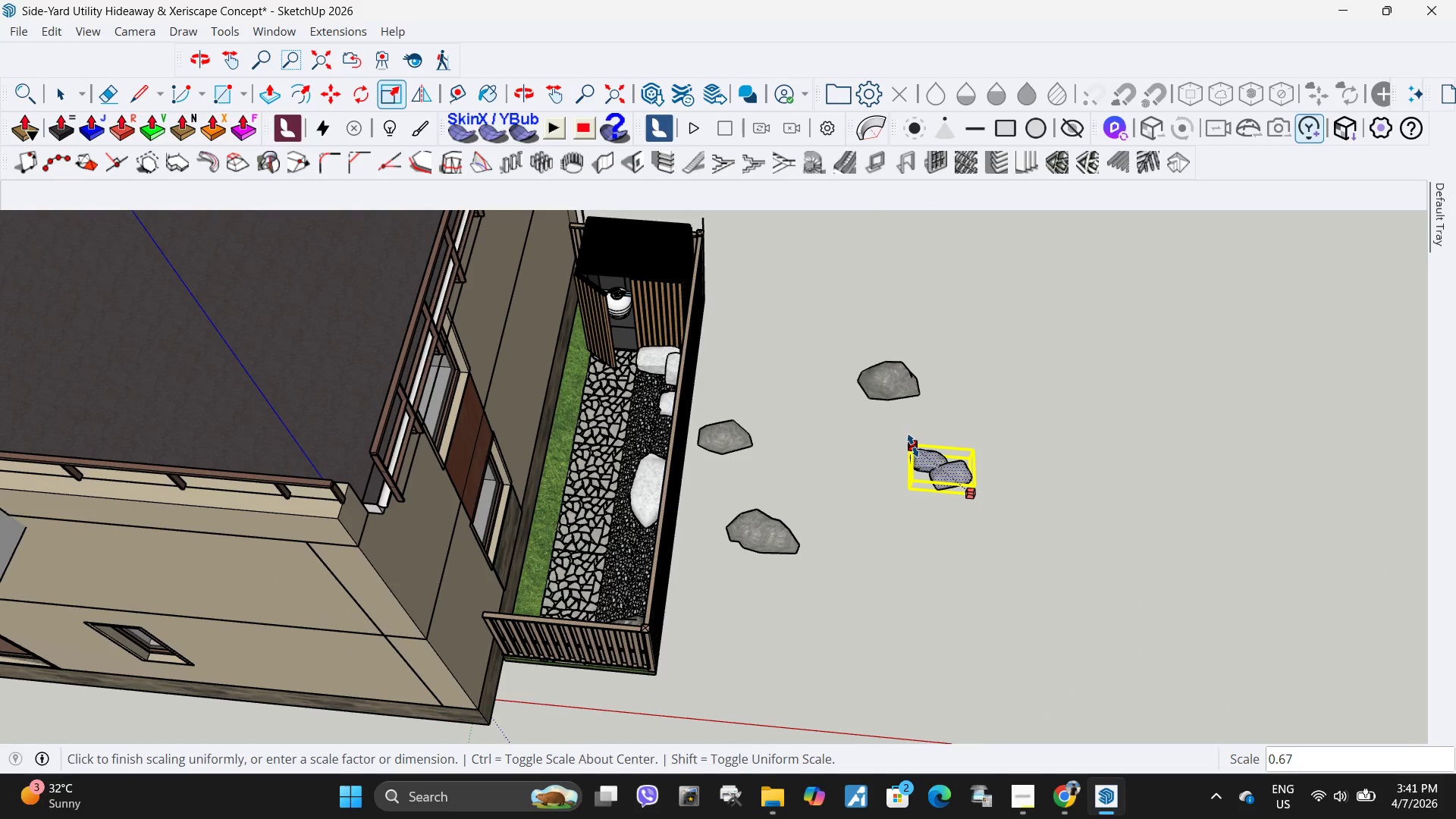 
left_click([913, 446])
 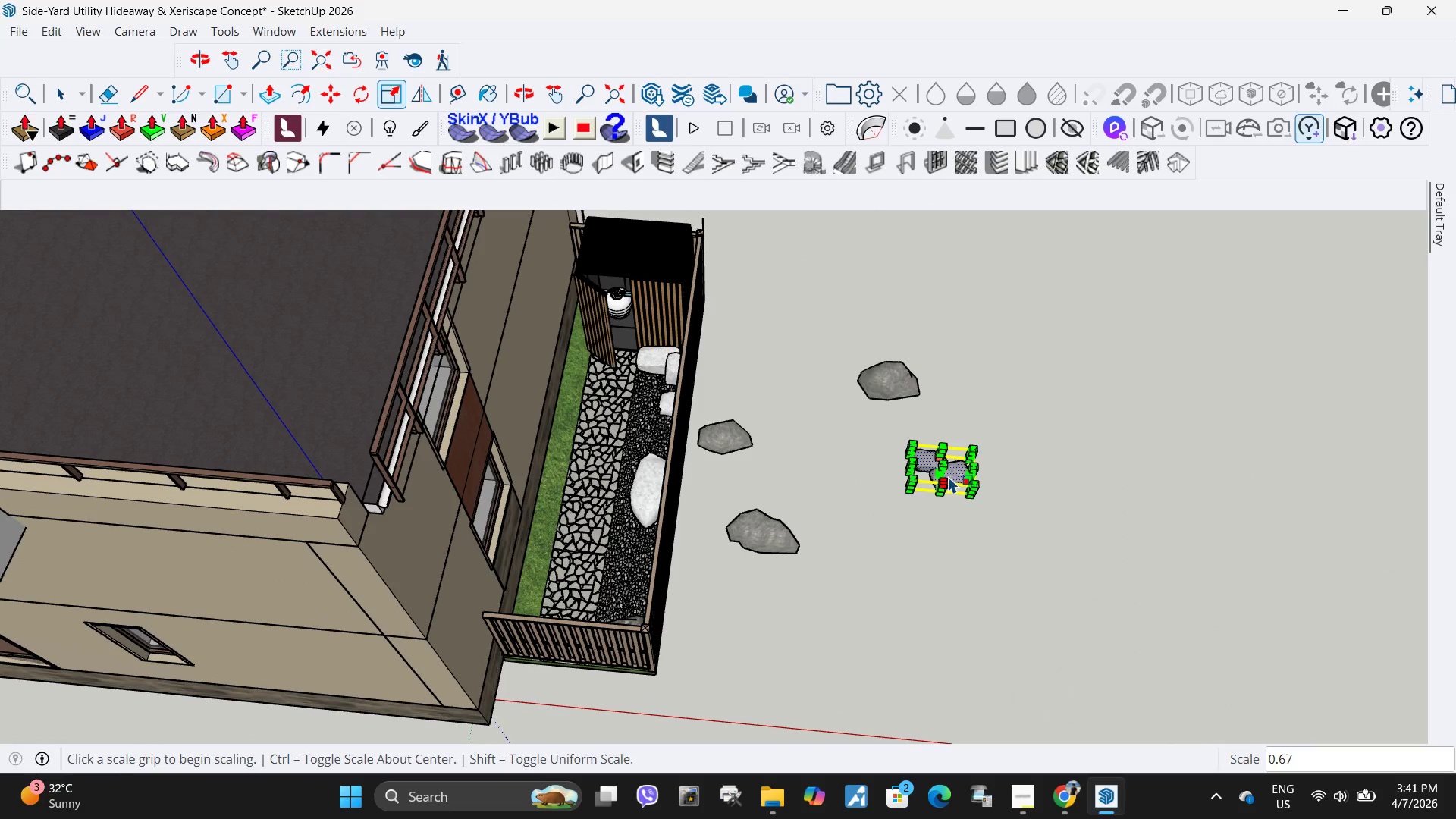 
key(Space)
 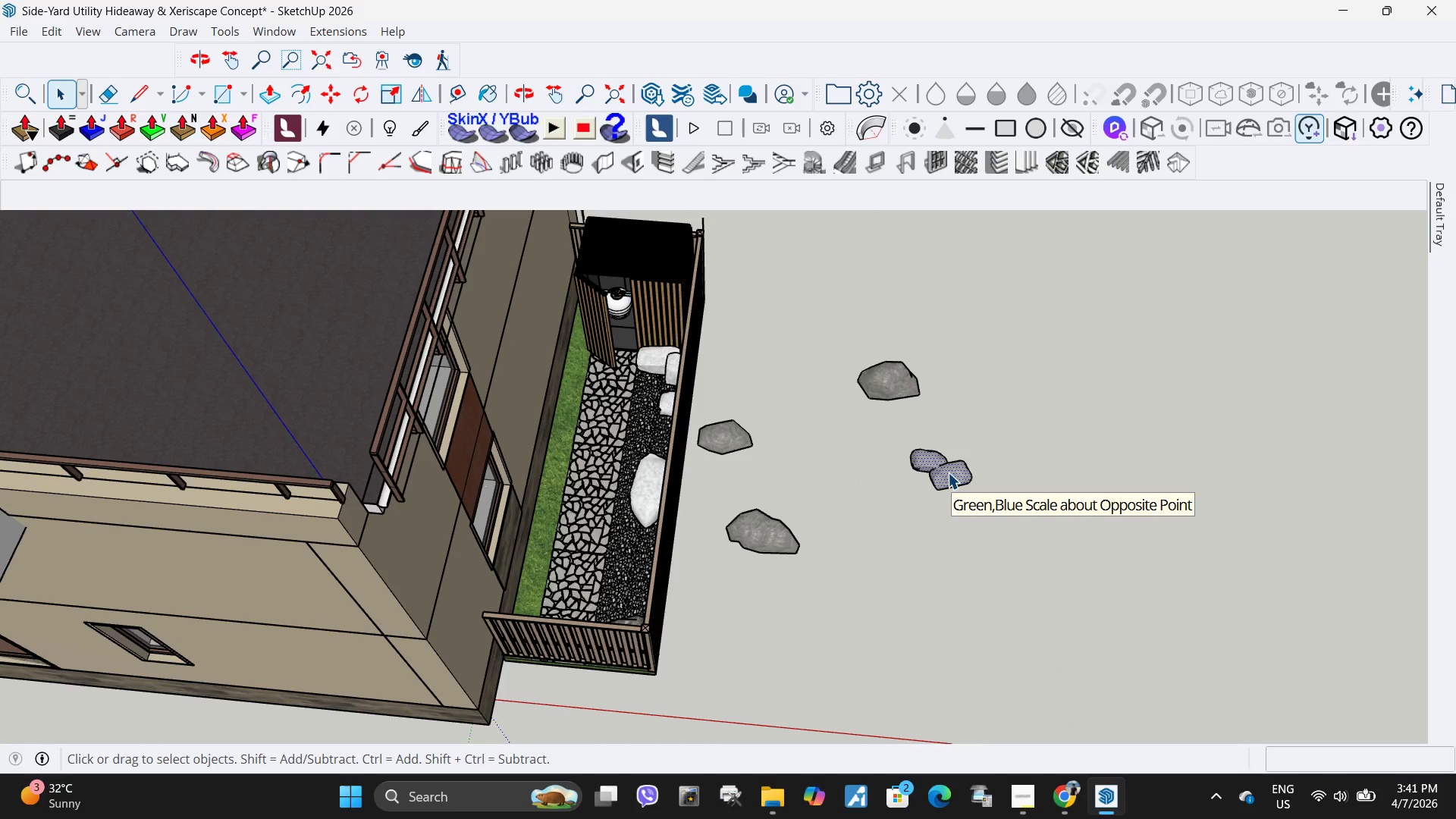 
right_click([948, 472])
 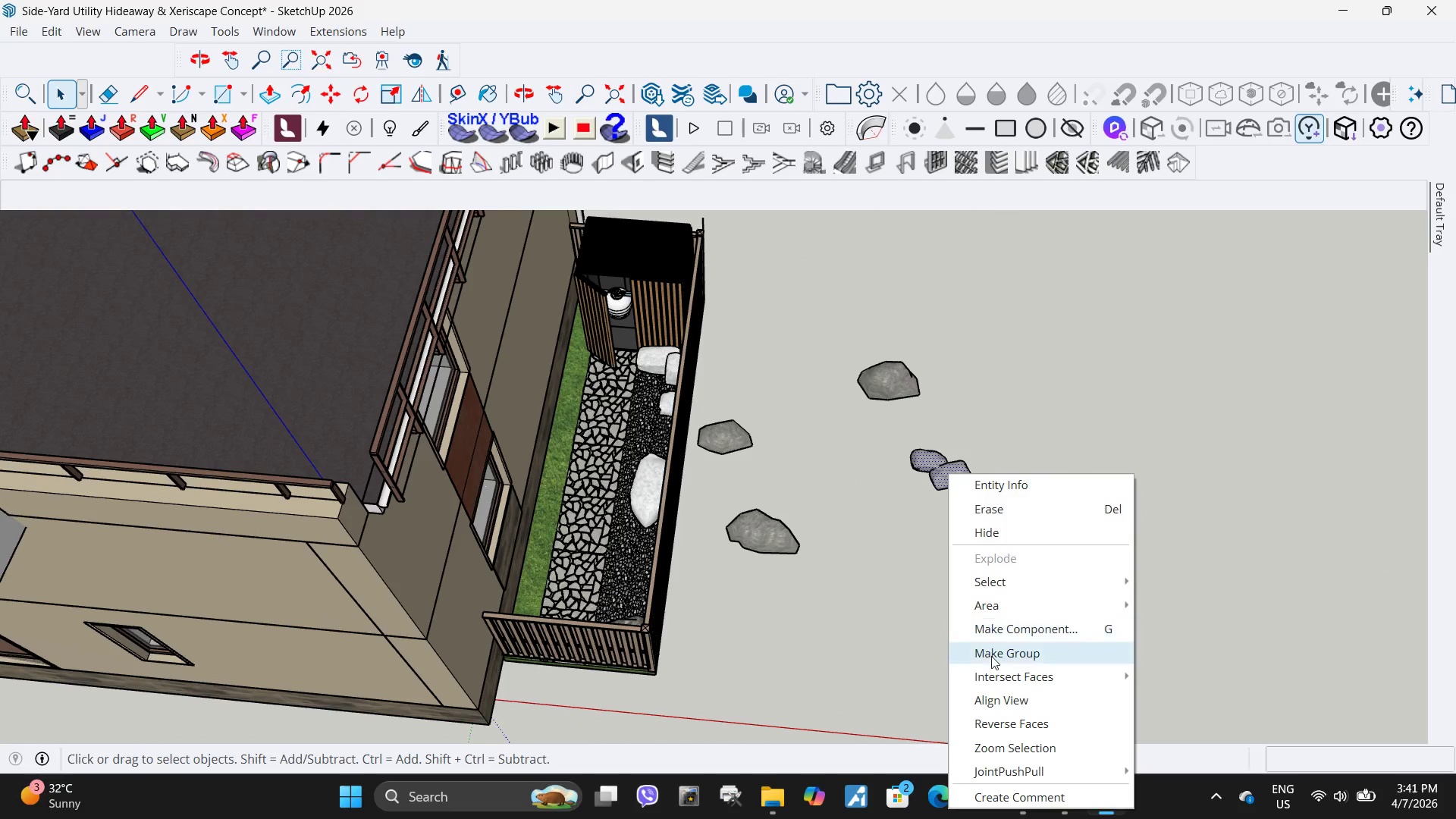 
left_click([993, 657])
 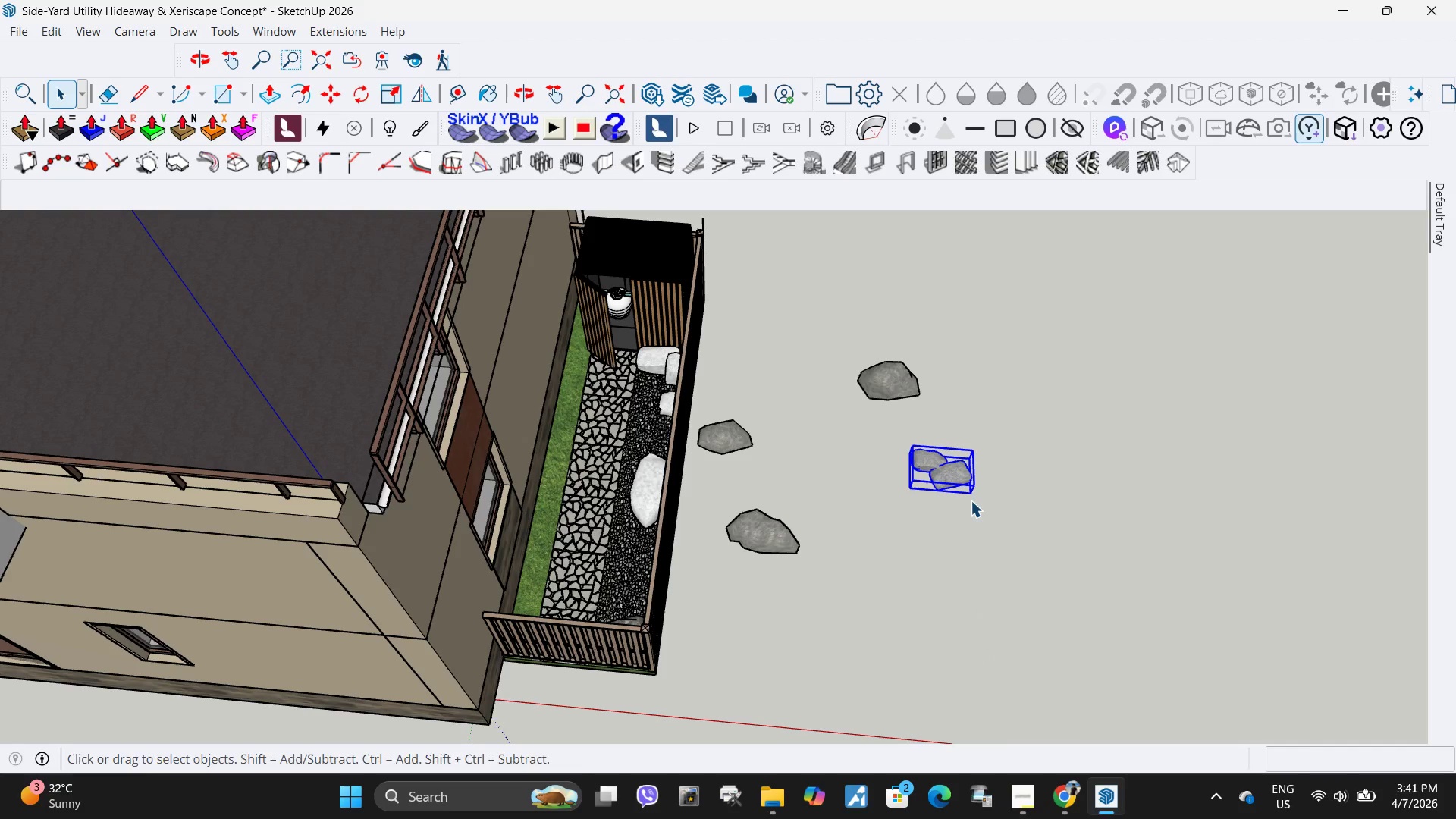 
key(M)
 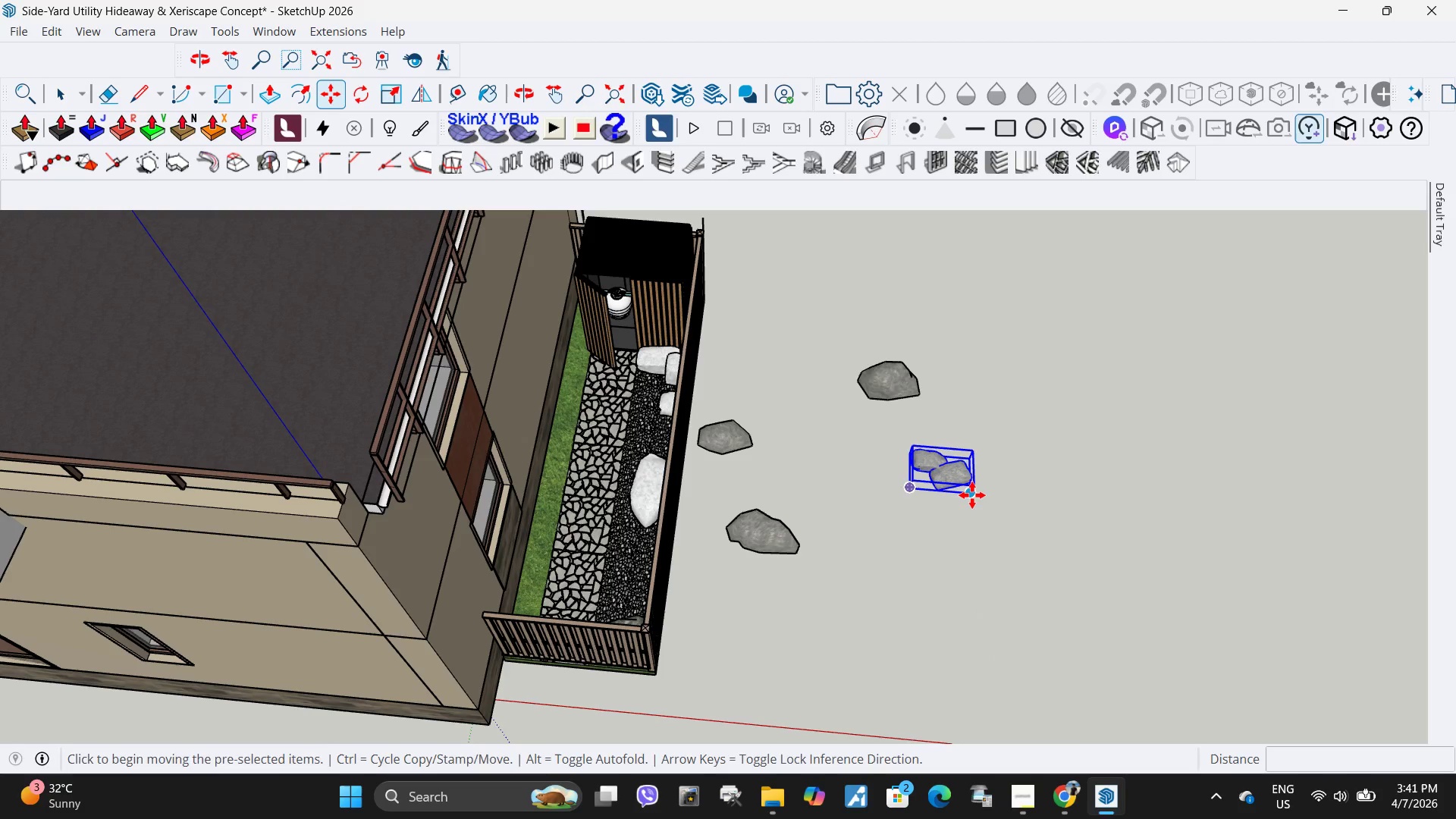 
left_click([972, 495])
 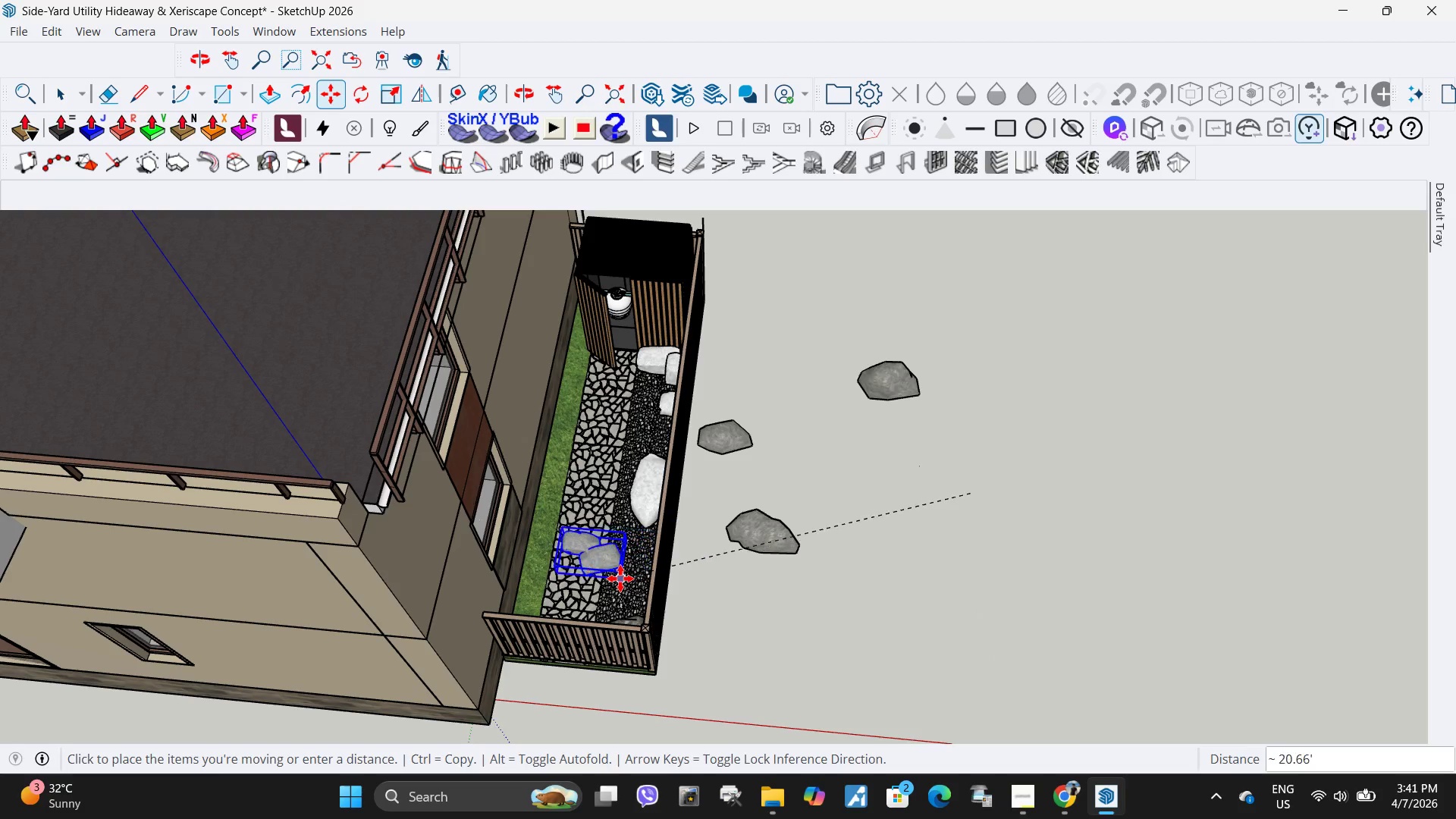 
scroll: coordinate [638, 573], scroll_direction: up, amount: 7.0
 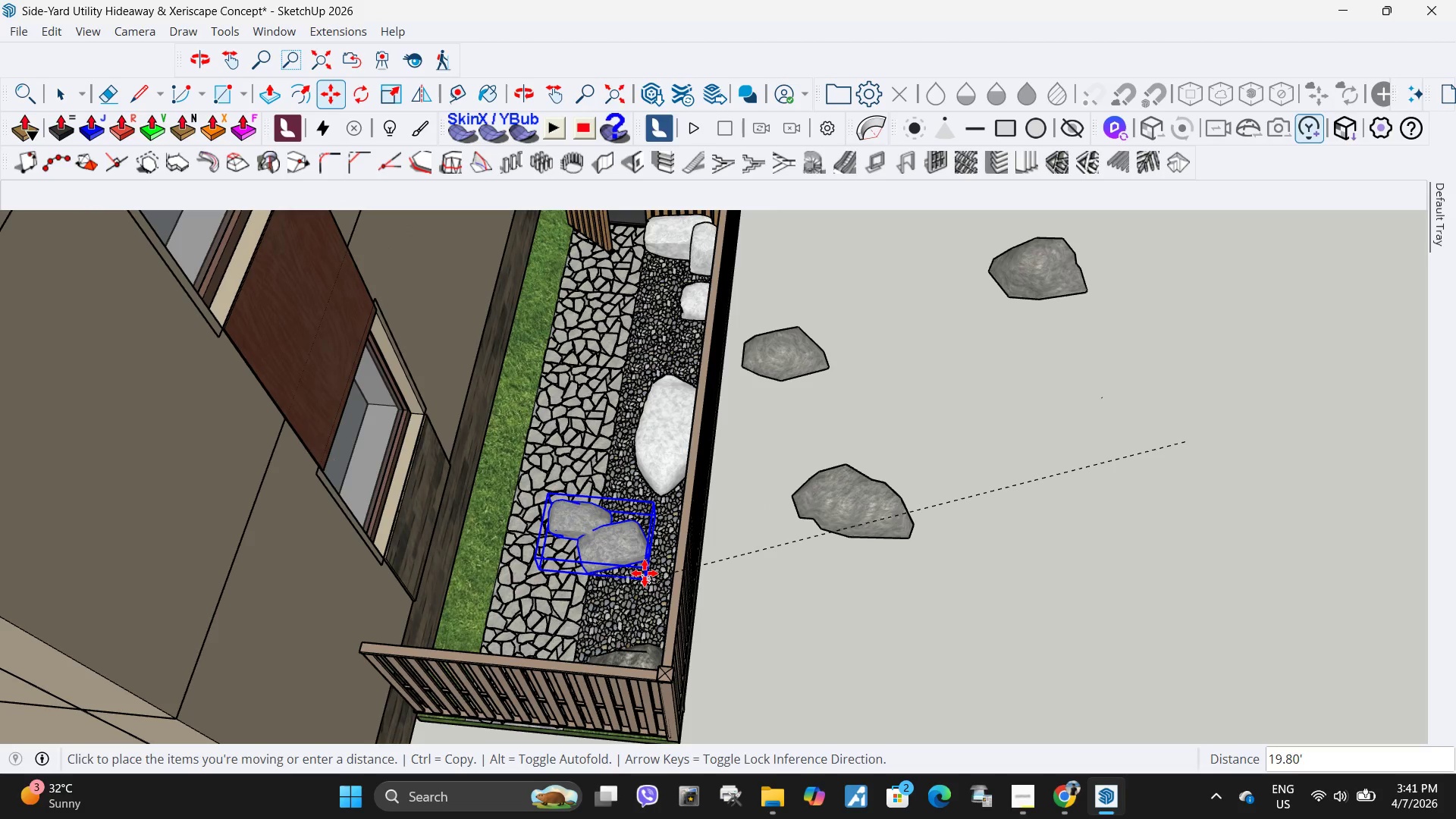 
left_click([645, 573])
 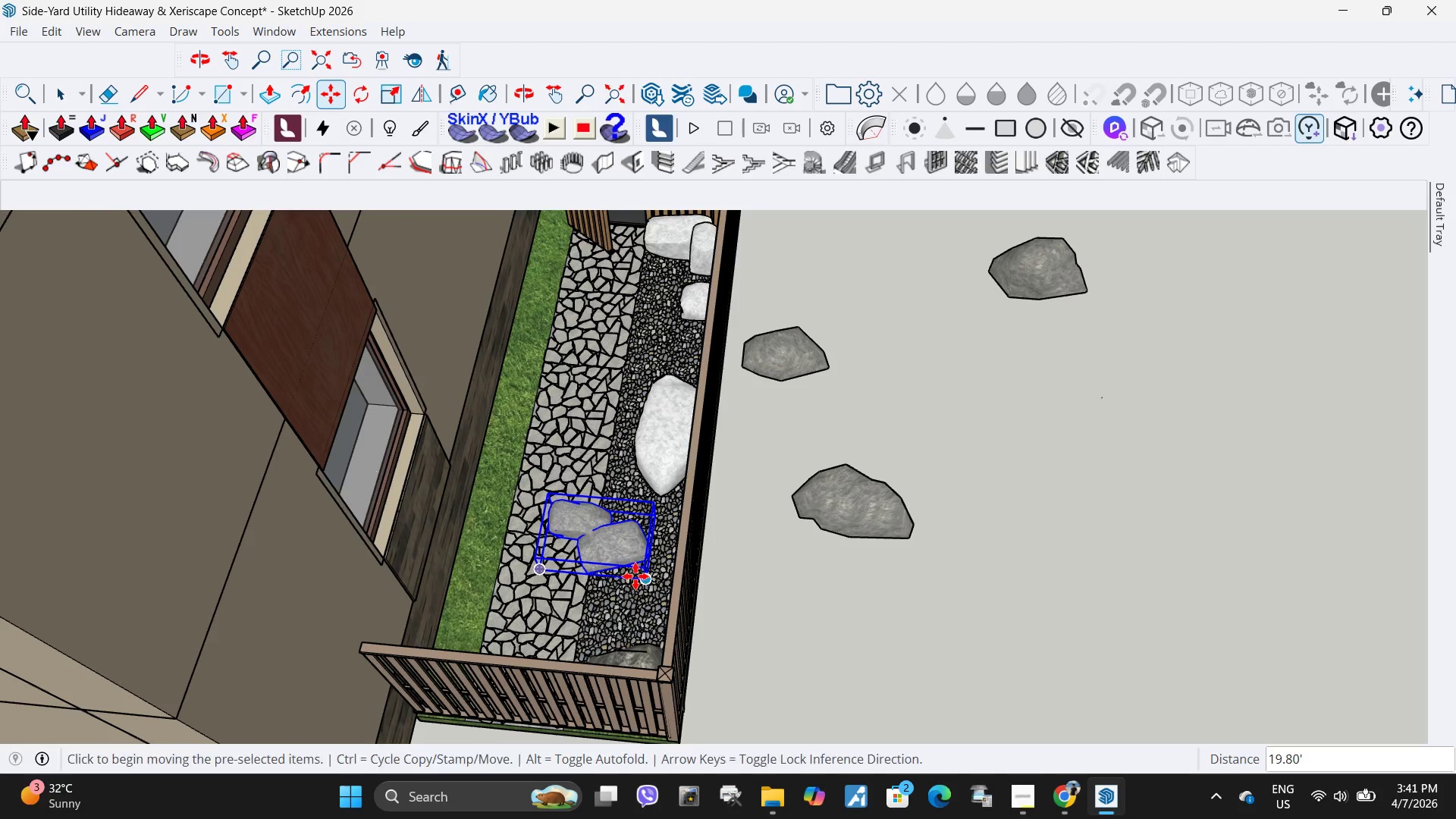 
key(Q)
 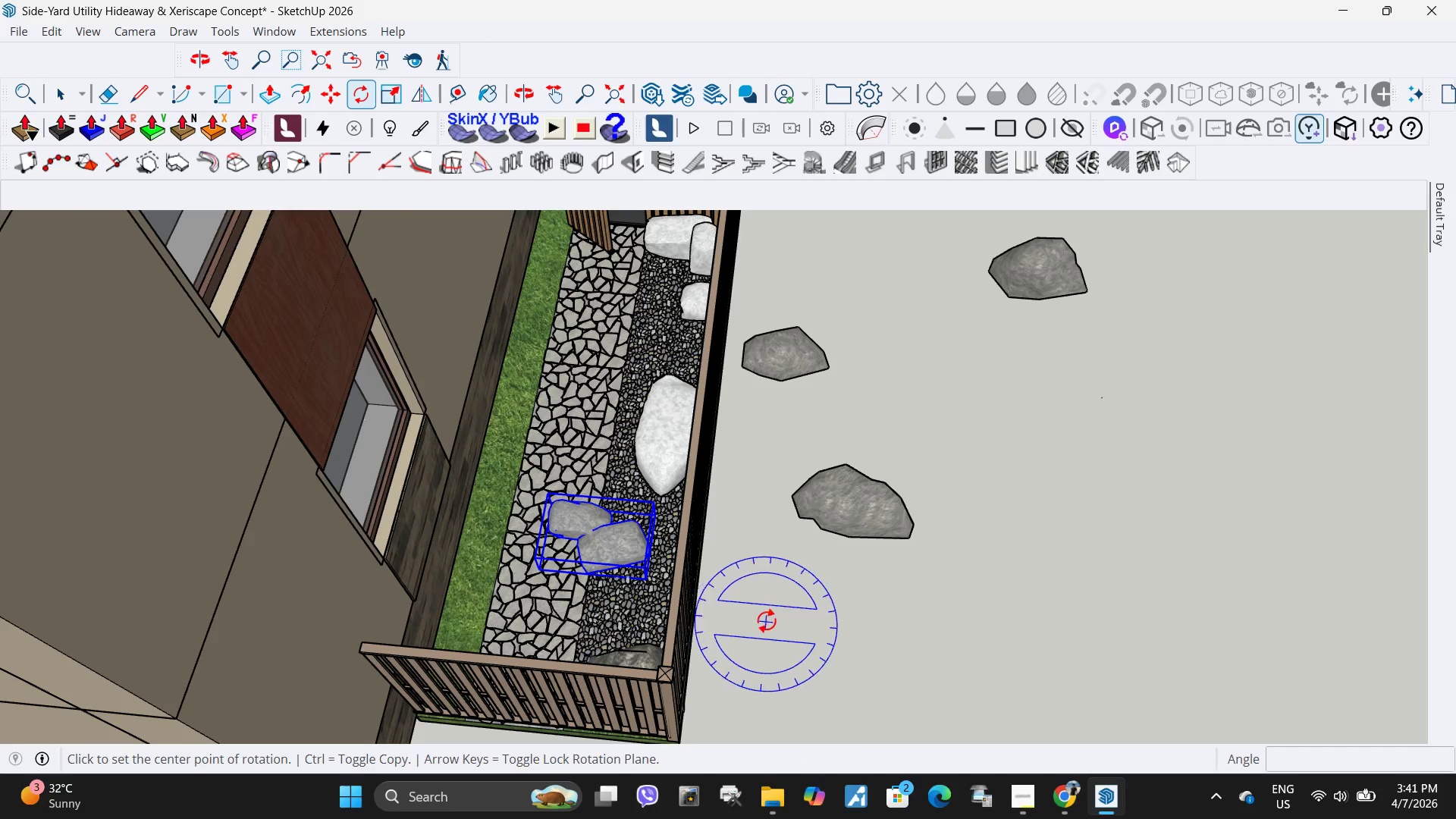 
double_click([763, 617])
 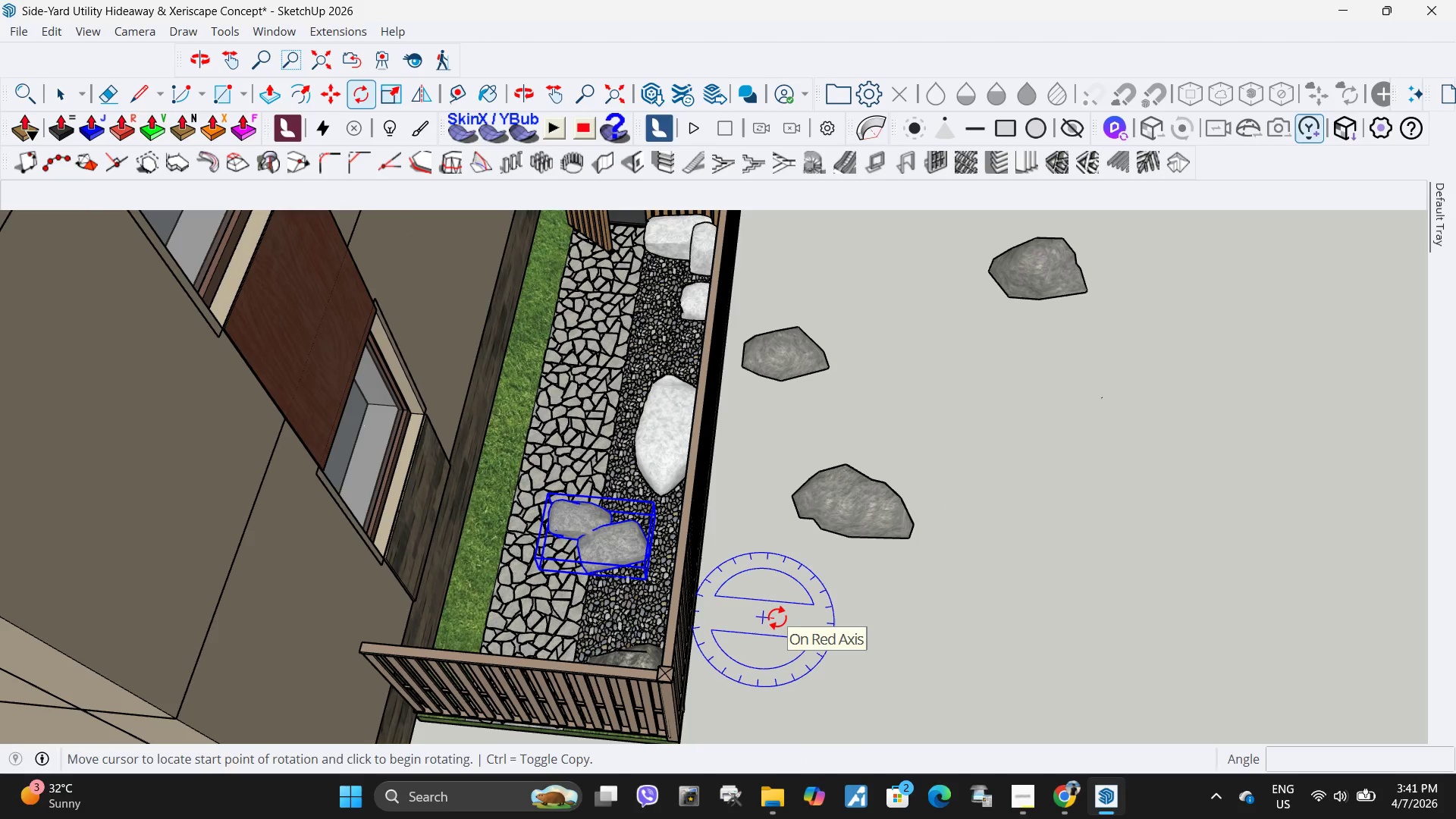 
key(M)
 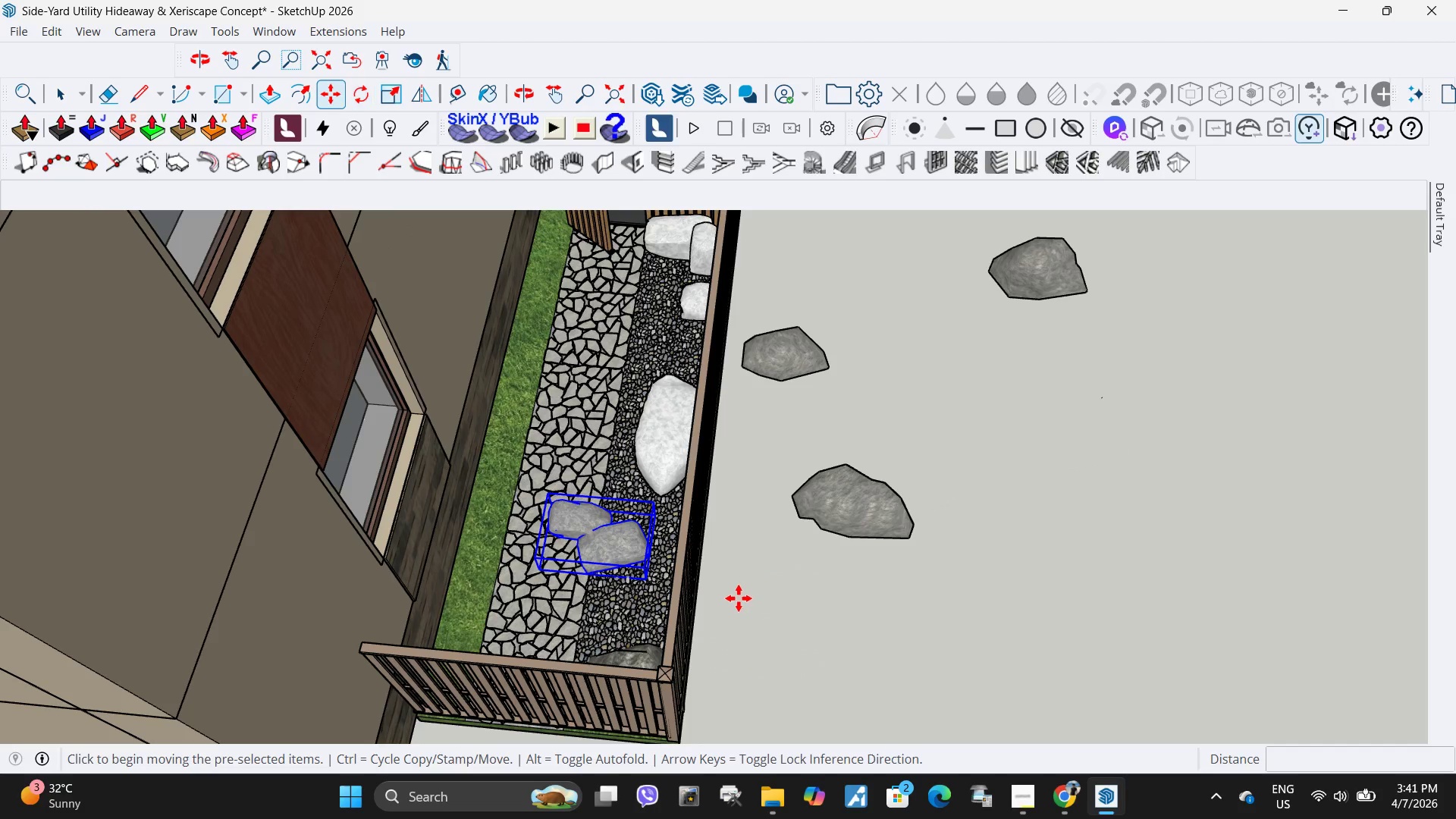 
left_click([739, 598])
 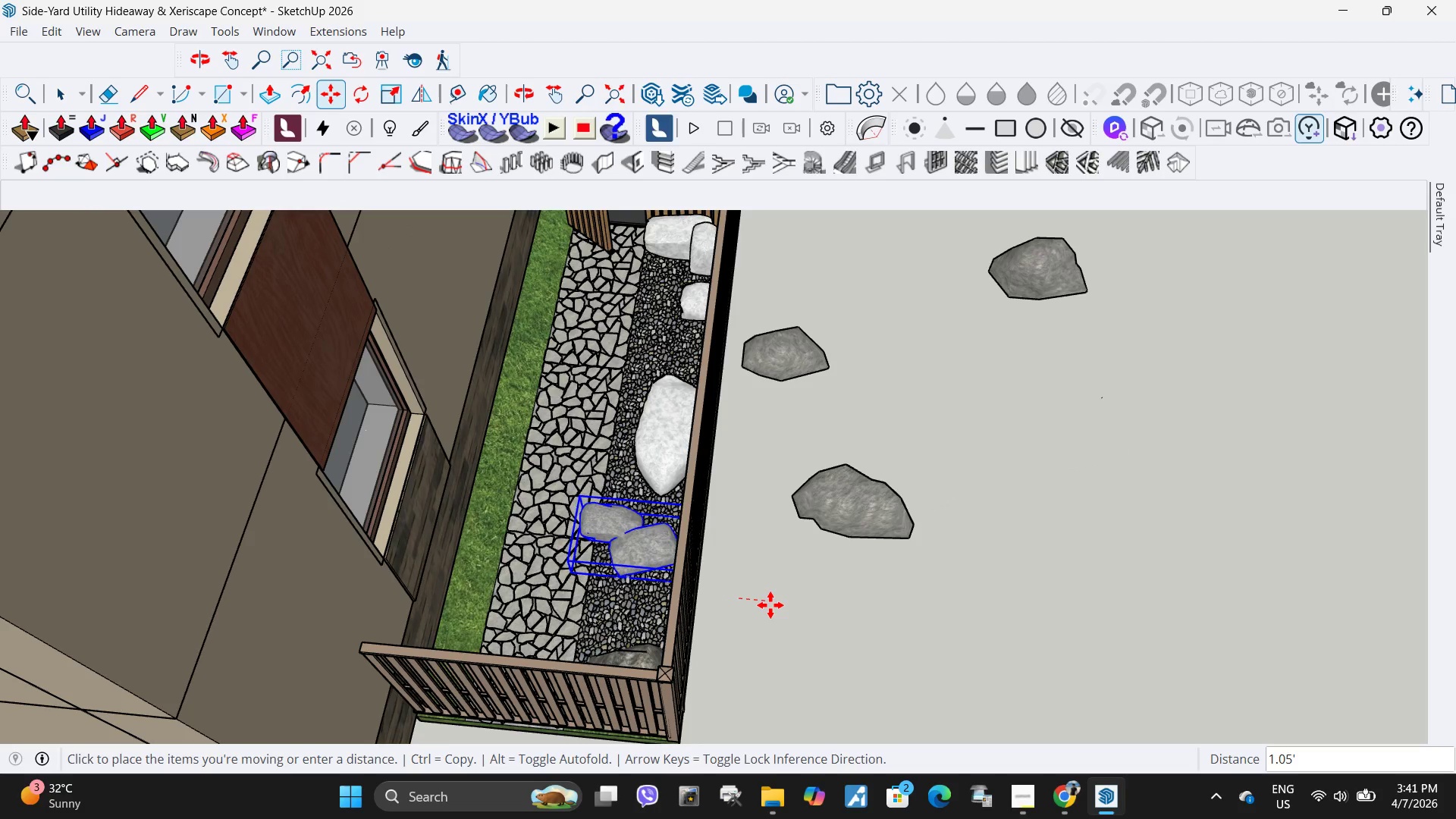 
scroll: coordinate [667, 566], scroll_direction: up, amount: 14.0
 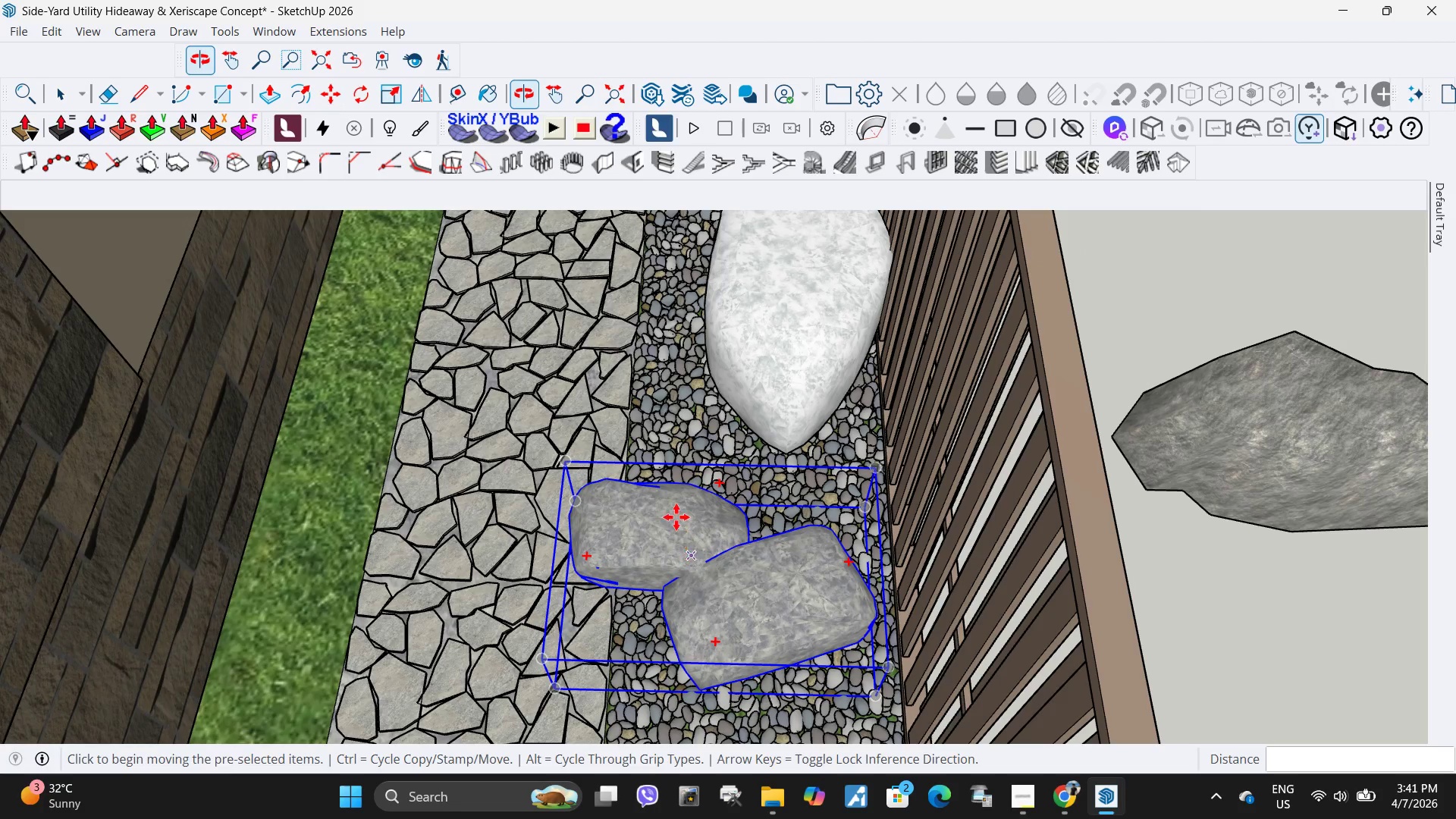 
key(S)
 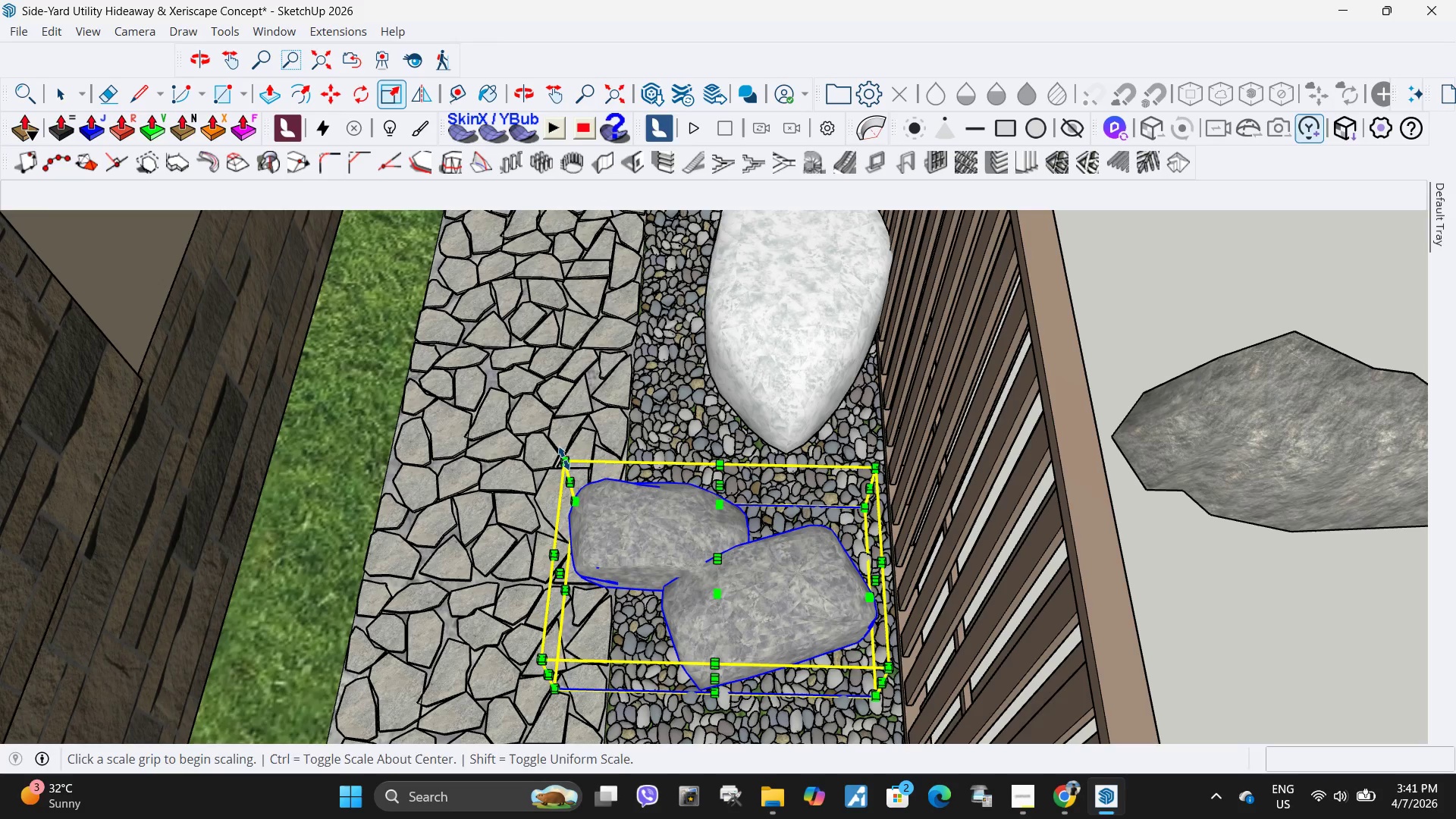 
left_click([566, 465])
 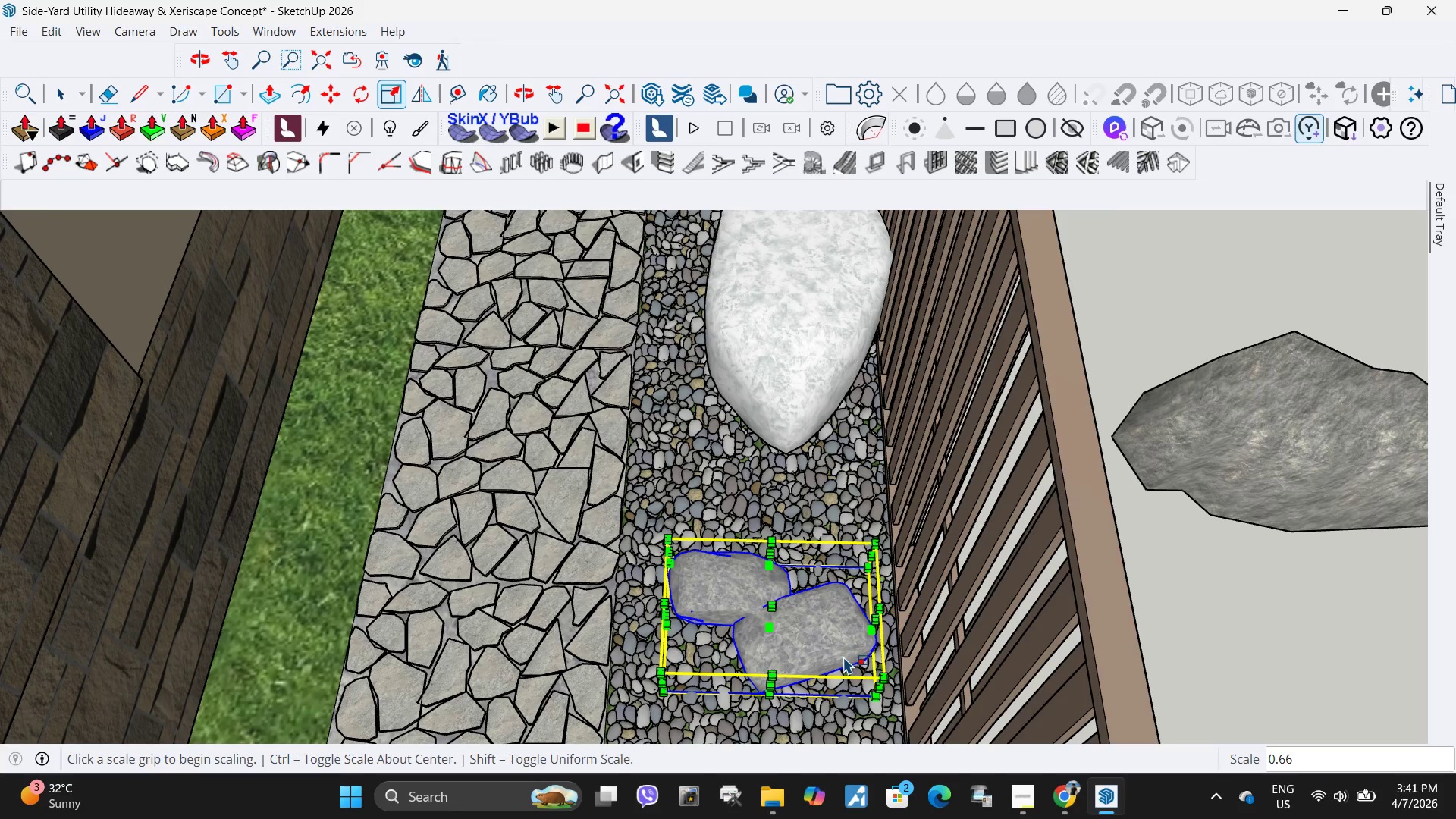 
key(M)
 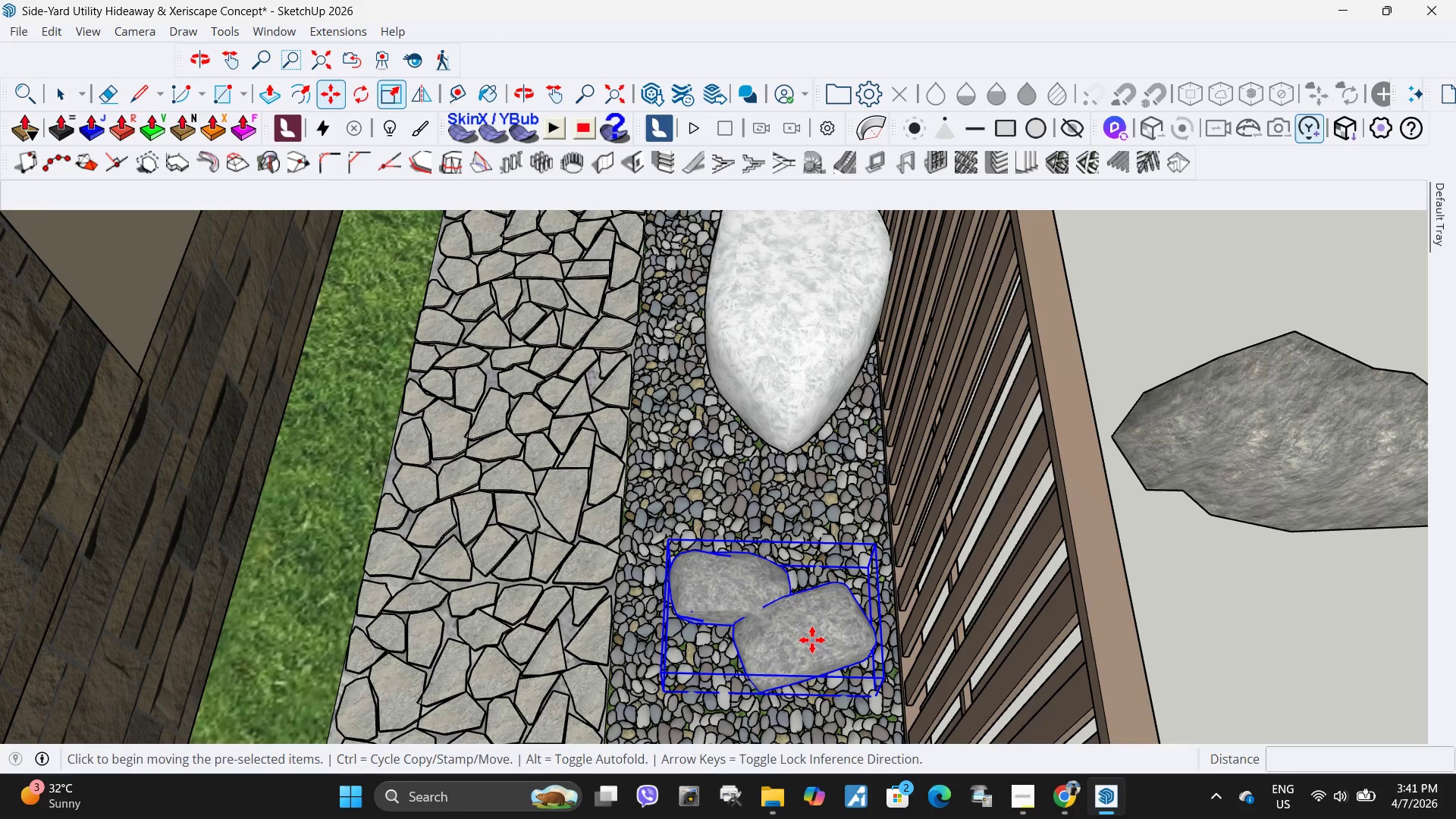 
left_click([812, 640])
 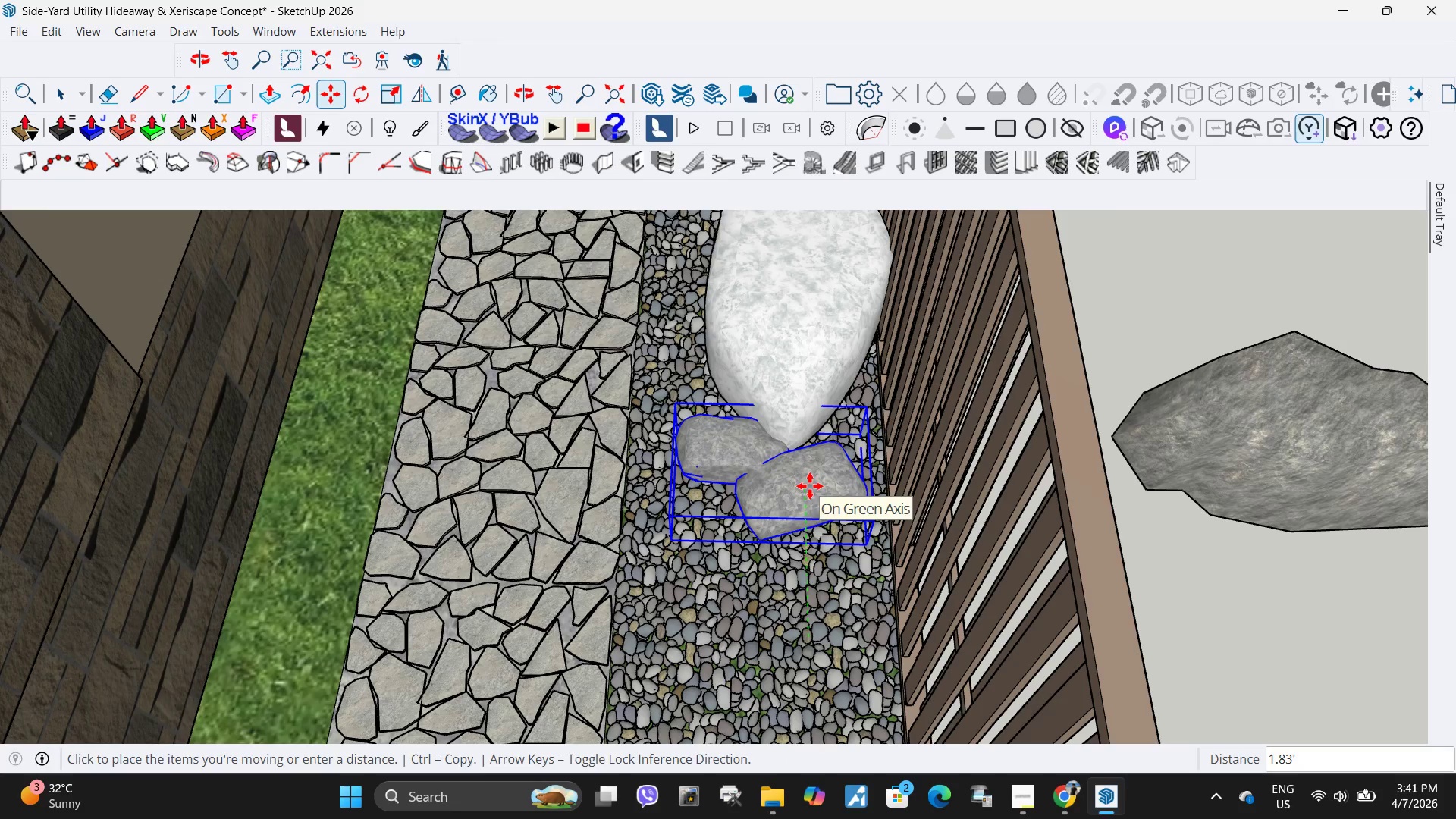 
left_click([804, 476])
 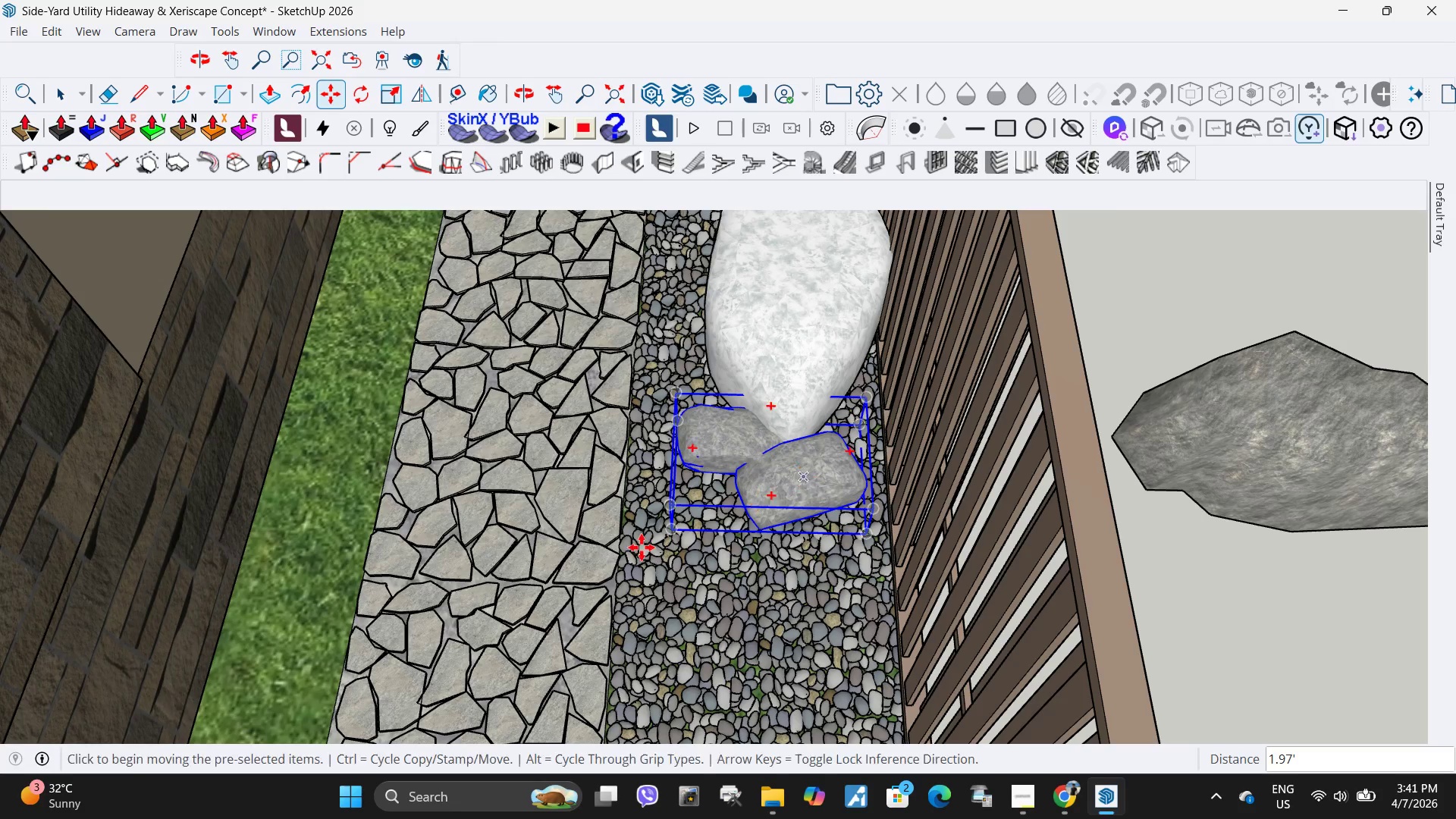 
key(Space)
 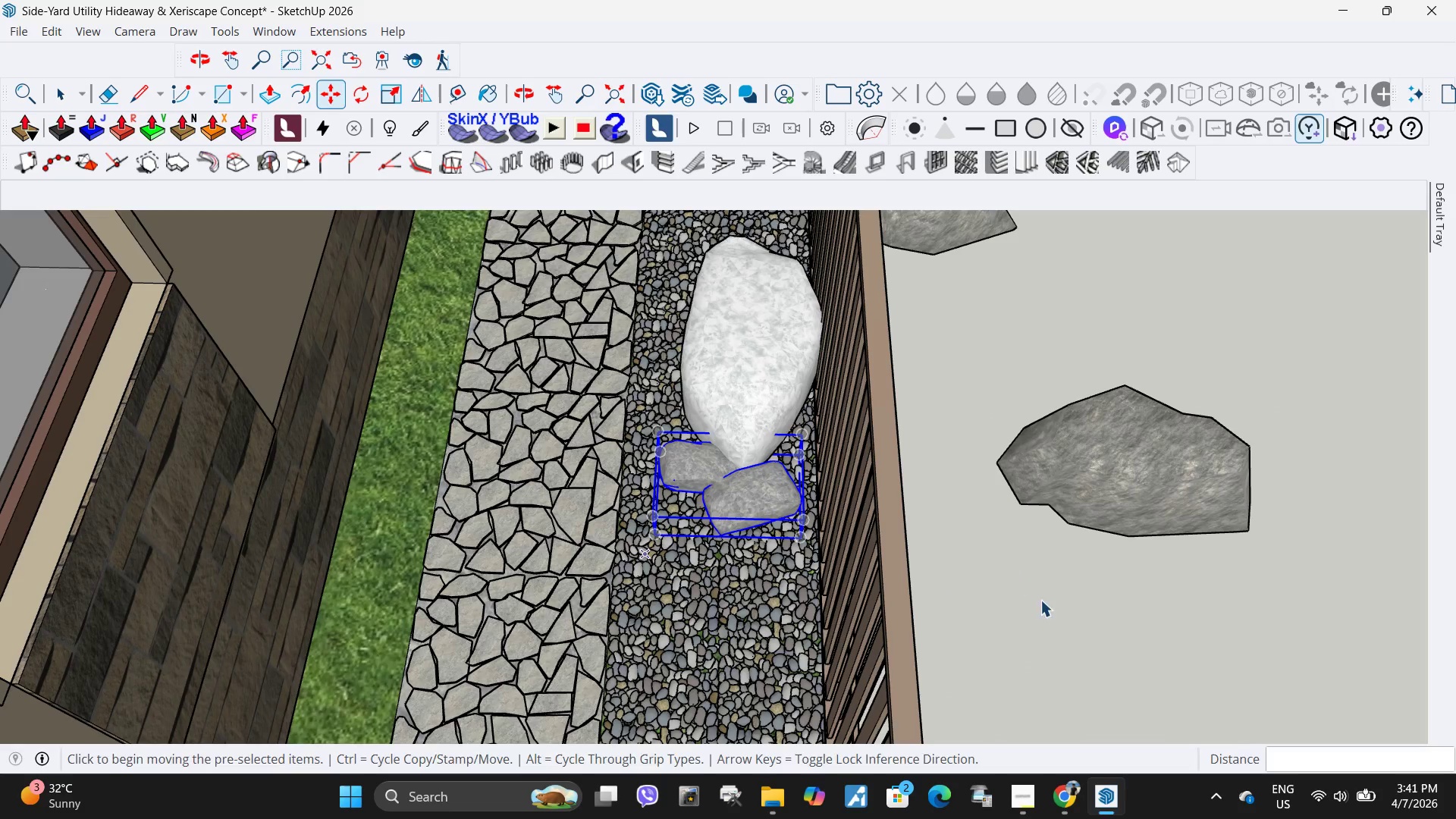 
left_click([1040, 600])
 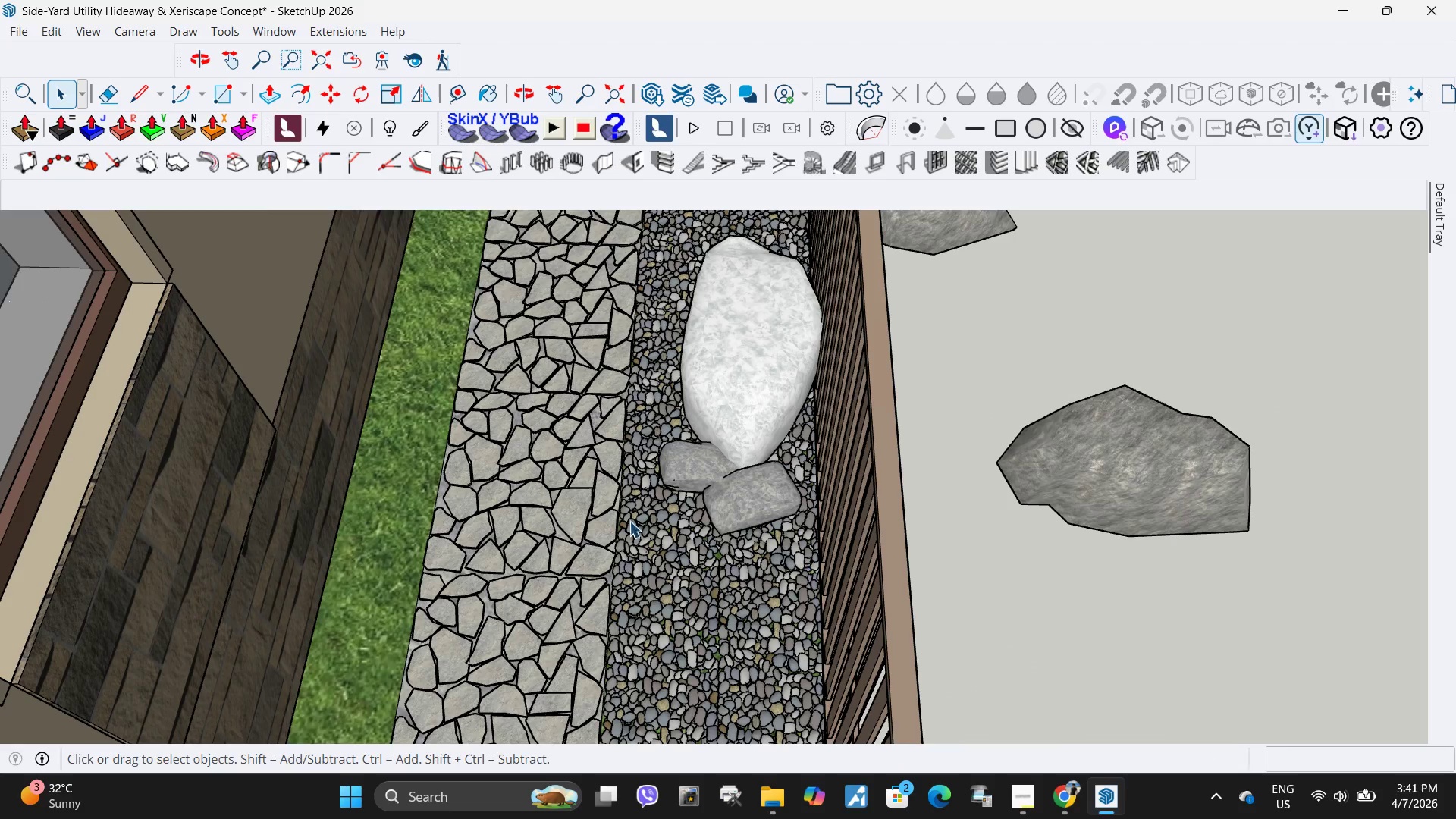 
scroll: coordinate [634, 531], scroll_direction: down, amount: 17.0
 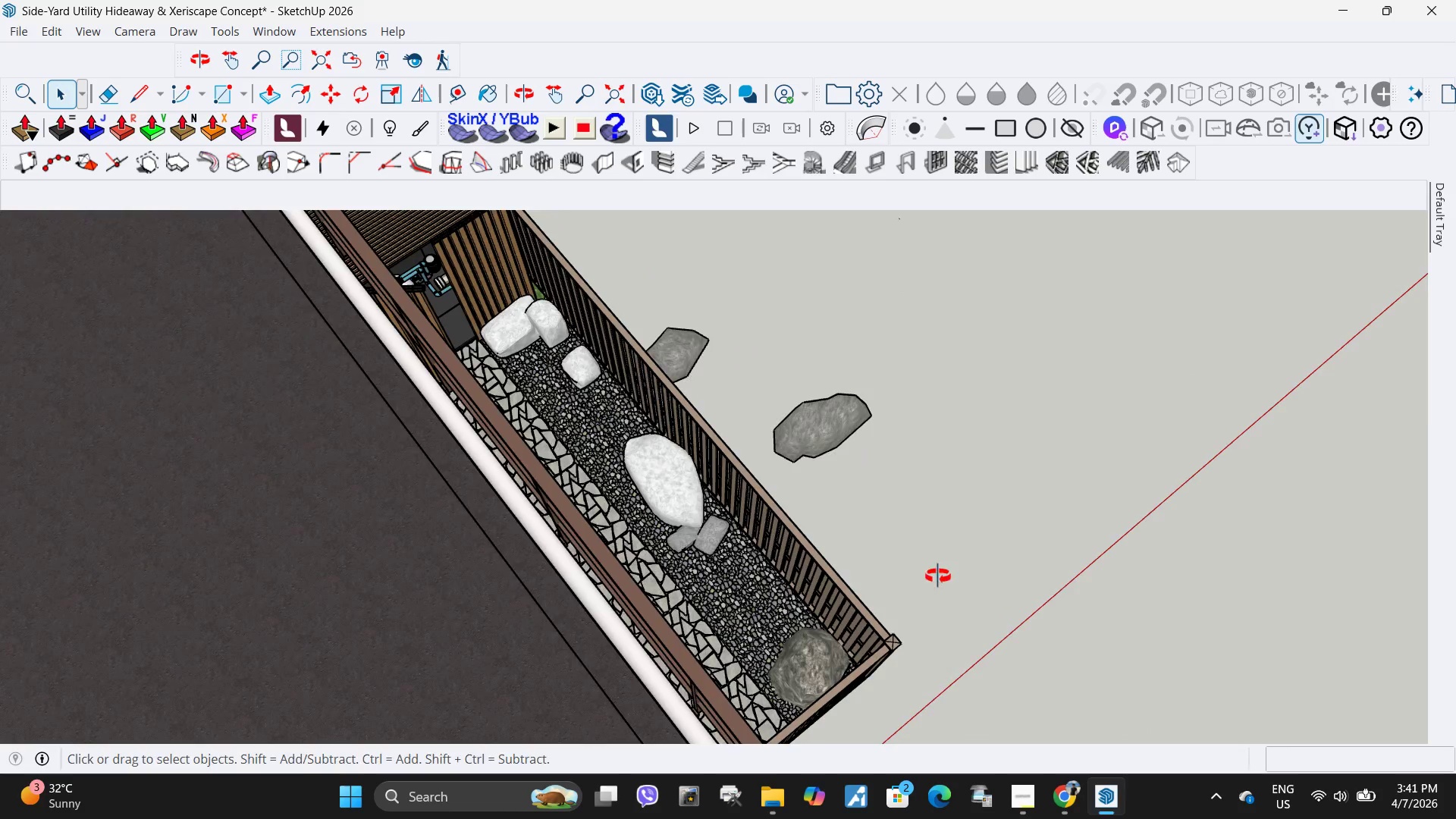 
scroll: coordinate [678, 378], scroll_direction: up, amount: 4.0
 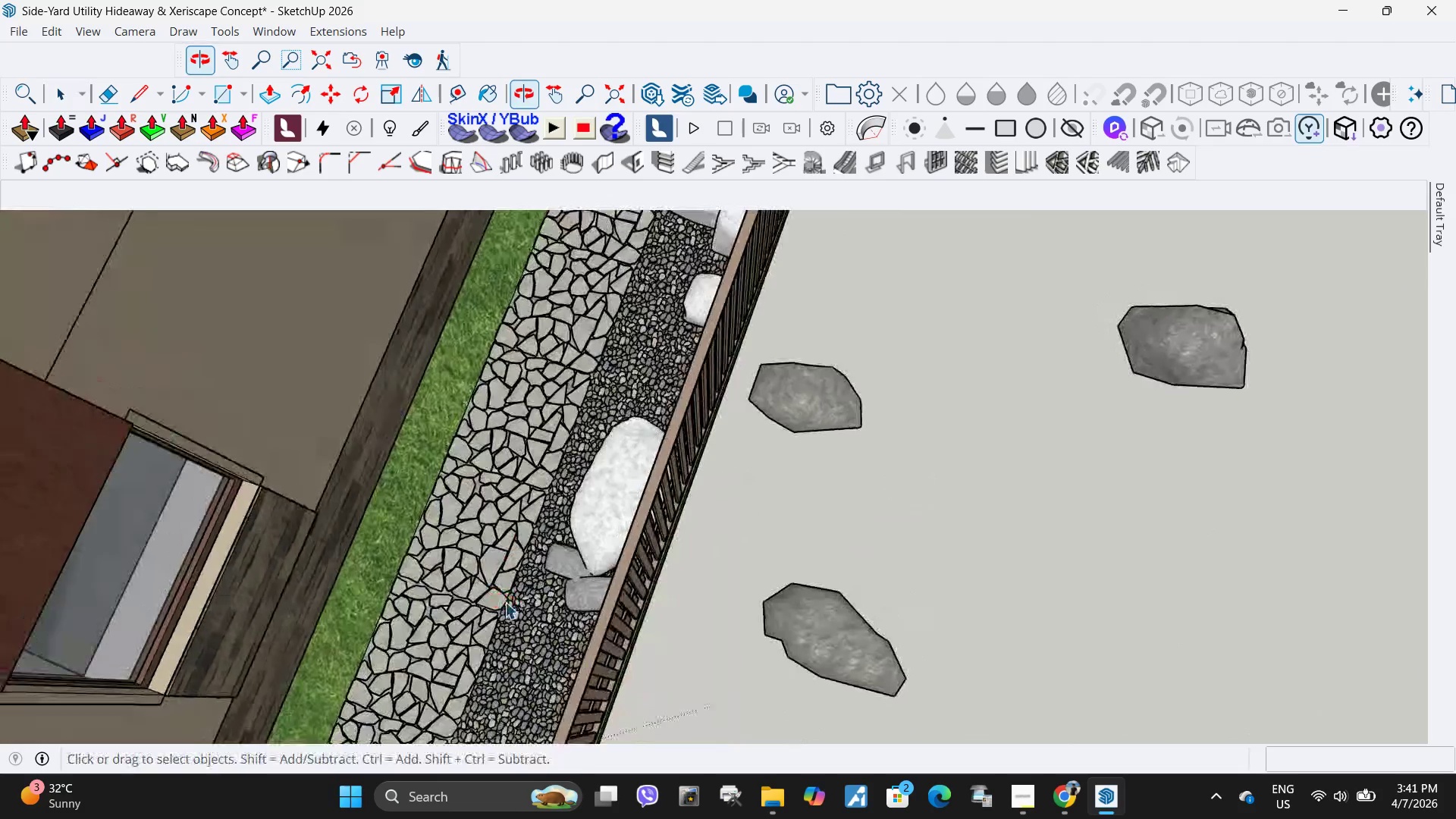 
scroll: coordinate [719, 567], scroll_direction: down, amount: 11.0
 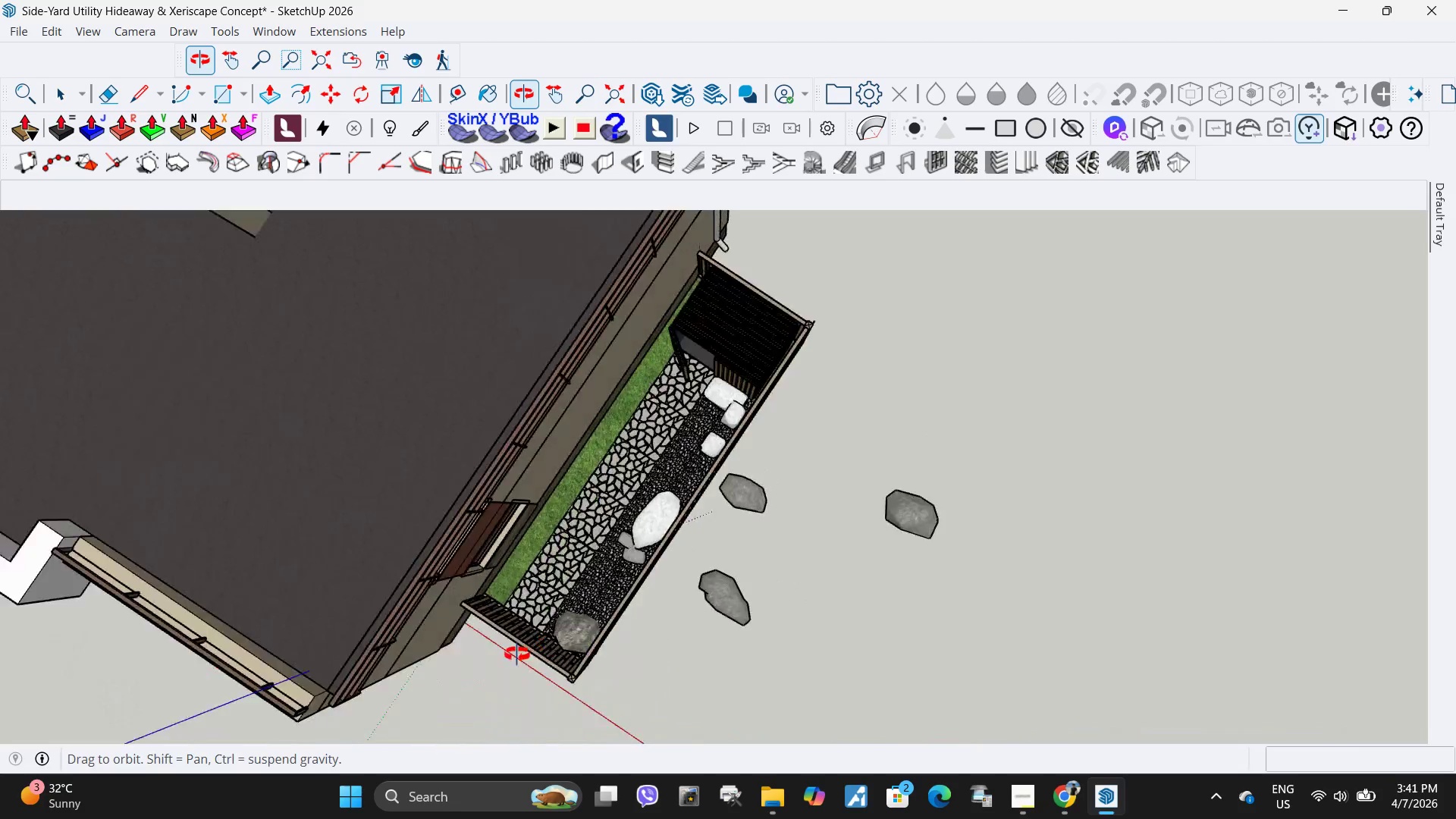 
left_click([701, 578])
 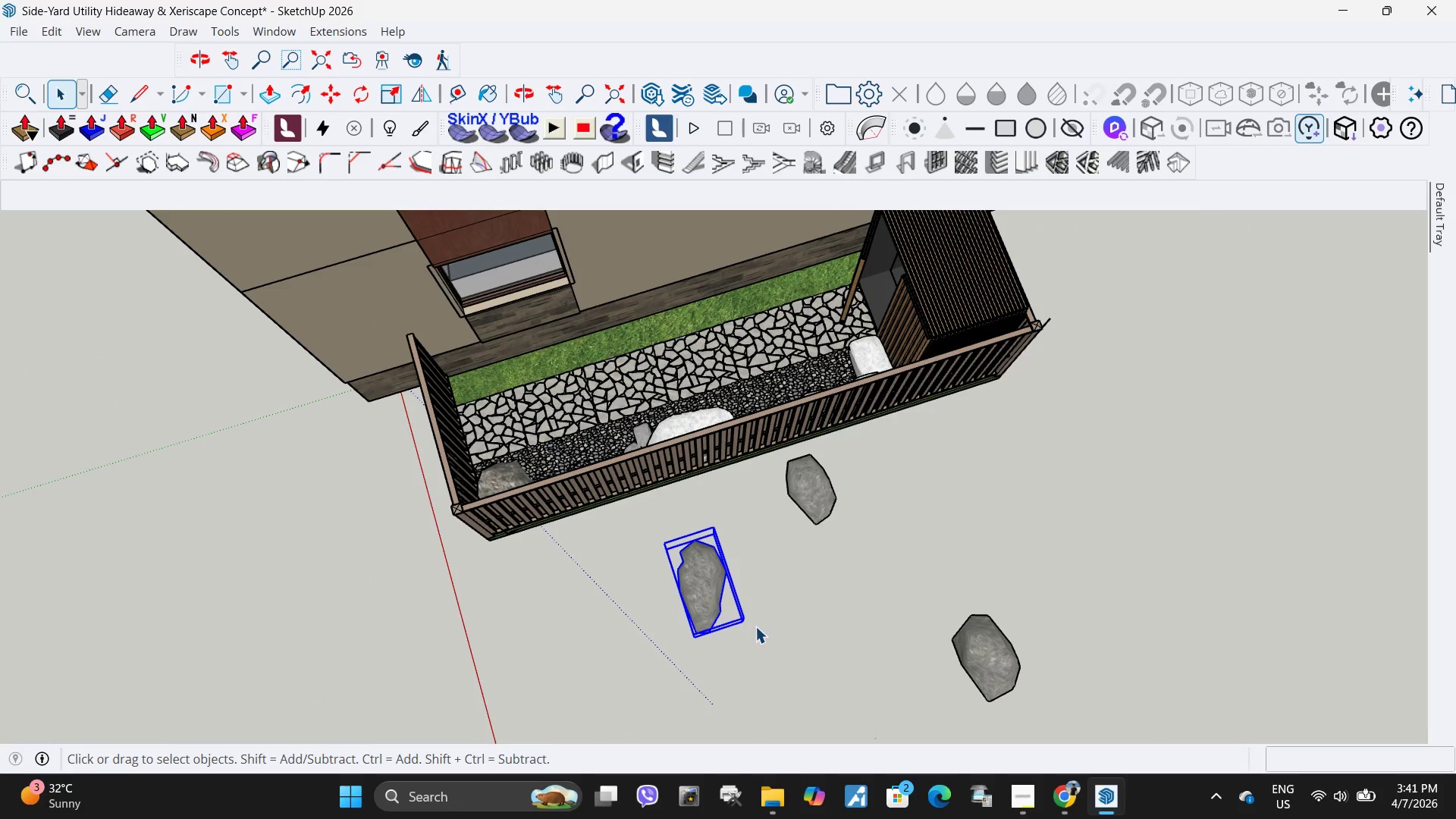 
scroll: coordinate [515, 577], scroll_direction: up, amount: 4.0
 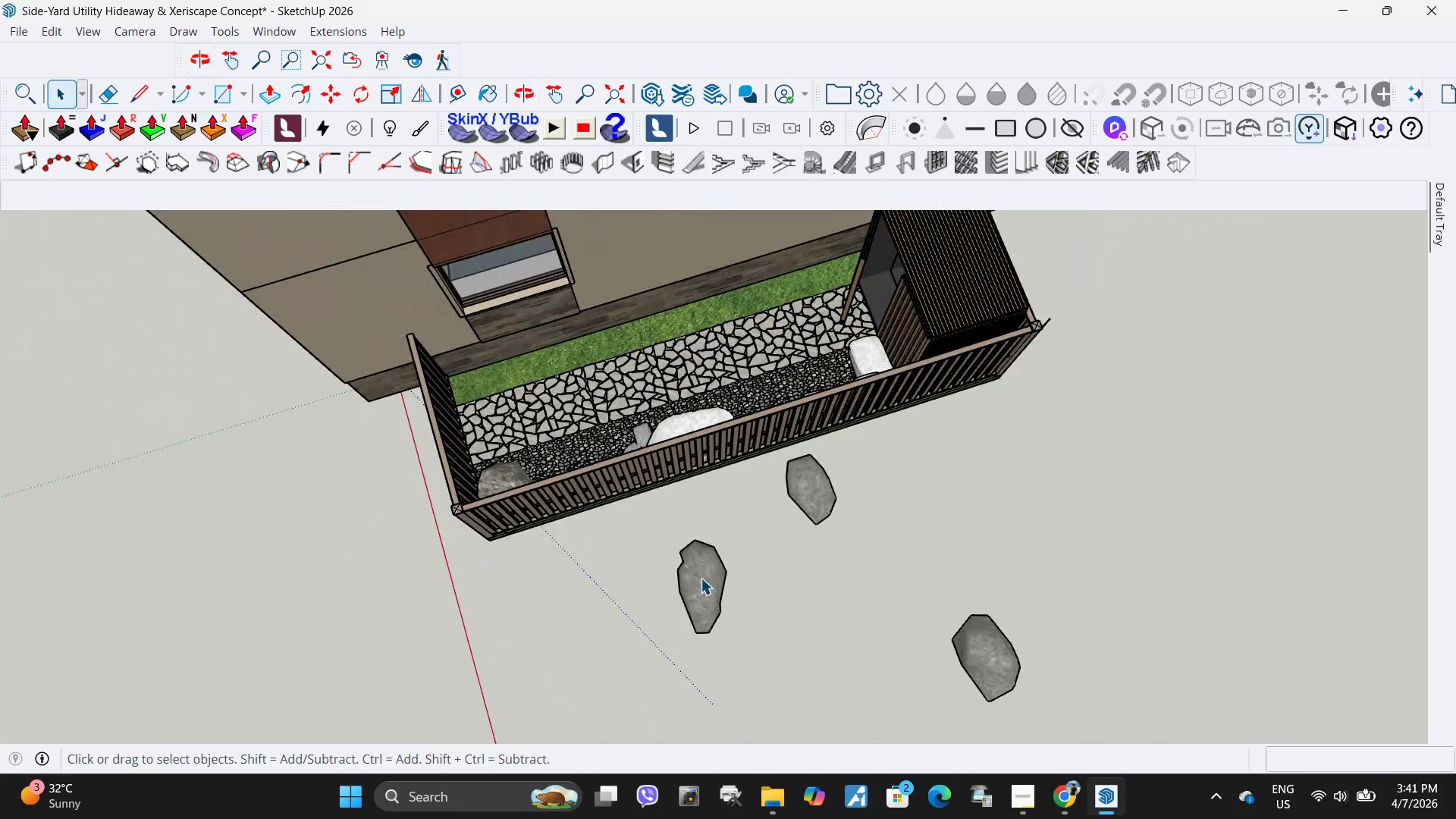 
key(S)
 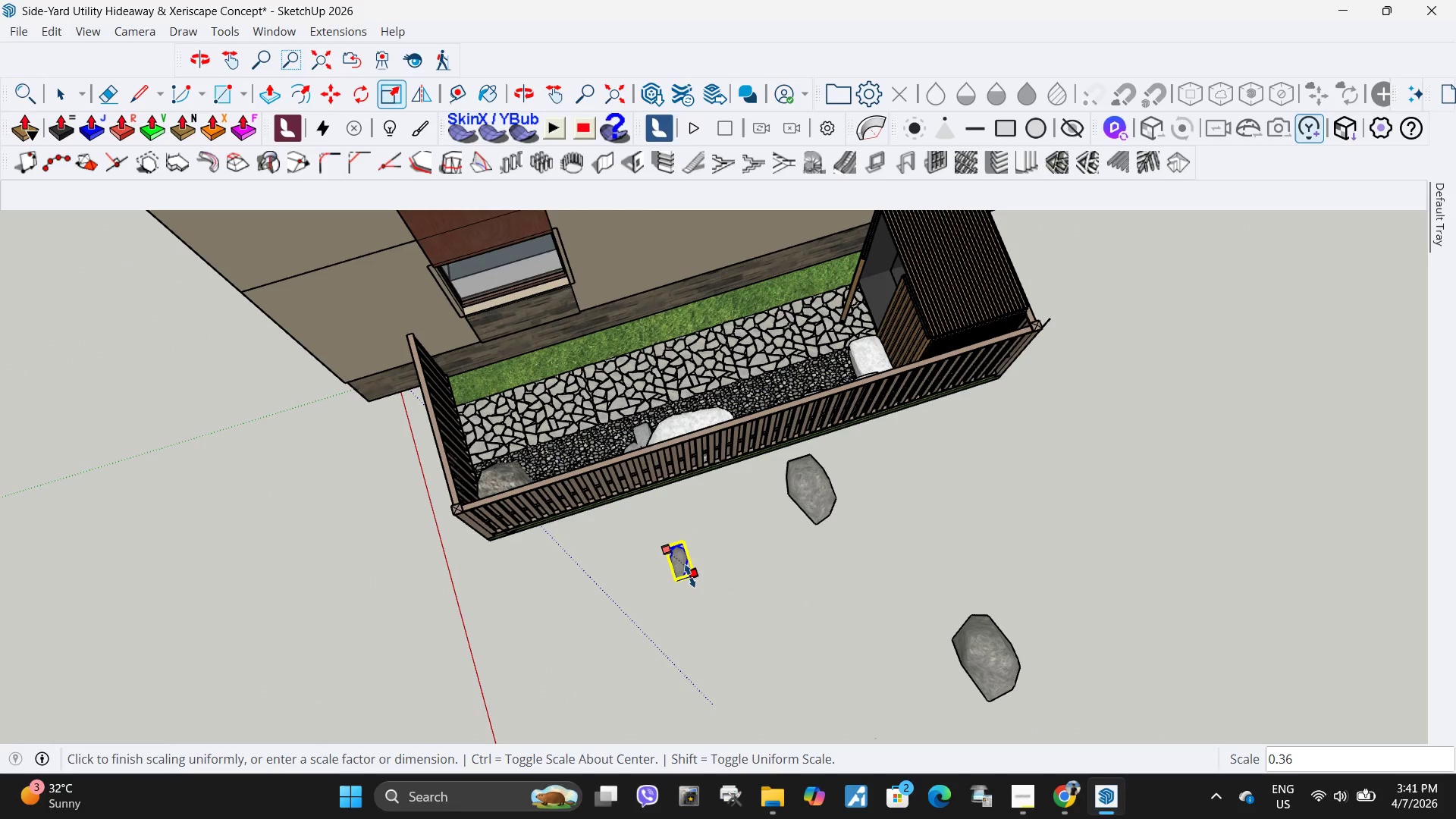 
left_click([695, 585])
 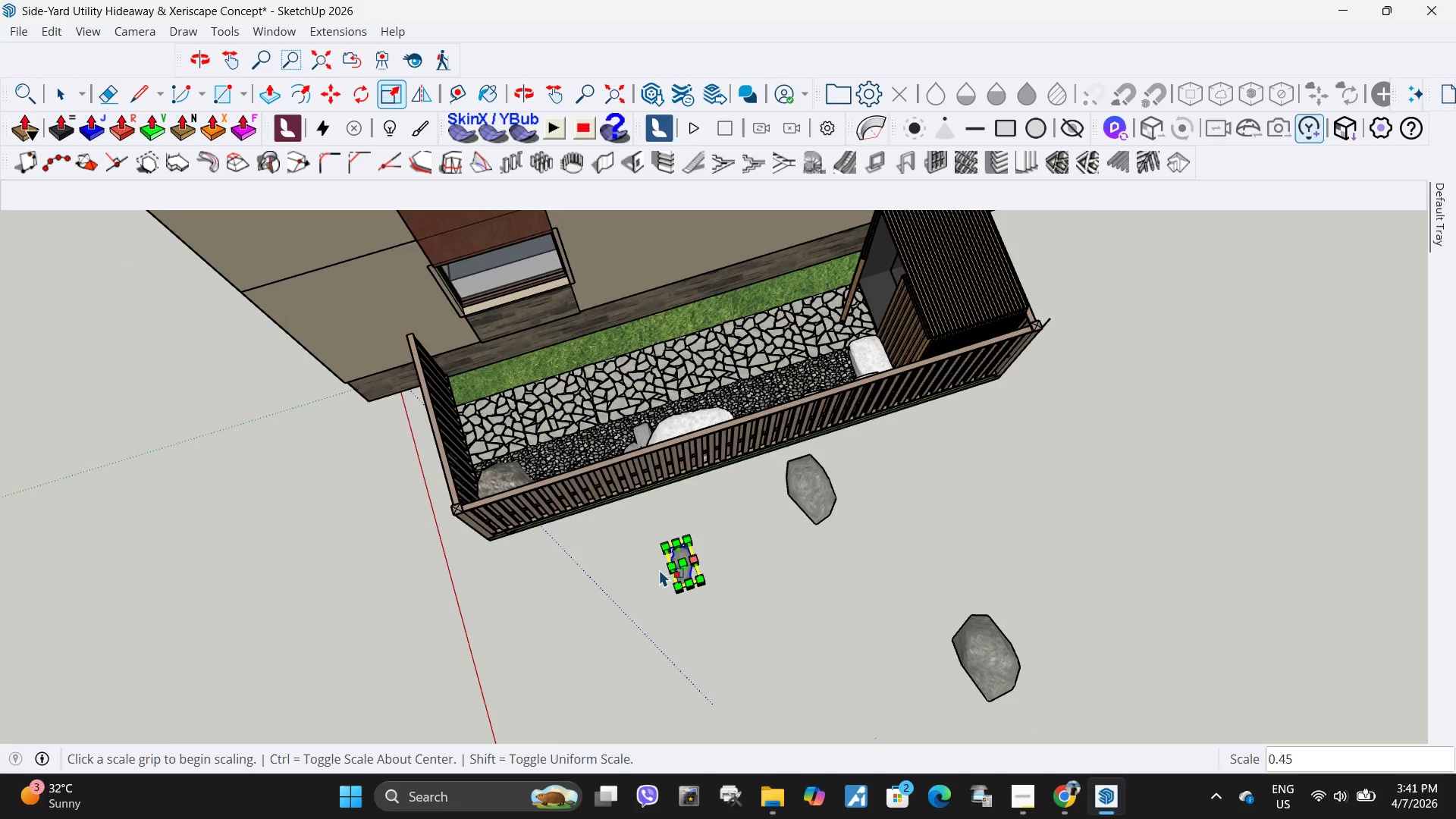 
scroll: coordinate [673, 554], scroll_direction: up, amount: 14.0
 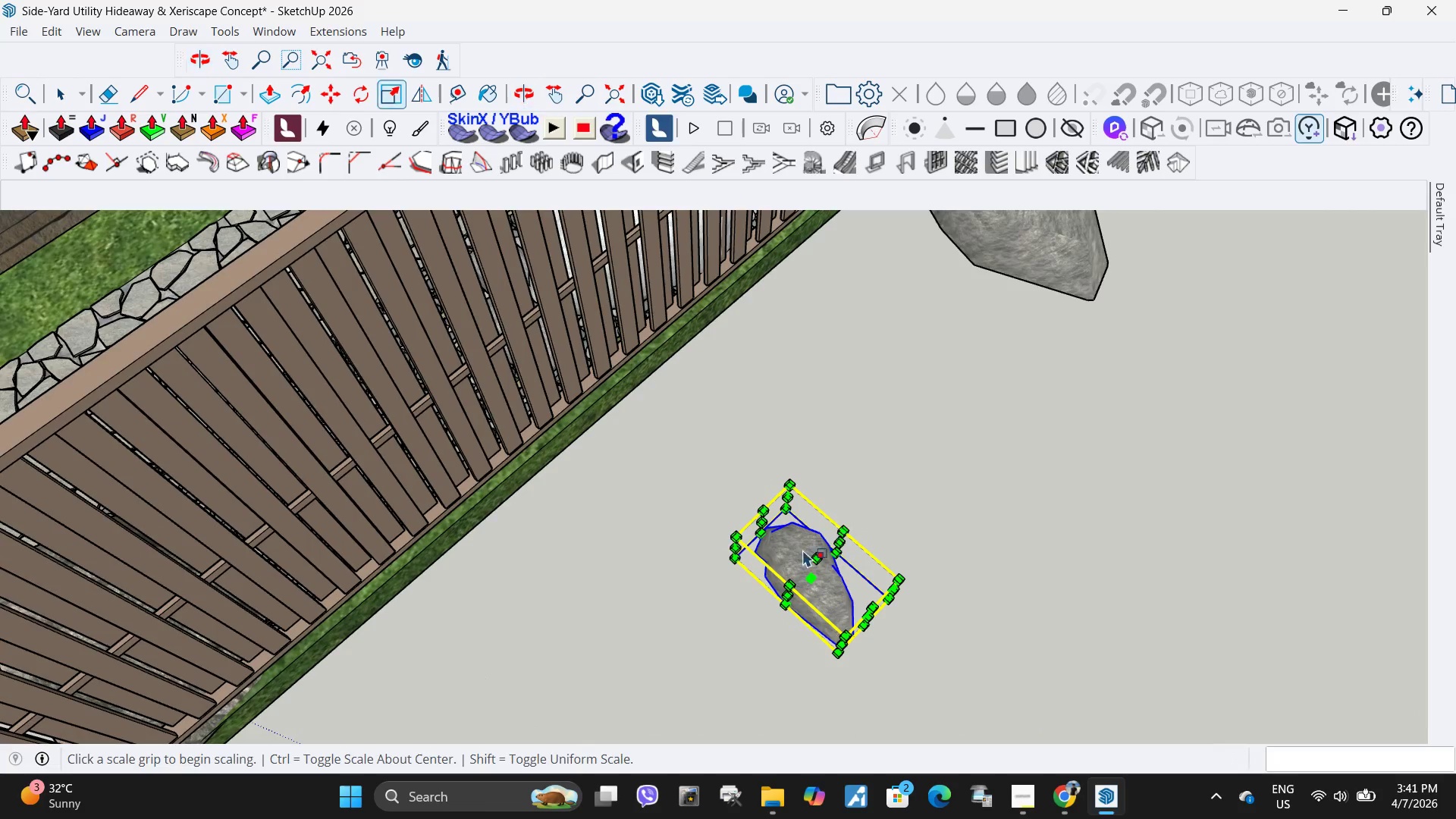 
key(M)
 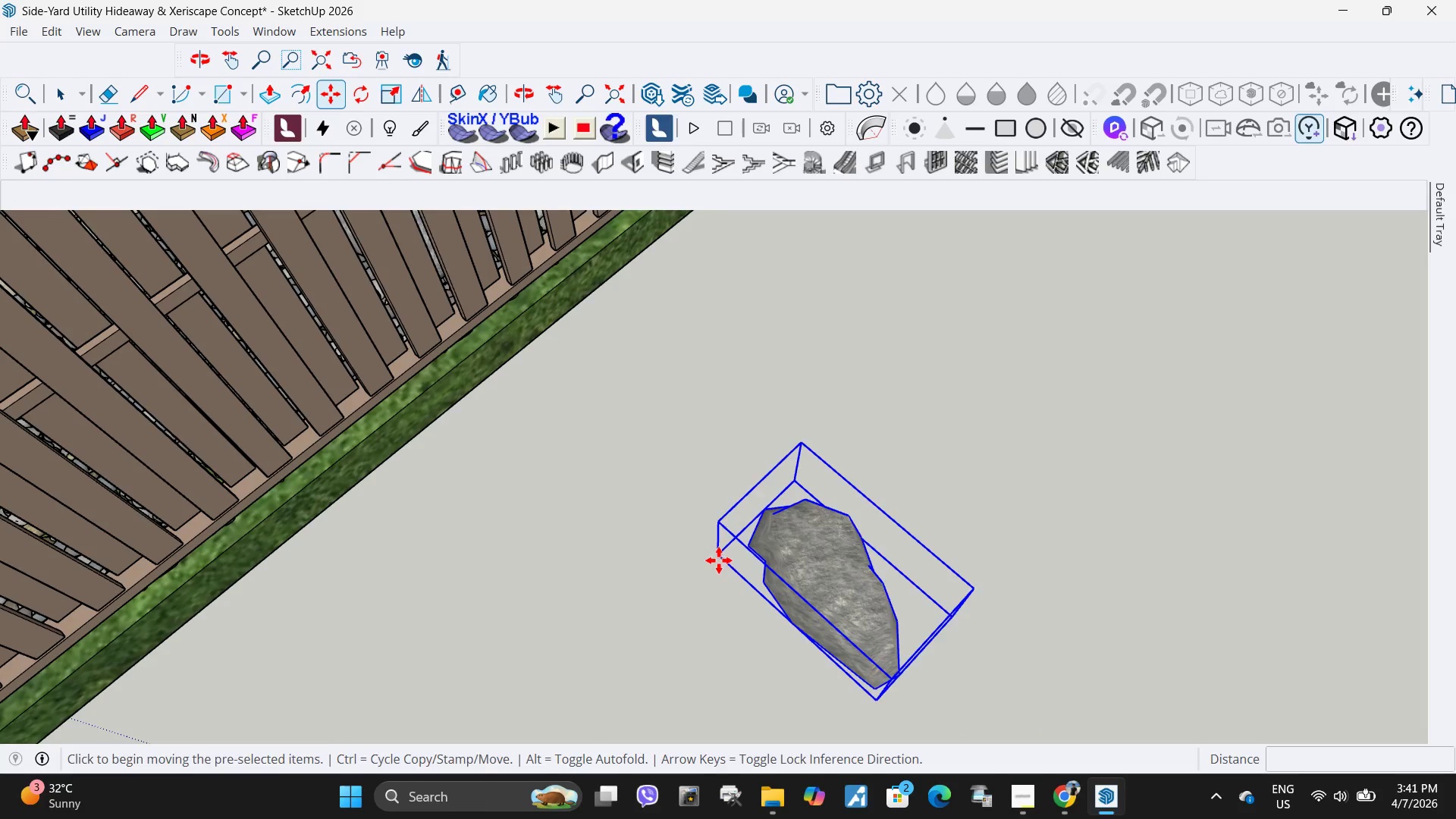 
scroll: coordinate [767, 564], scroll_direction: up, amount: 4.0
 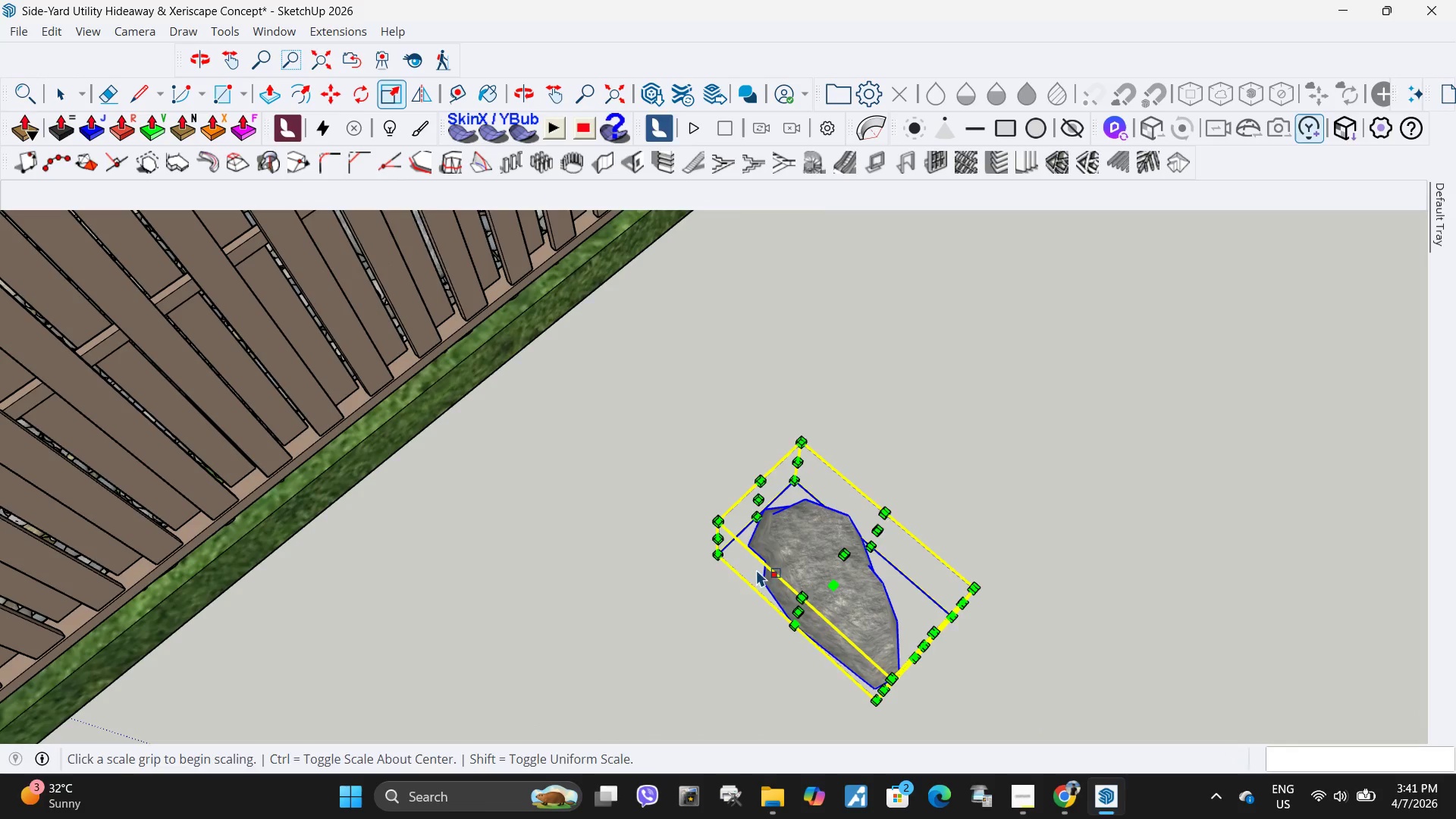 
scroll: coordinate [1057, 582], scroll_direction: down, amount: 17.0
 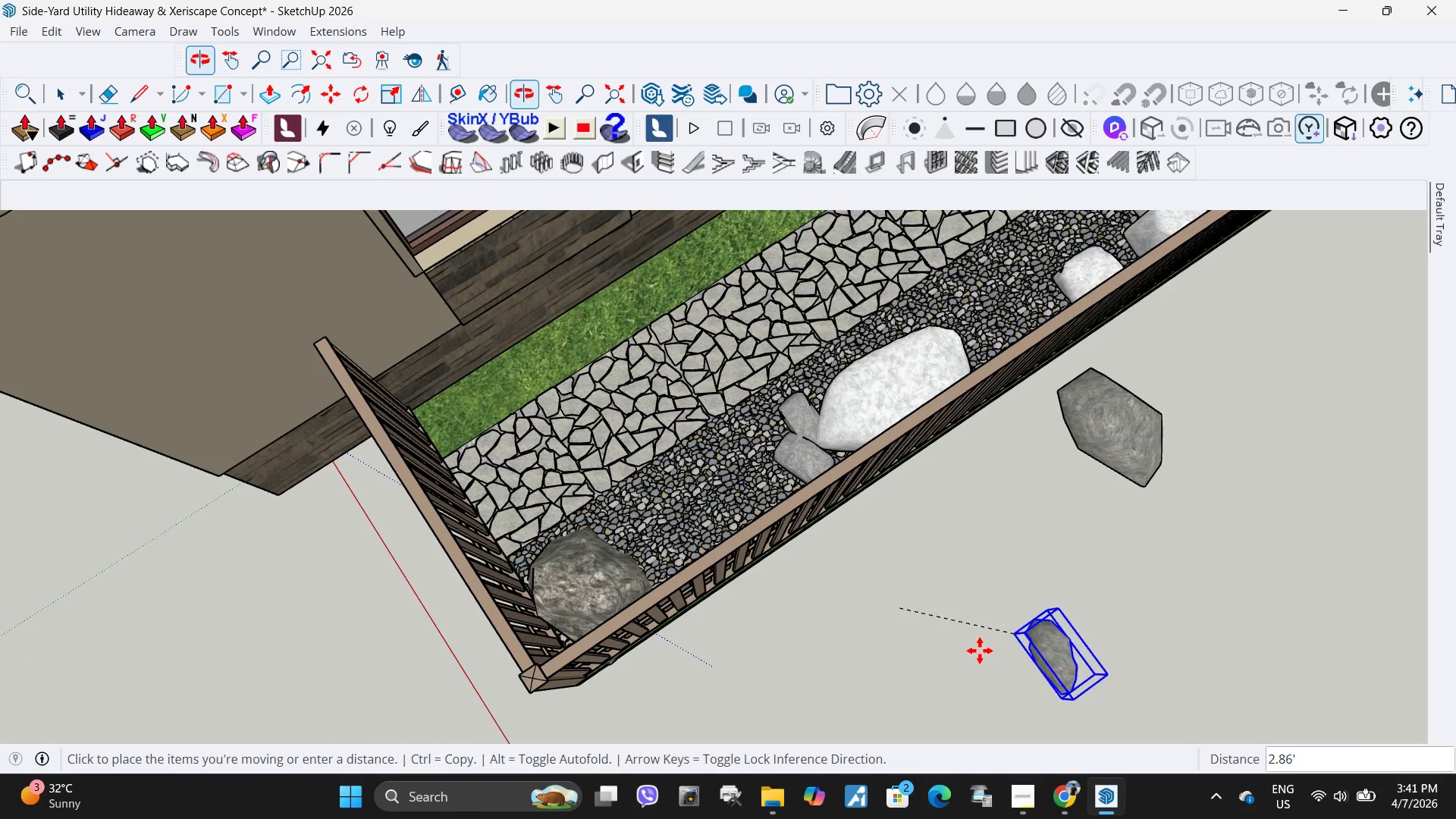 
scroll: coordinate [613, 522], scroll_direction: up, amount: 7.0
 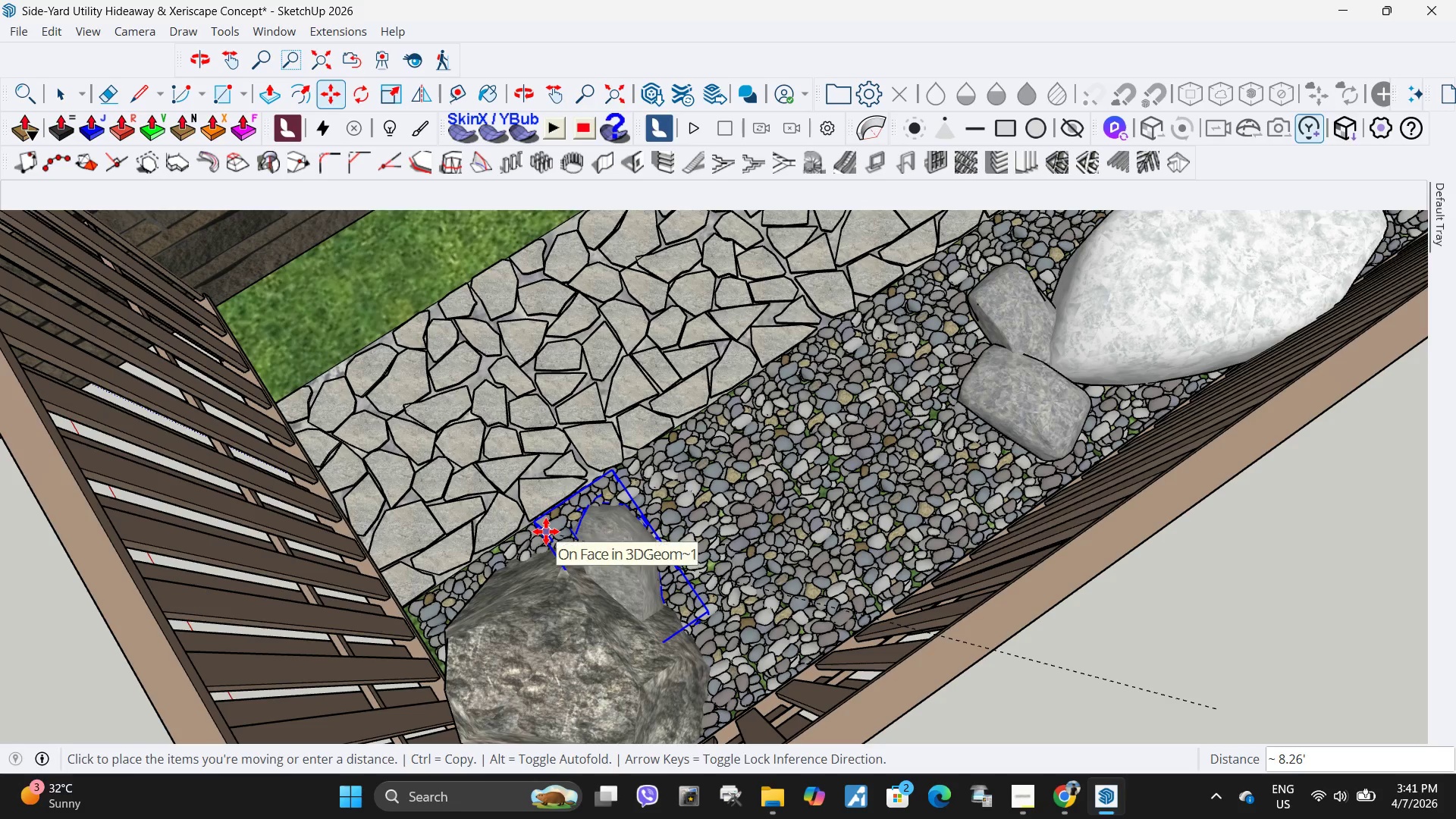 
left_click([546, 532])
 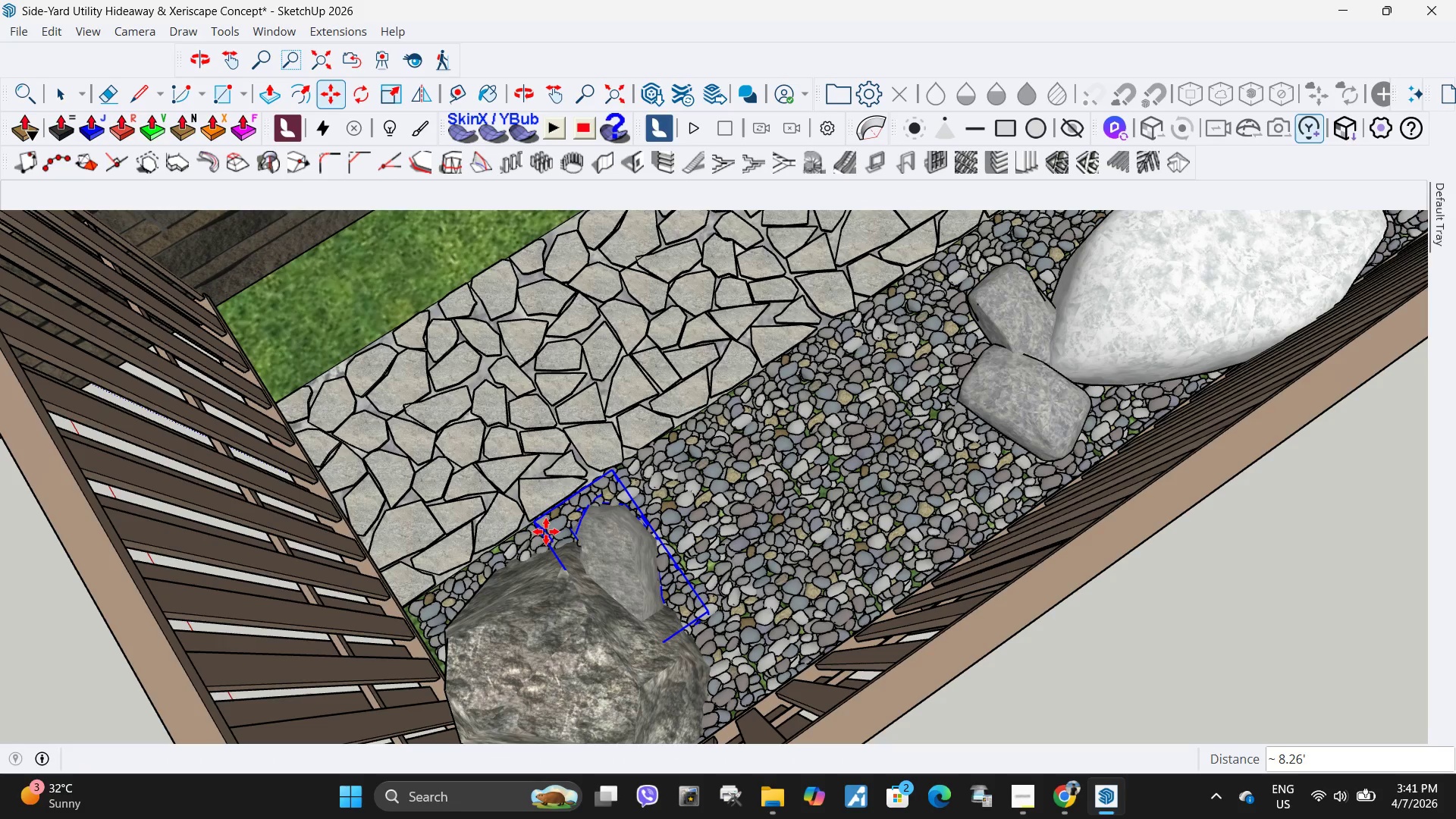 
key(Q)
 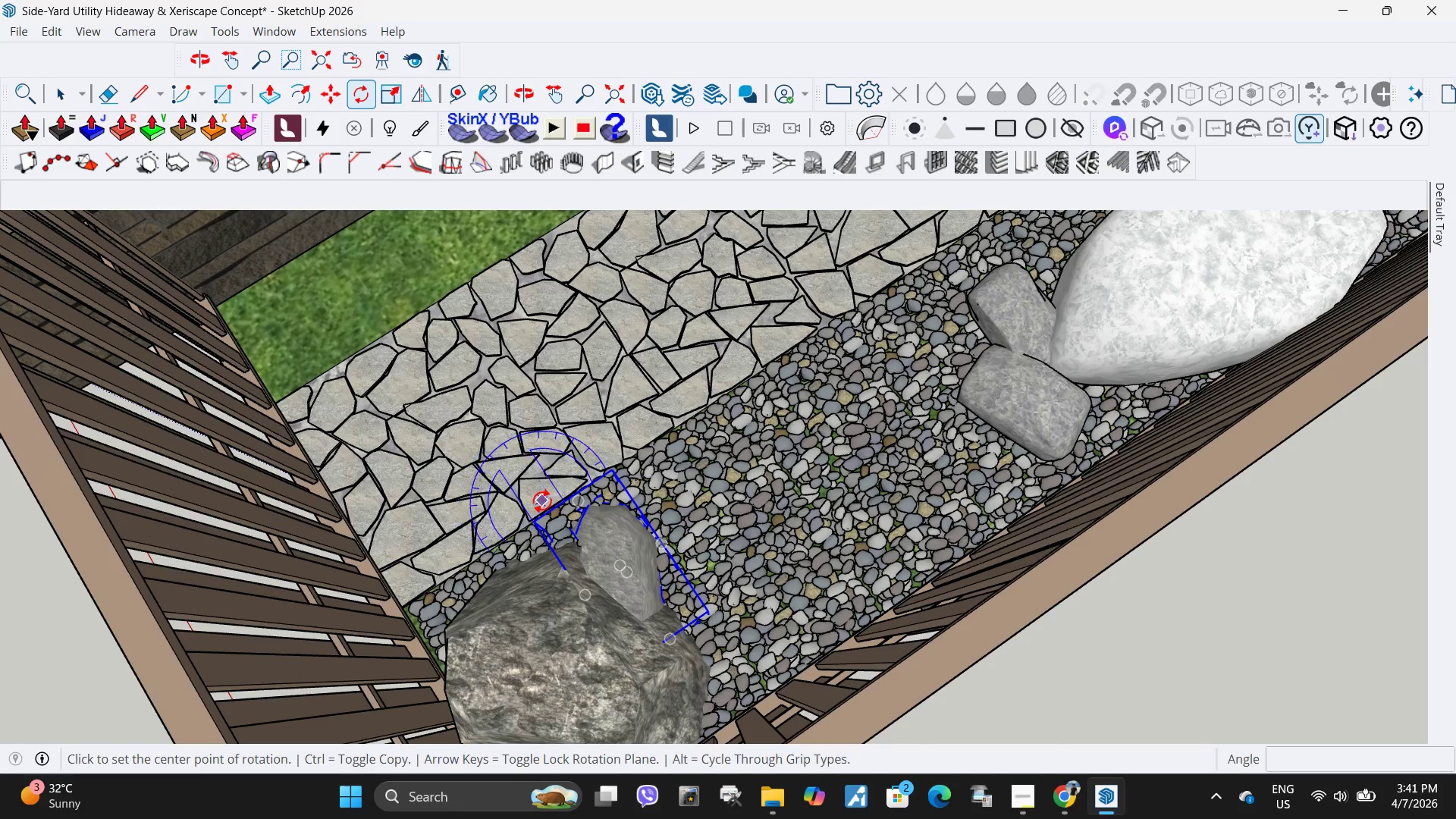 
double_click([544, 499])
 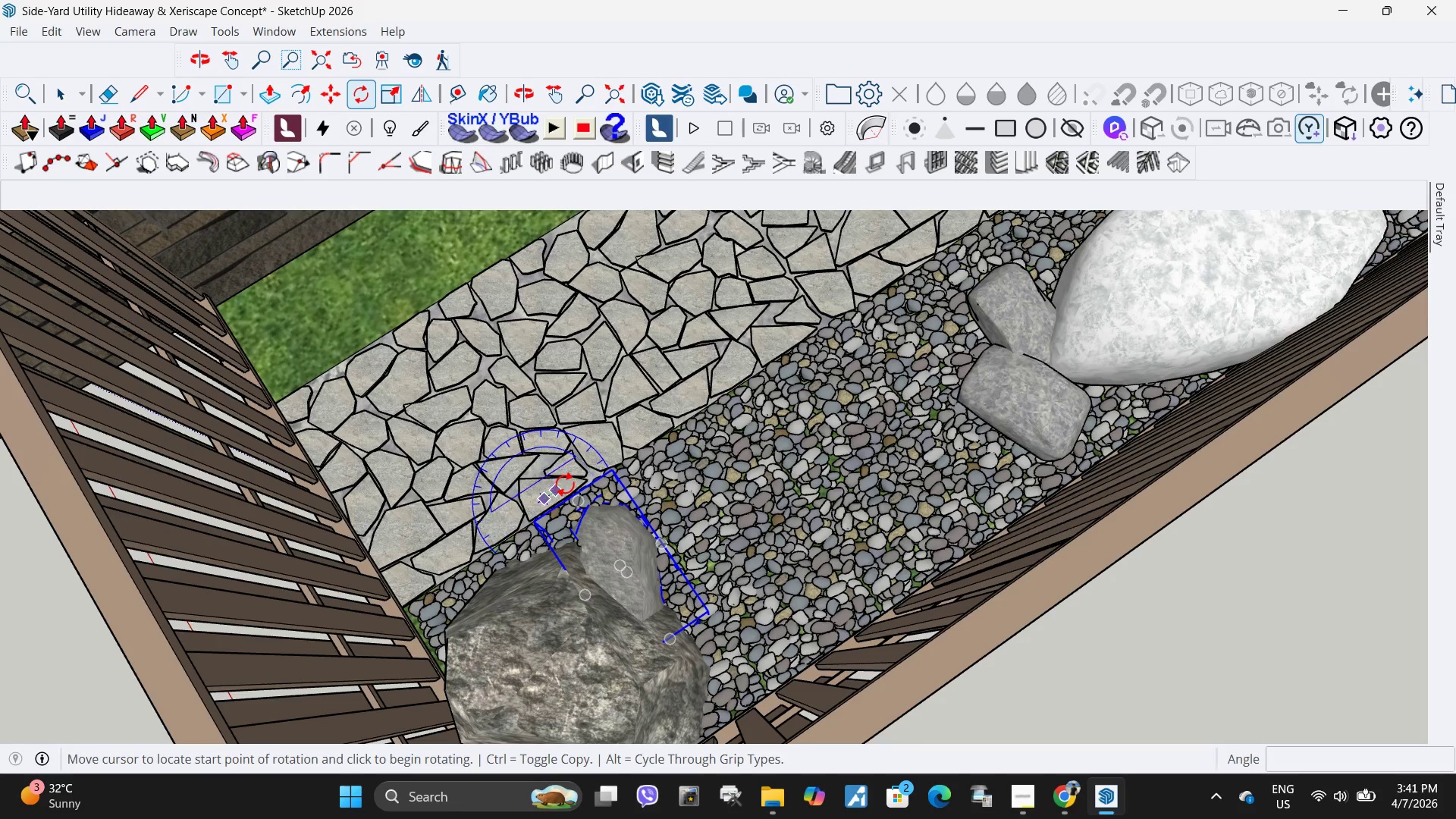 
triple_click([565, 484])
 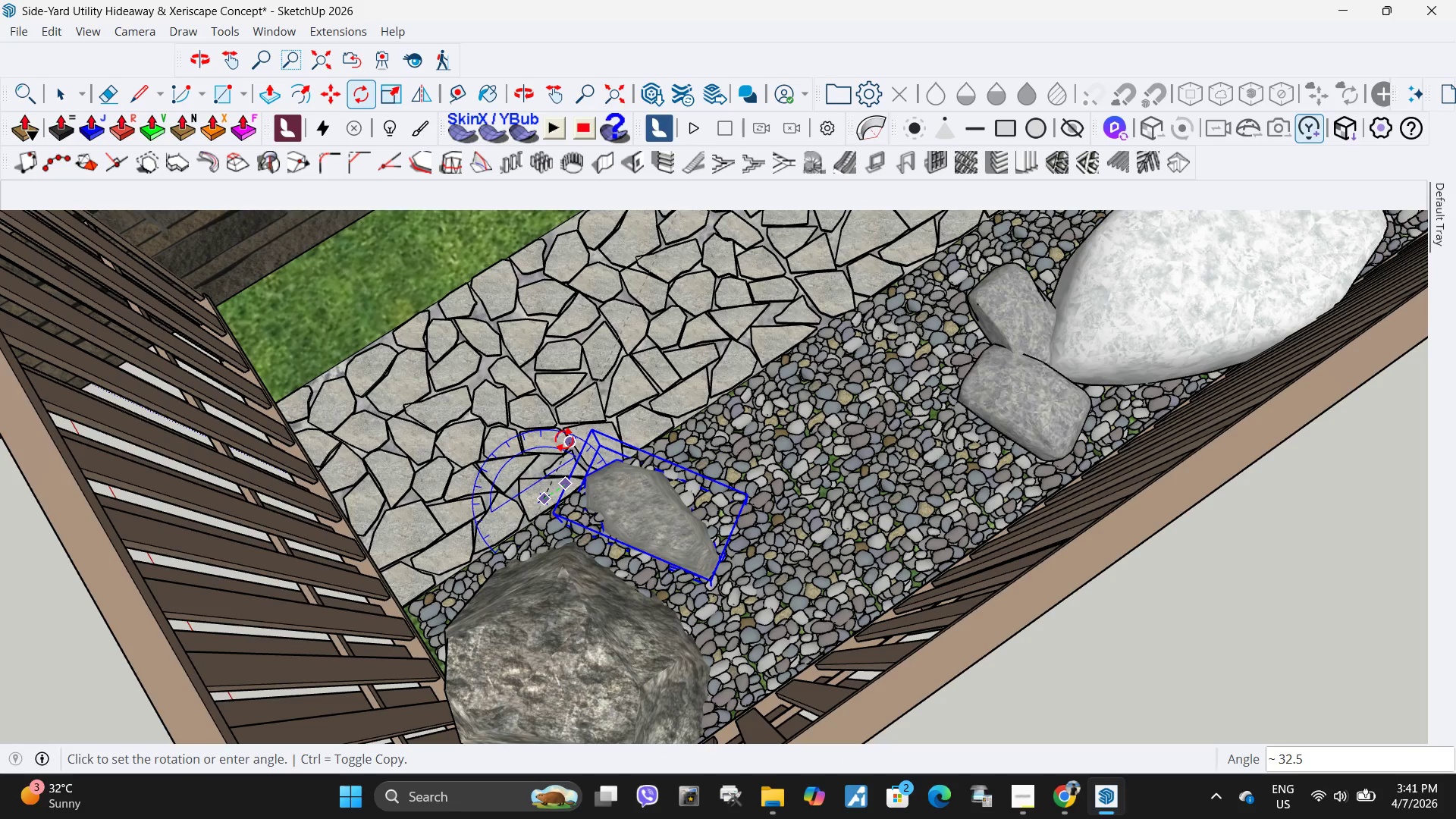 
double_click([564, 439])
 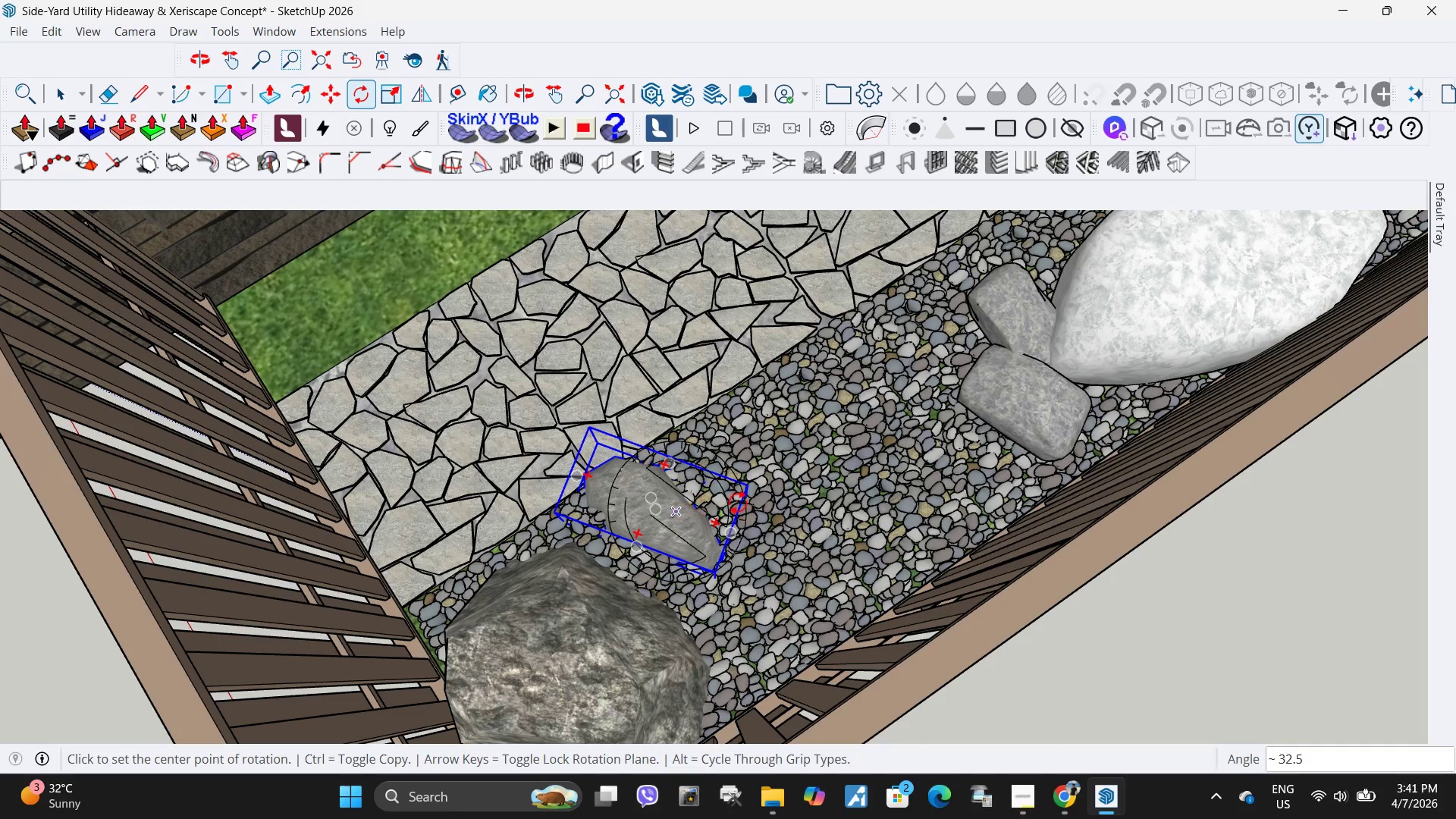 
key(M)
 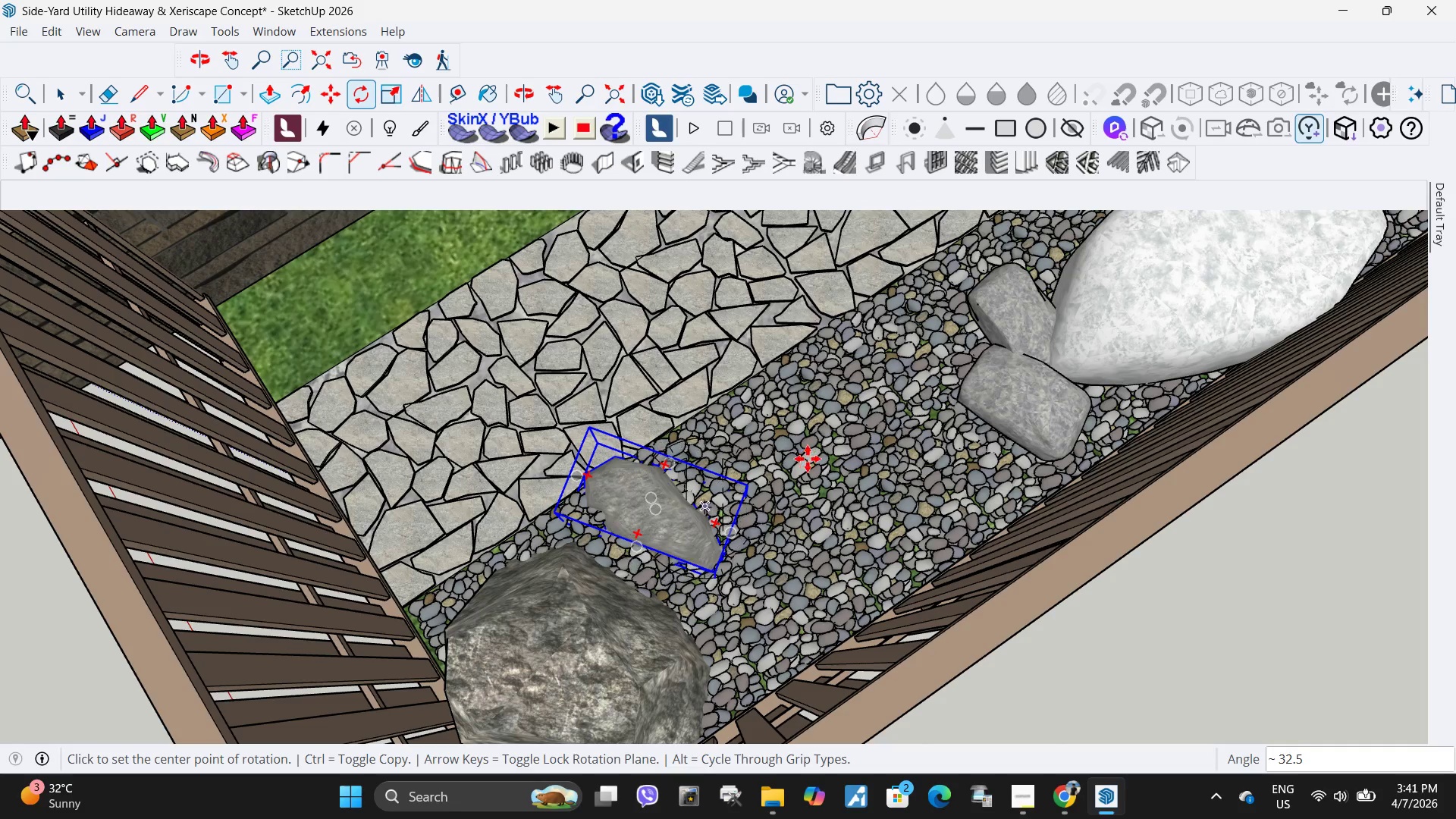 
double_click([808, 459])
 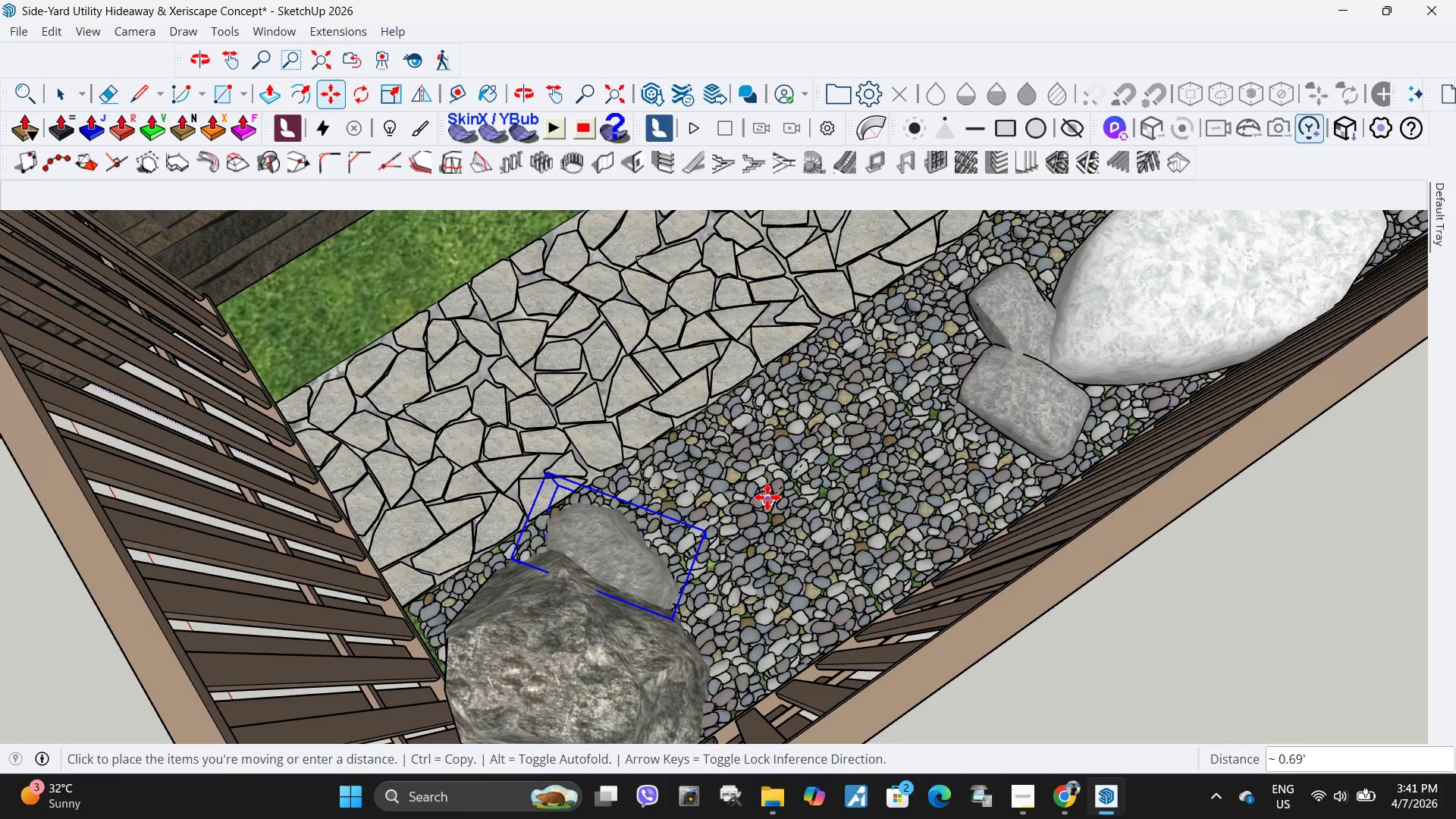 
left_click([767, 494])
 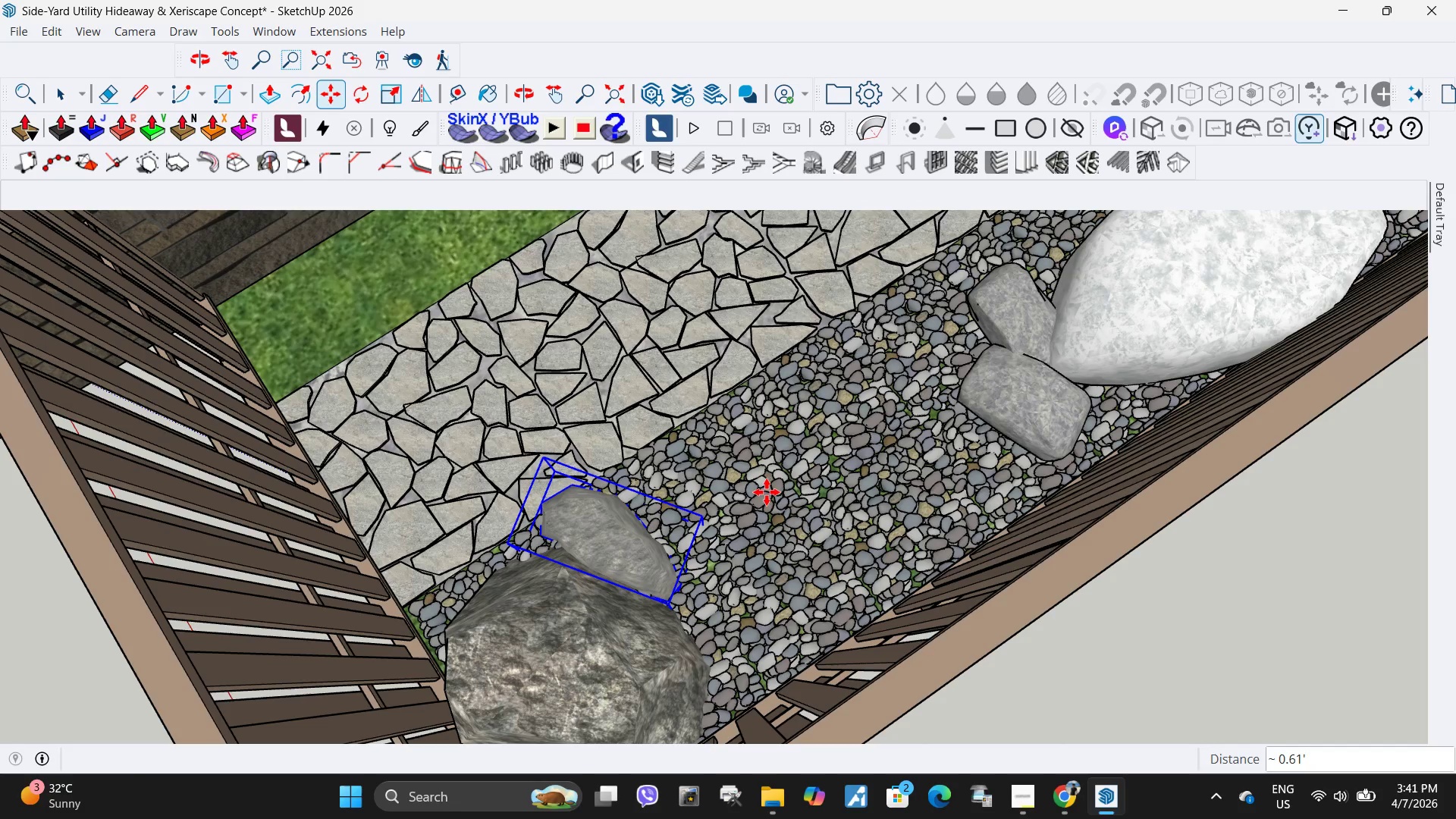 
key(Space)
 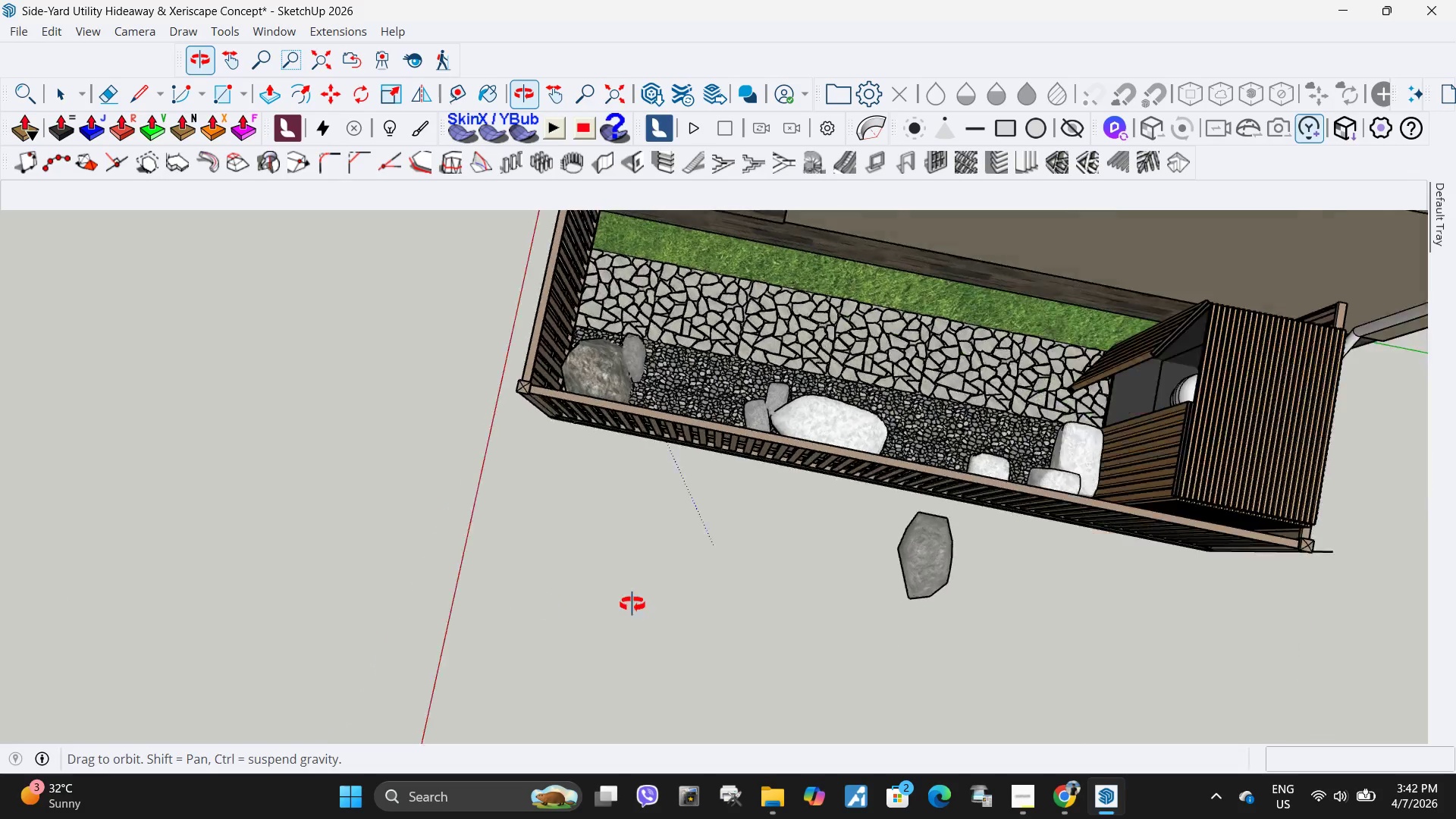 
scroll: coordinate [748, 529], scroll_direction: down, amount: 19.0
 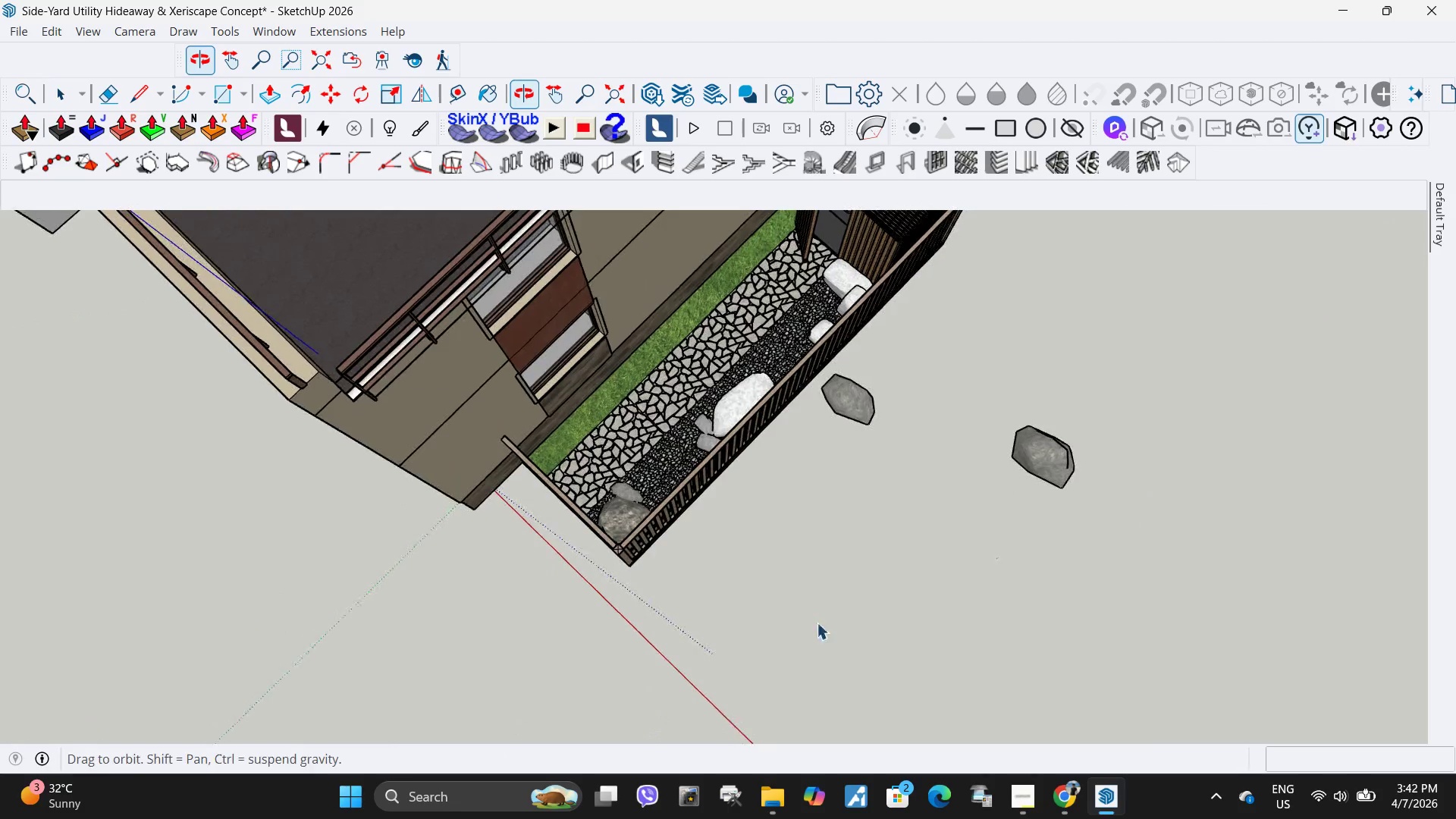 
scroll: coordinate [1122, 431], scroll_direction: up, amount: 3.0
 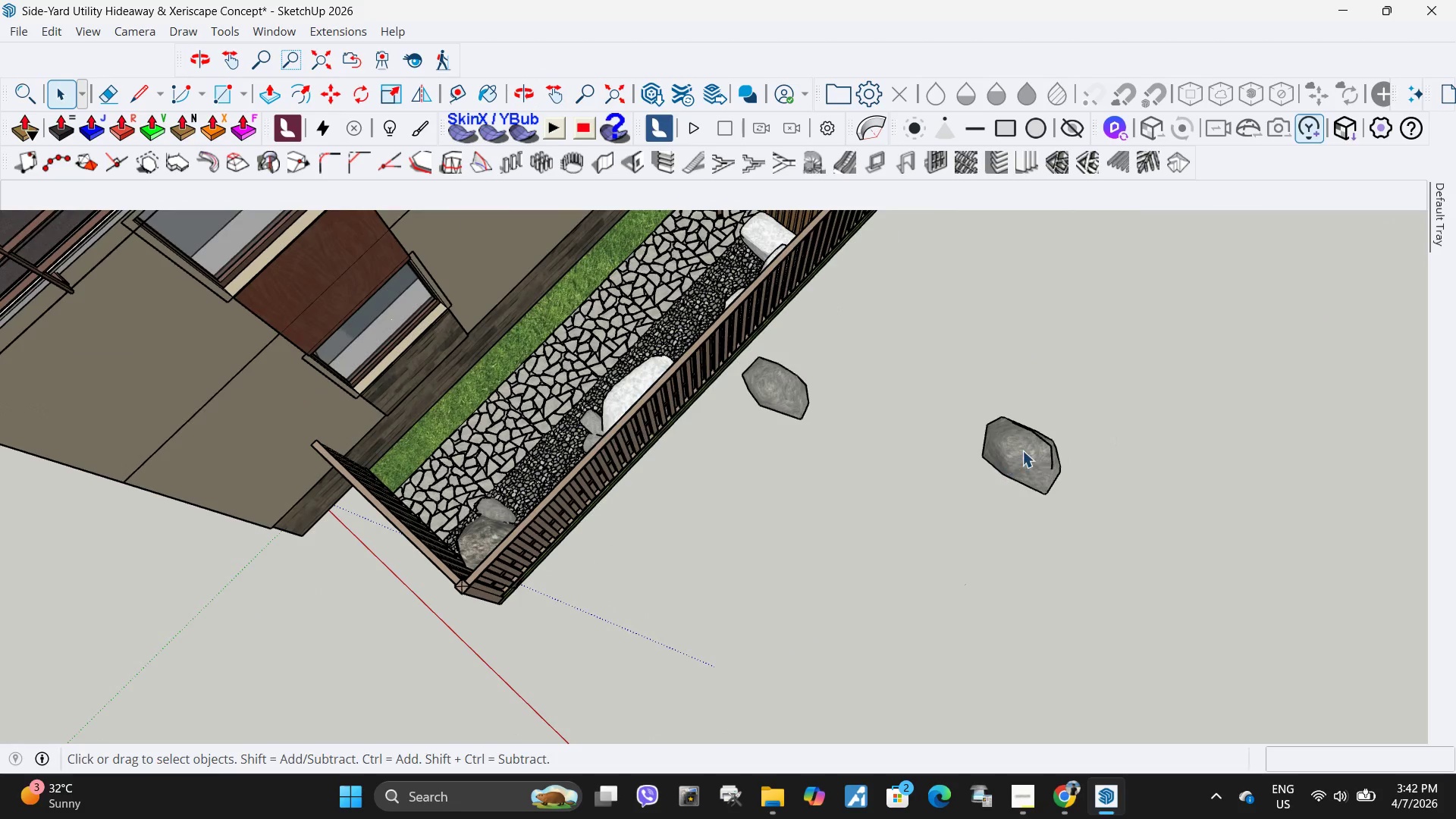 
double_click([1022, 450])
 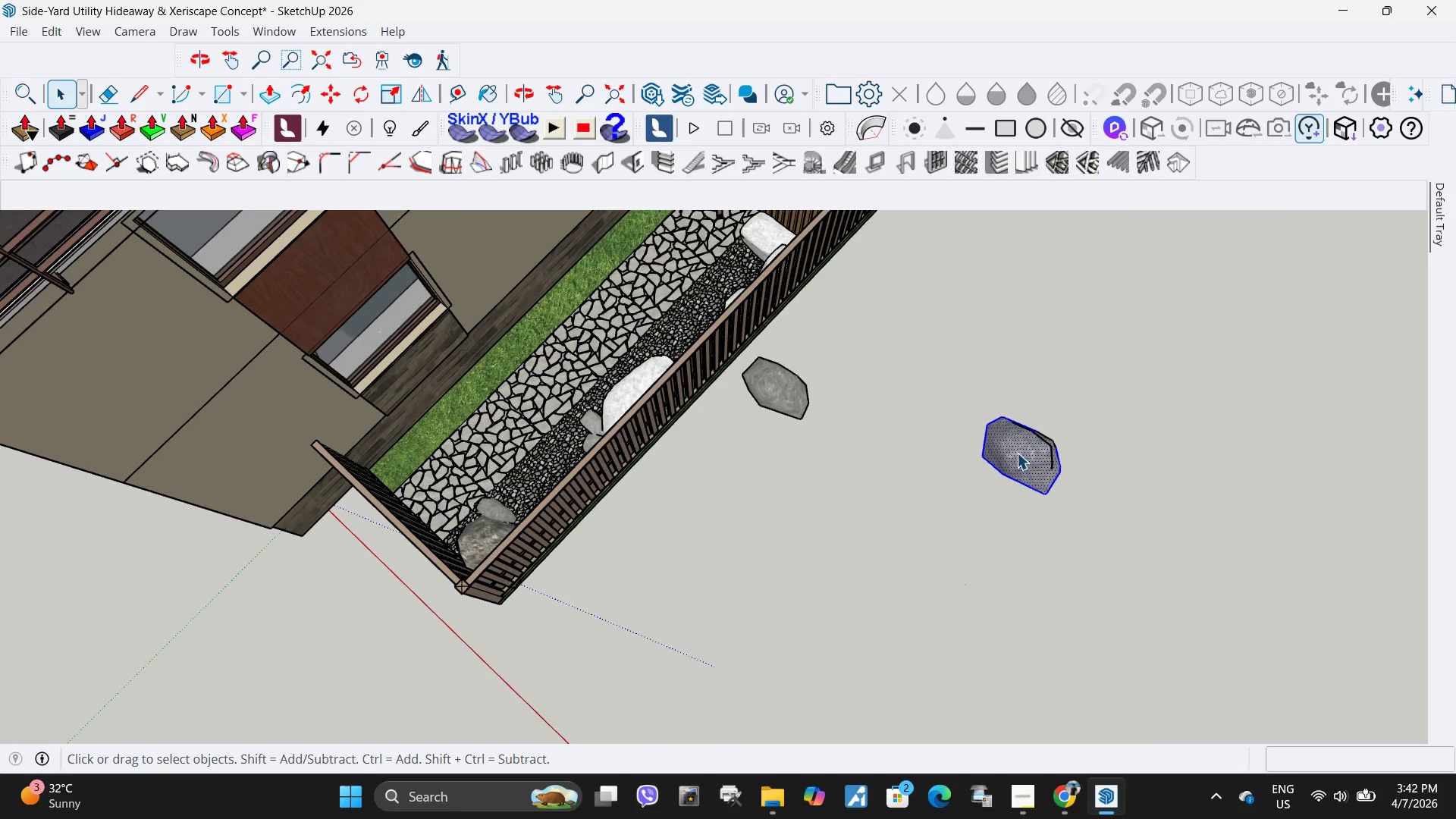 
scroll: coordinate [1017, 453], scroll_direction: up, amount: 3.0
 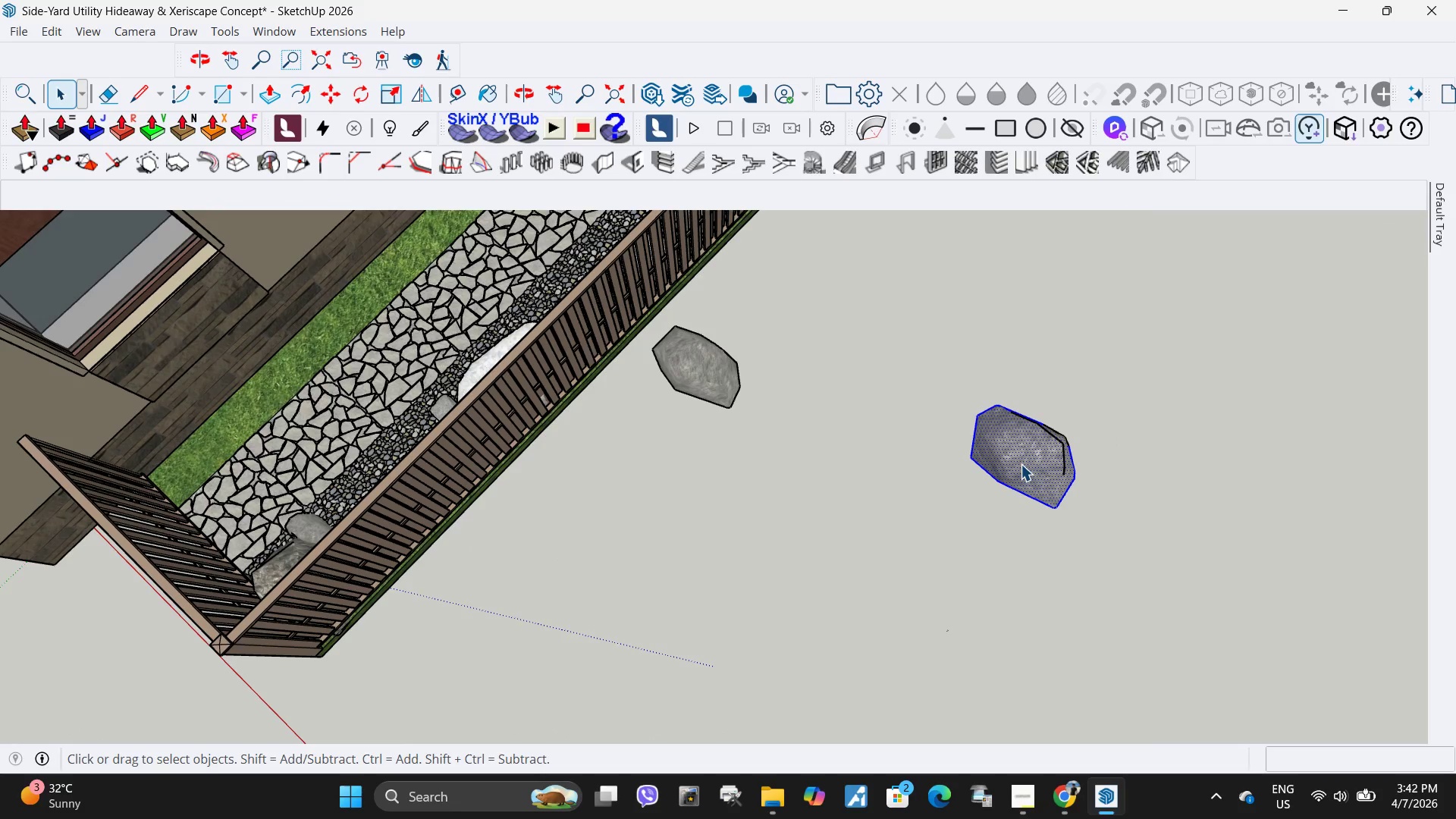 
key(S)
 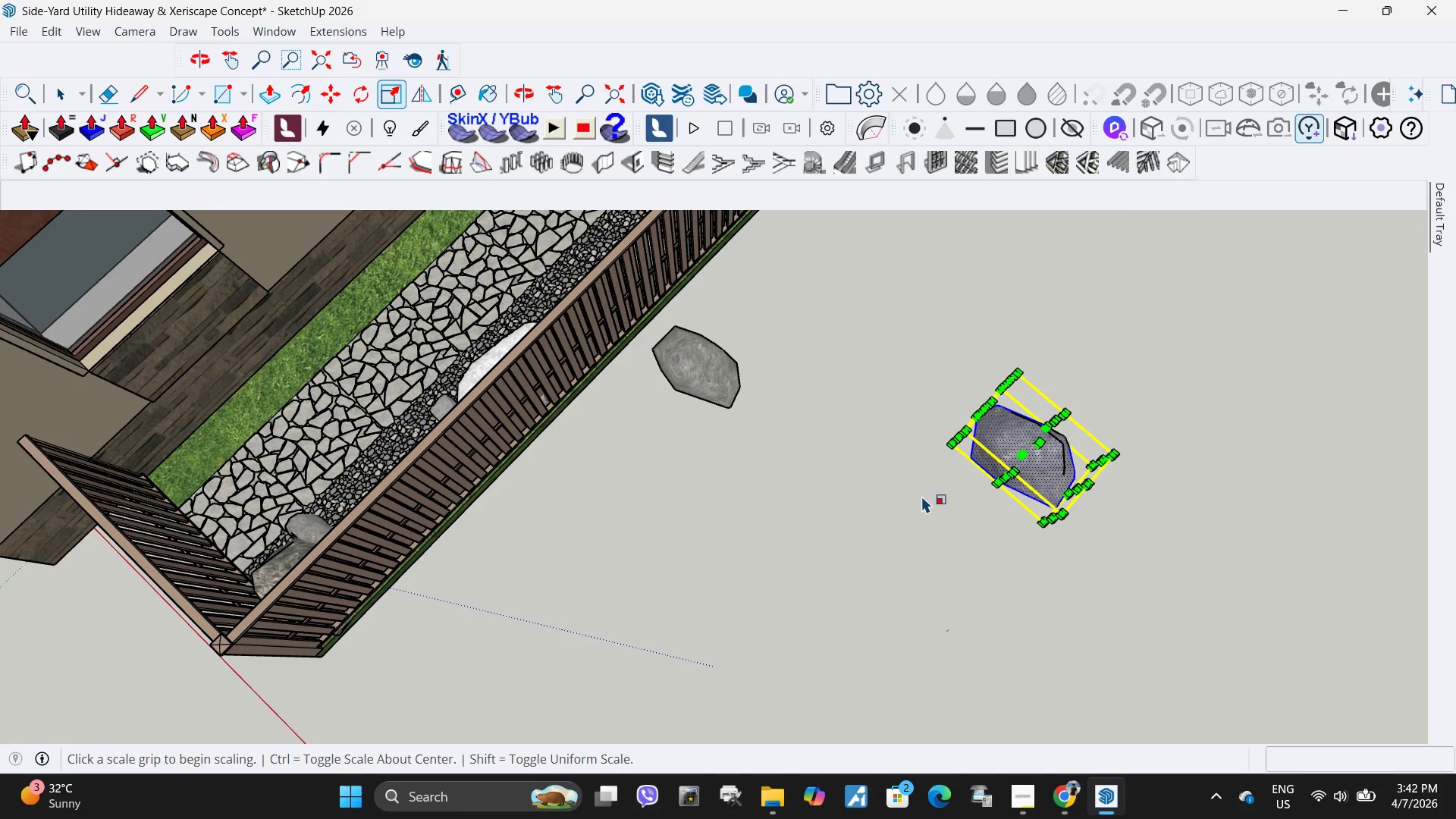 
key(Q)
 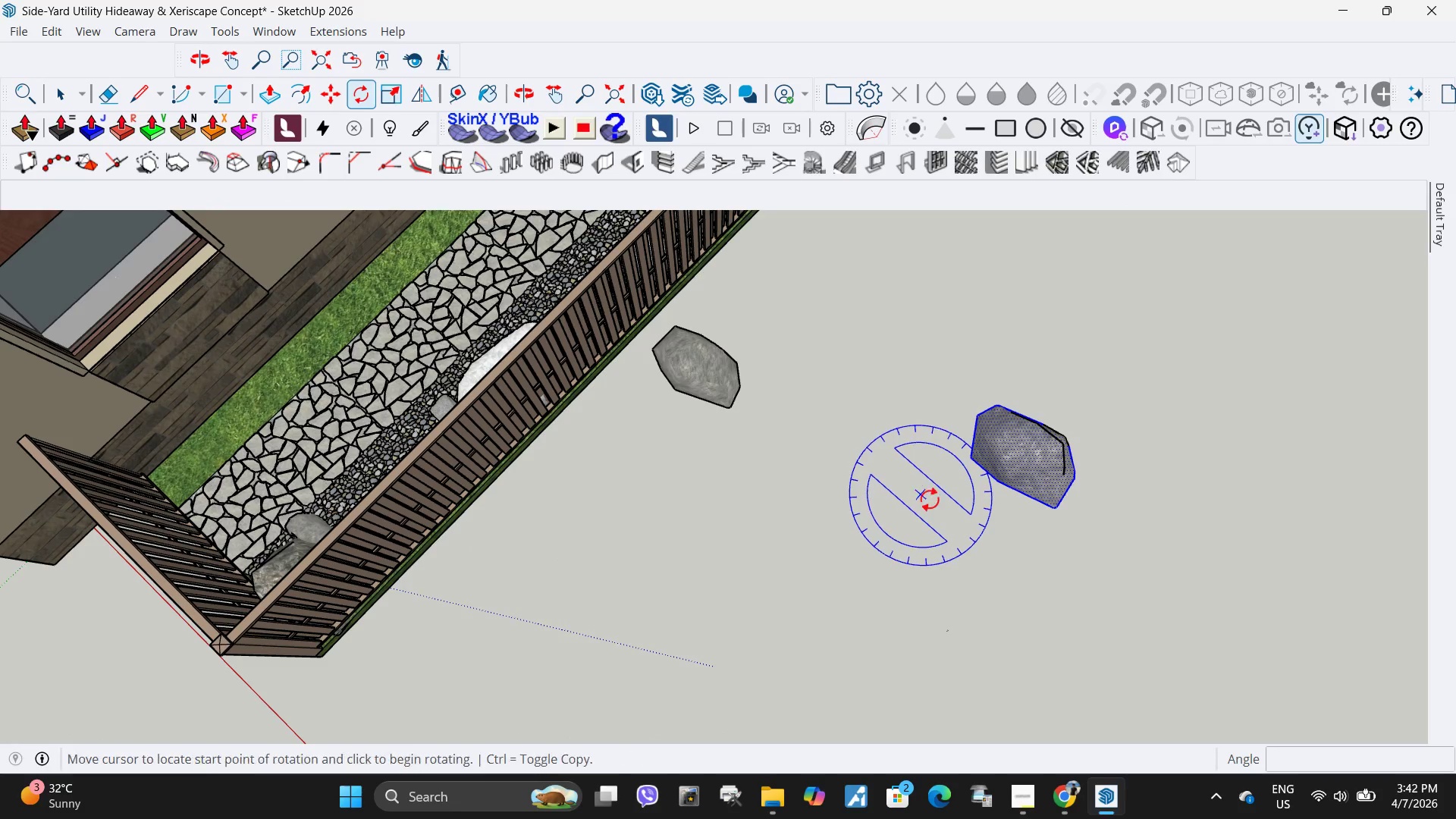 
double_click([945, 504])
 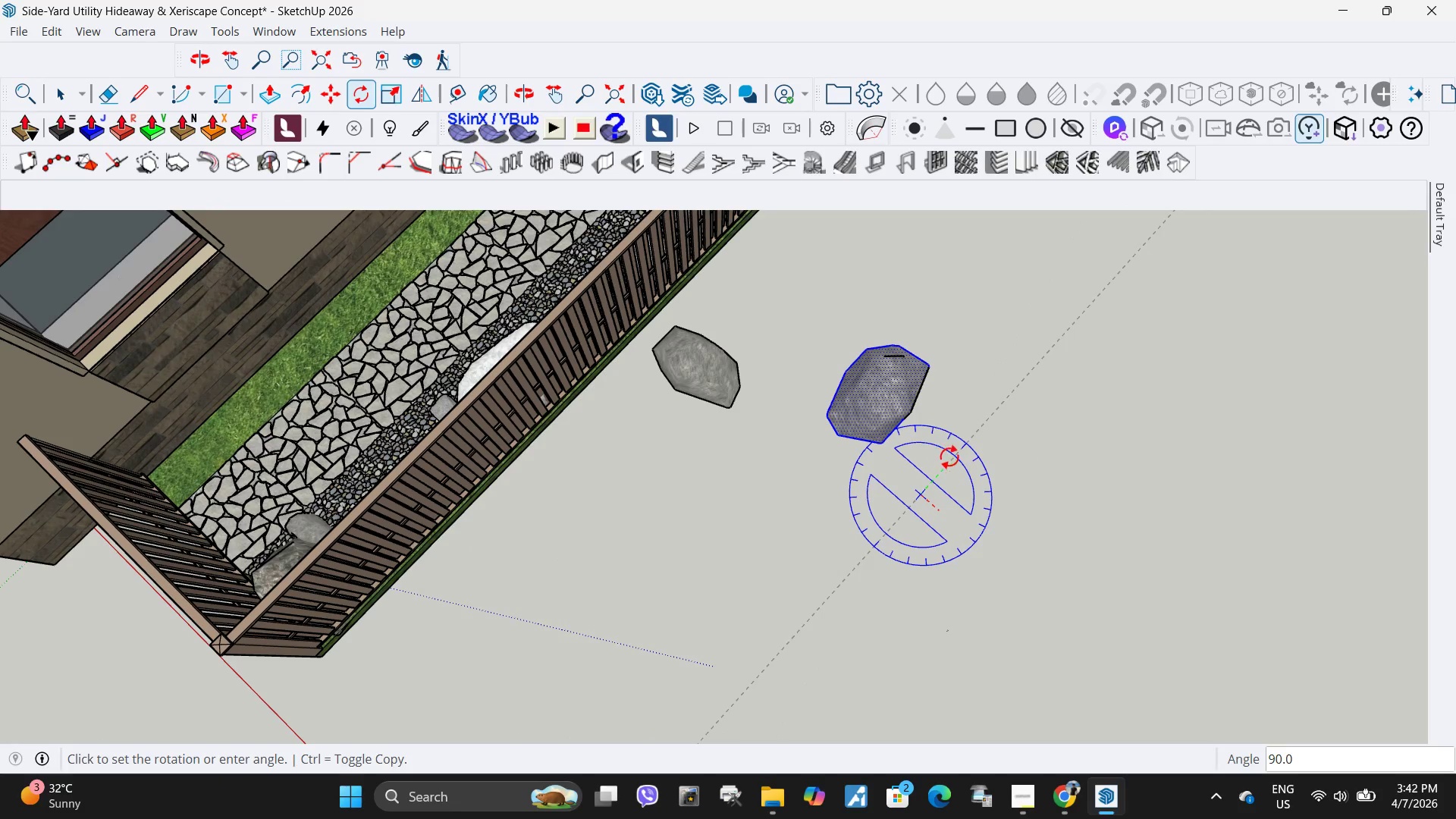 
left_click([951, 457])
 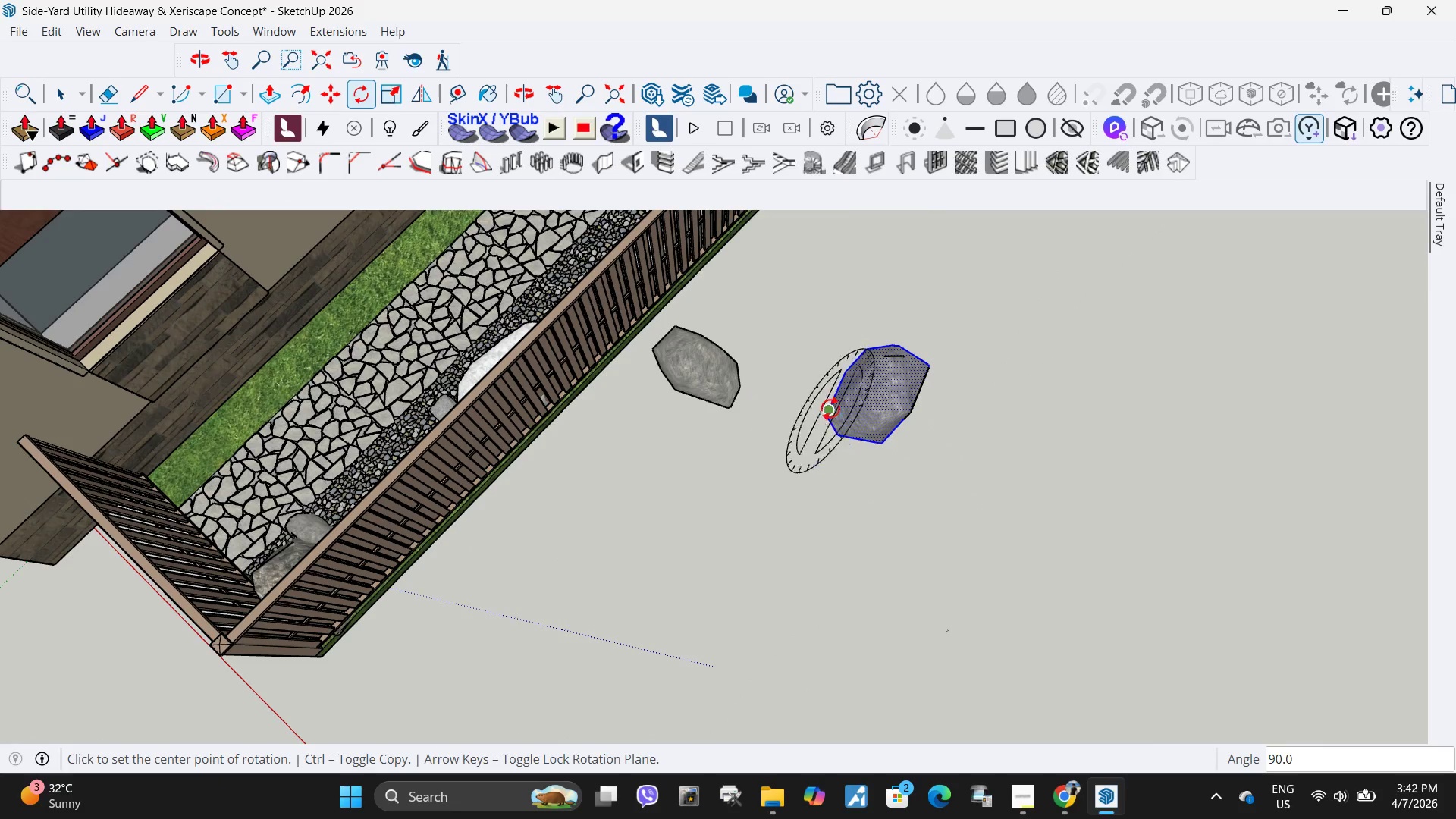 
key(M)
 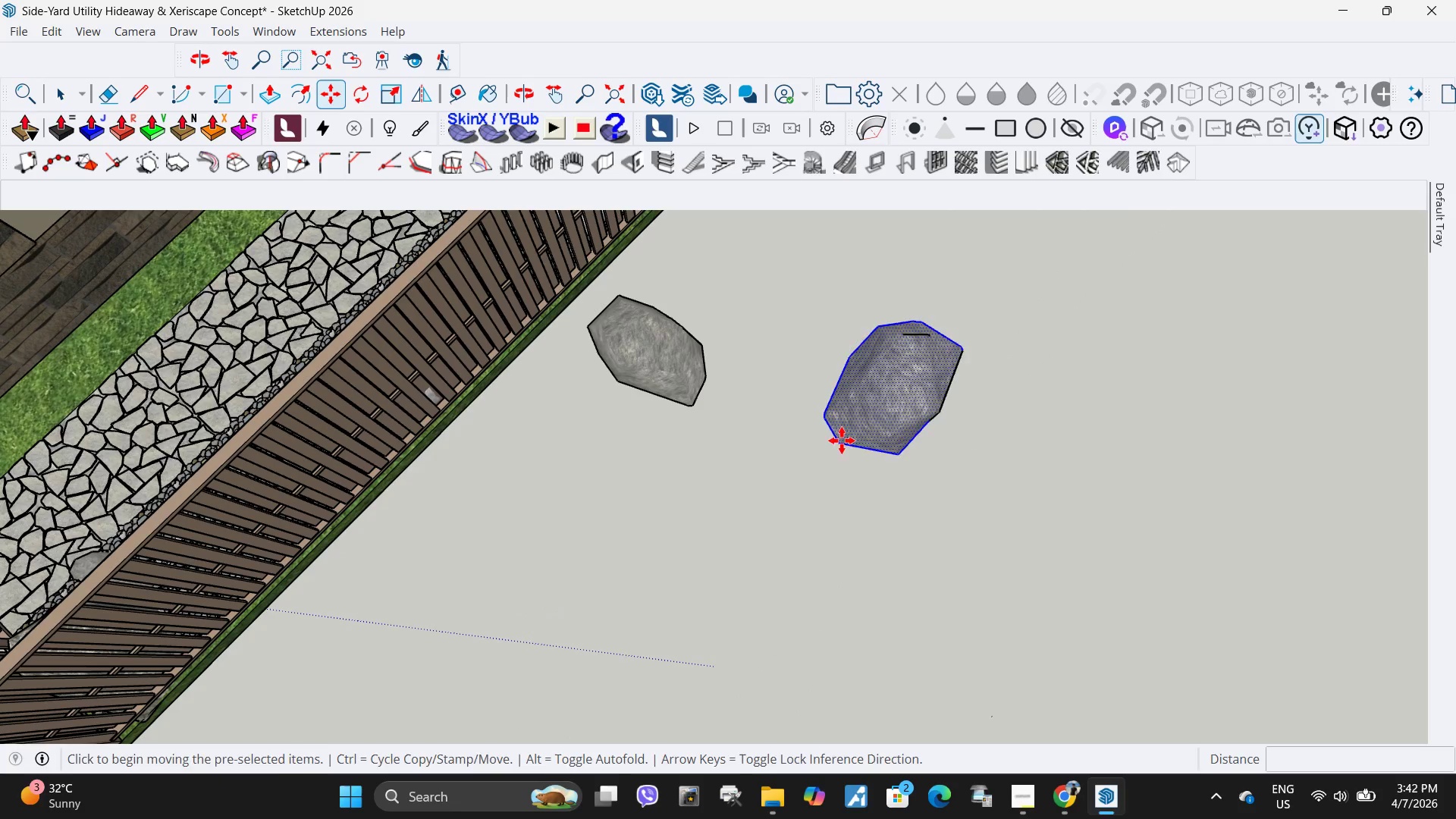 
scroll: coordinate [835, 413], scroll_direction: up, amount: 3.0
 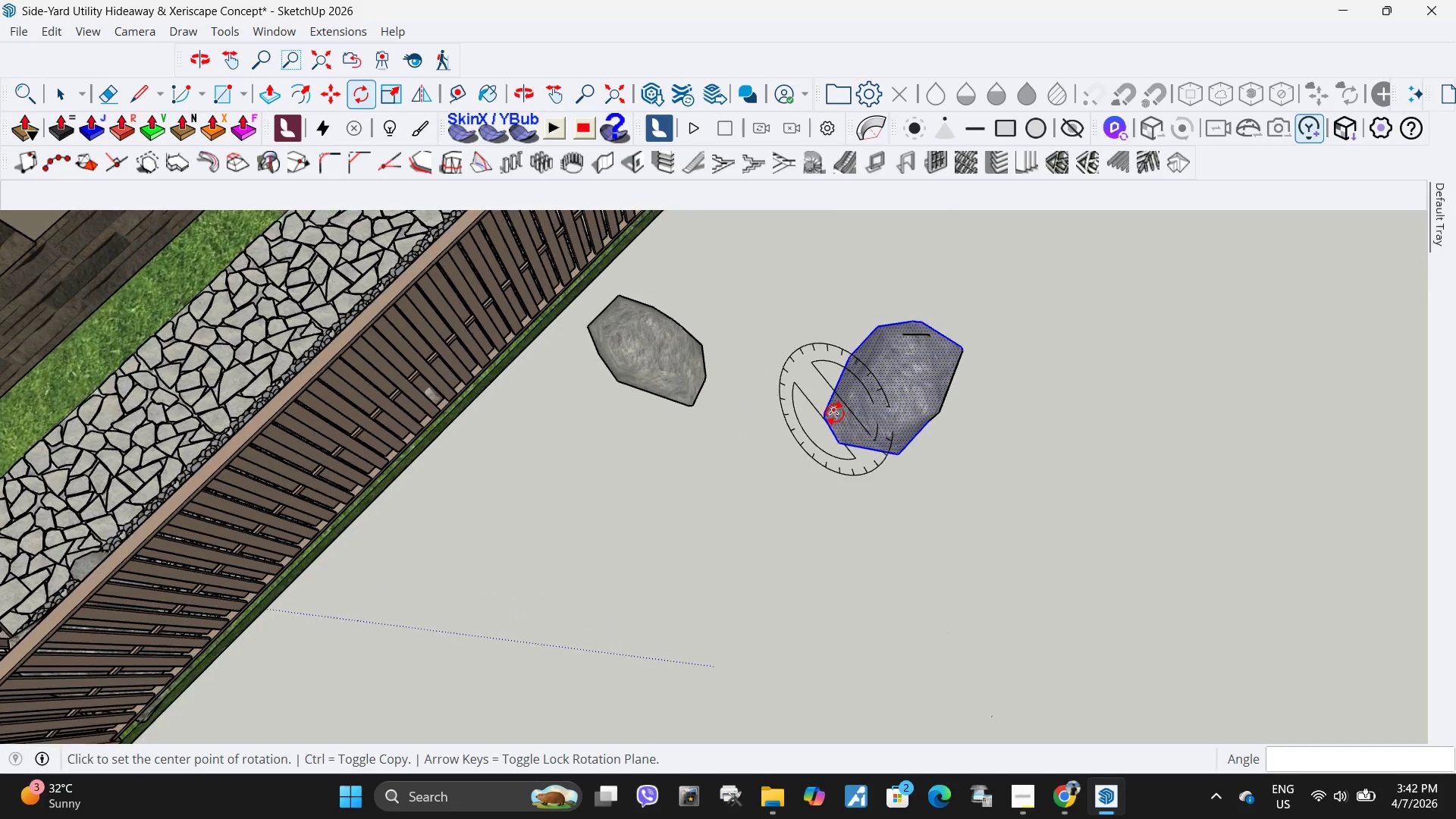 
scroll: coordinate [961, 554], scroll_direction: down, amount: 6.0
 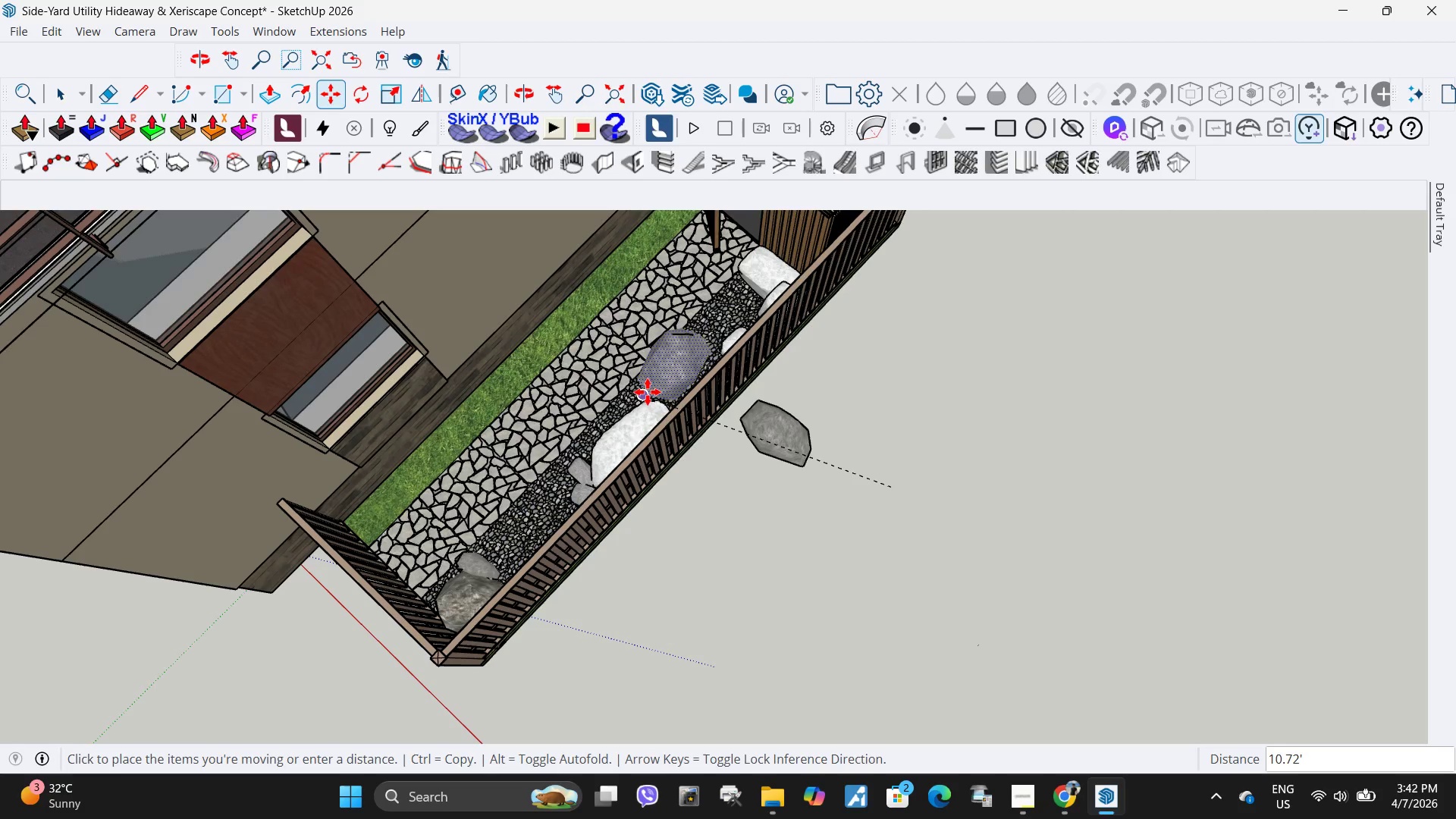 
left_click([649, 392])
 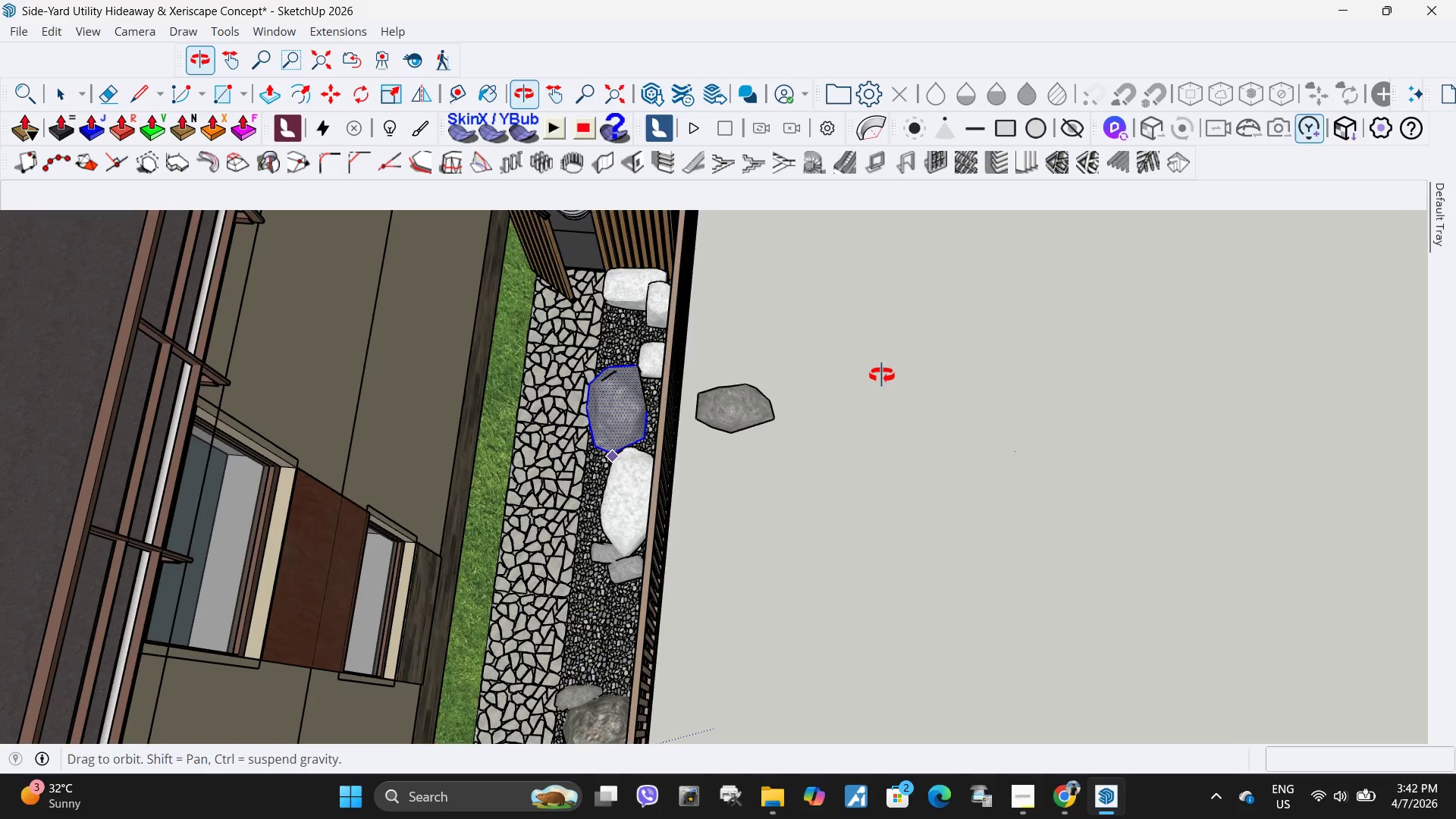 
scroll: coordinate [627, 419], scroll_direction: up, amount: 21.0
 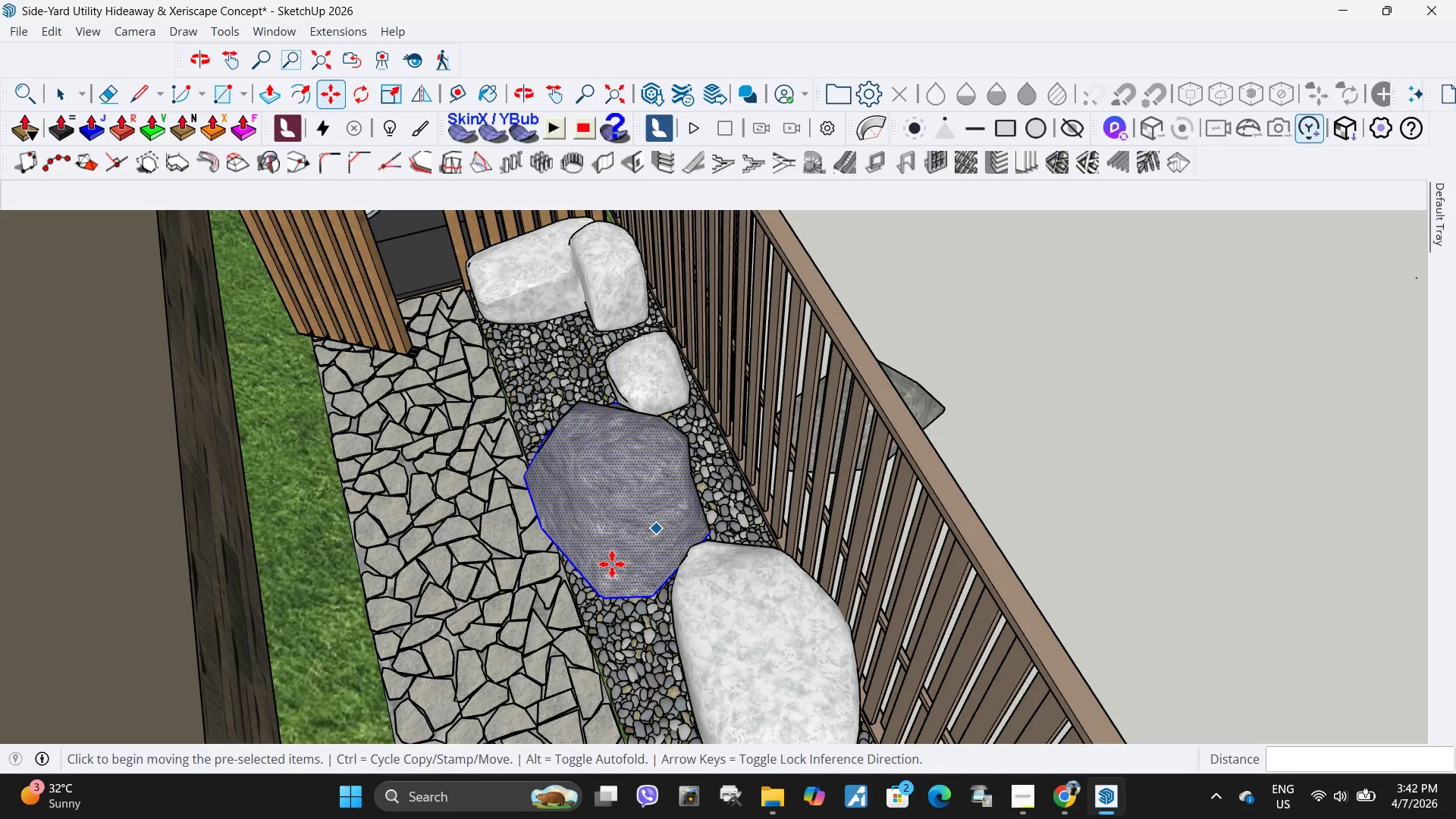 
key(S)
 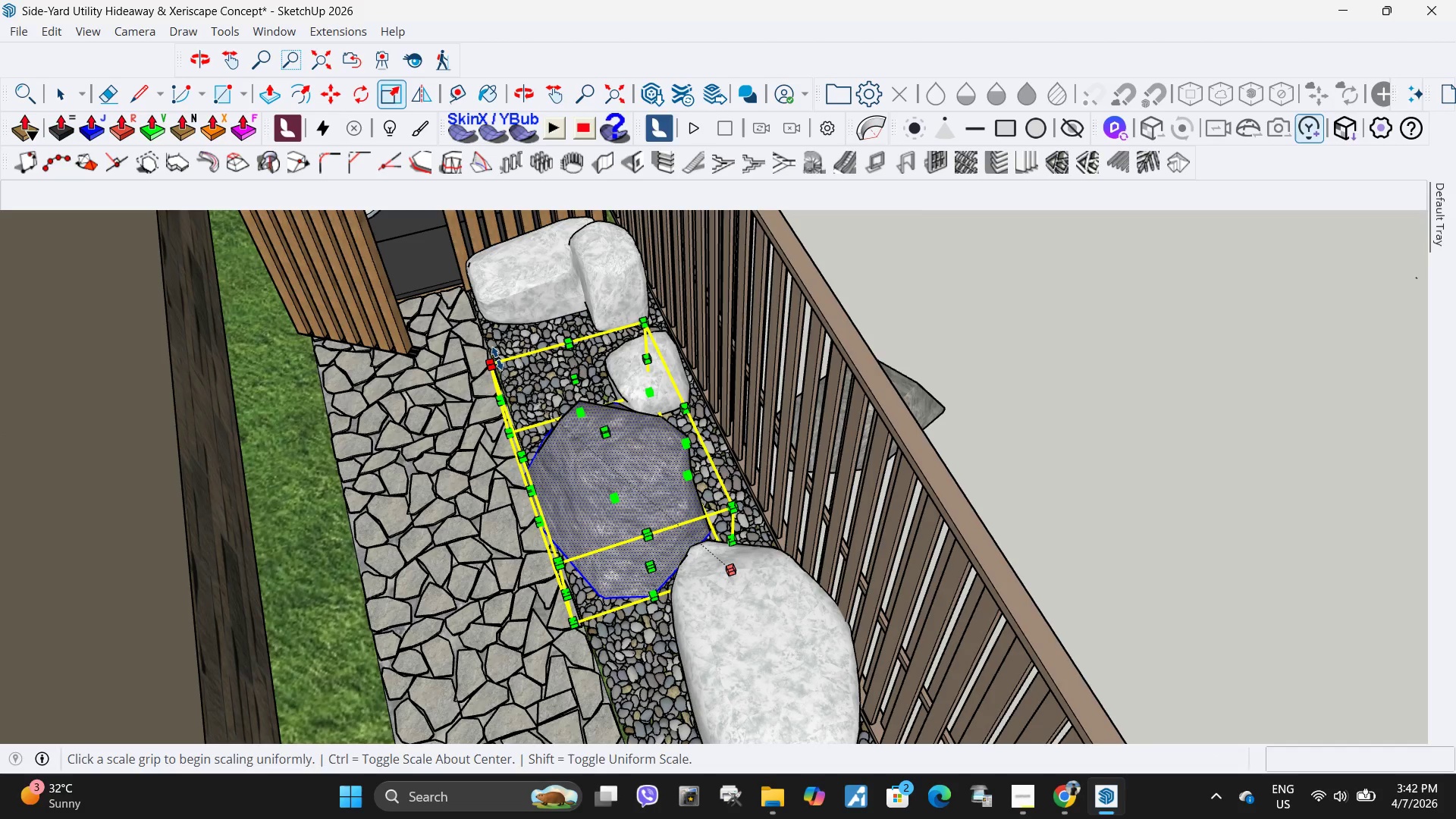 
left_click([494, 359])
 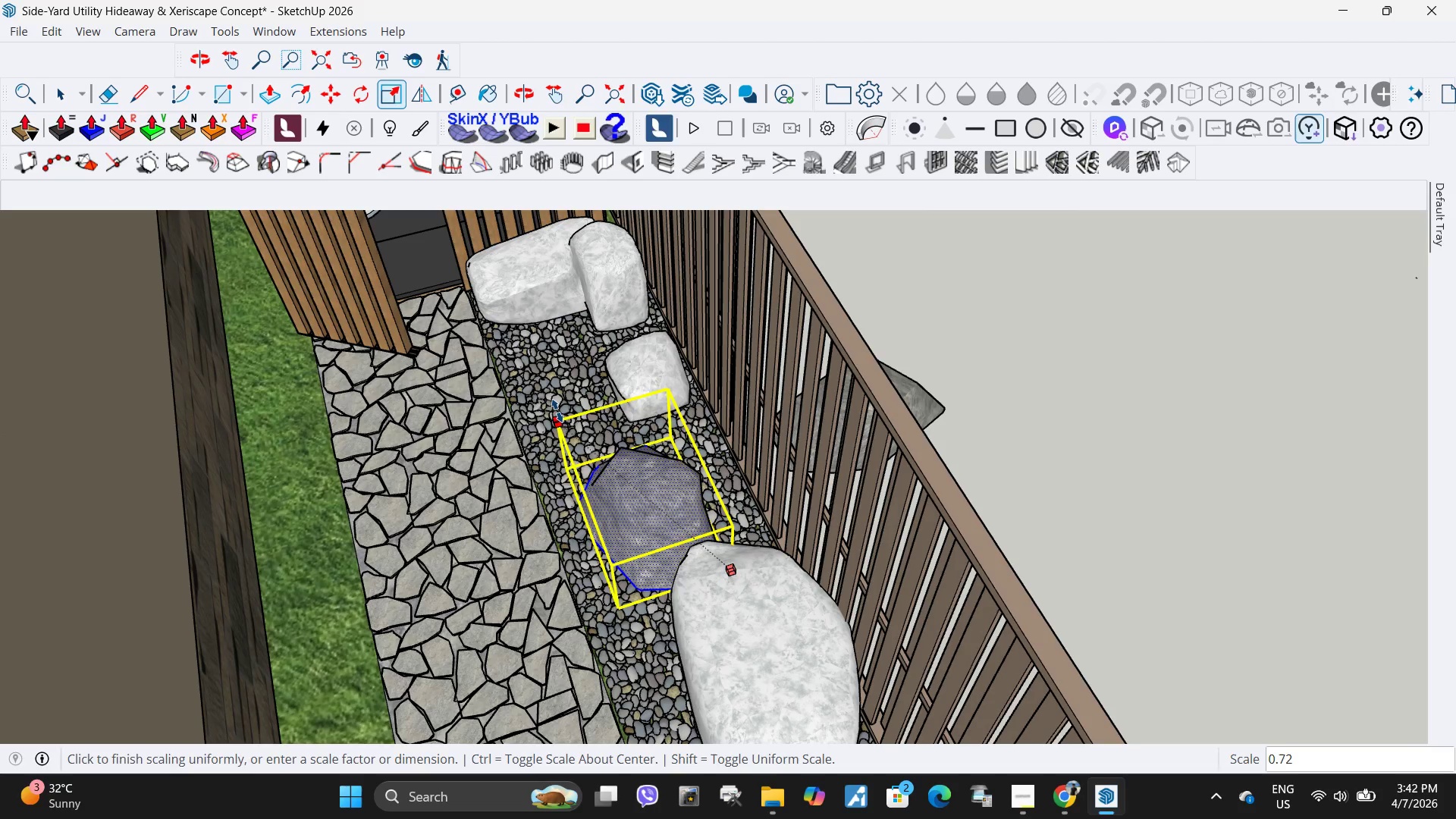 
left_click([557, 411])
 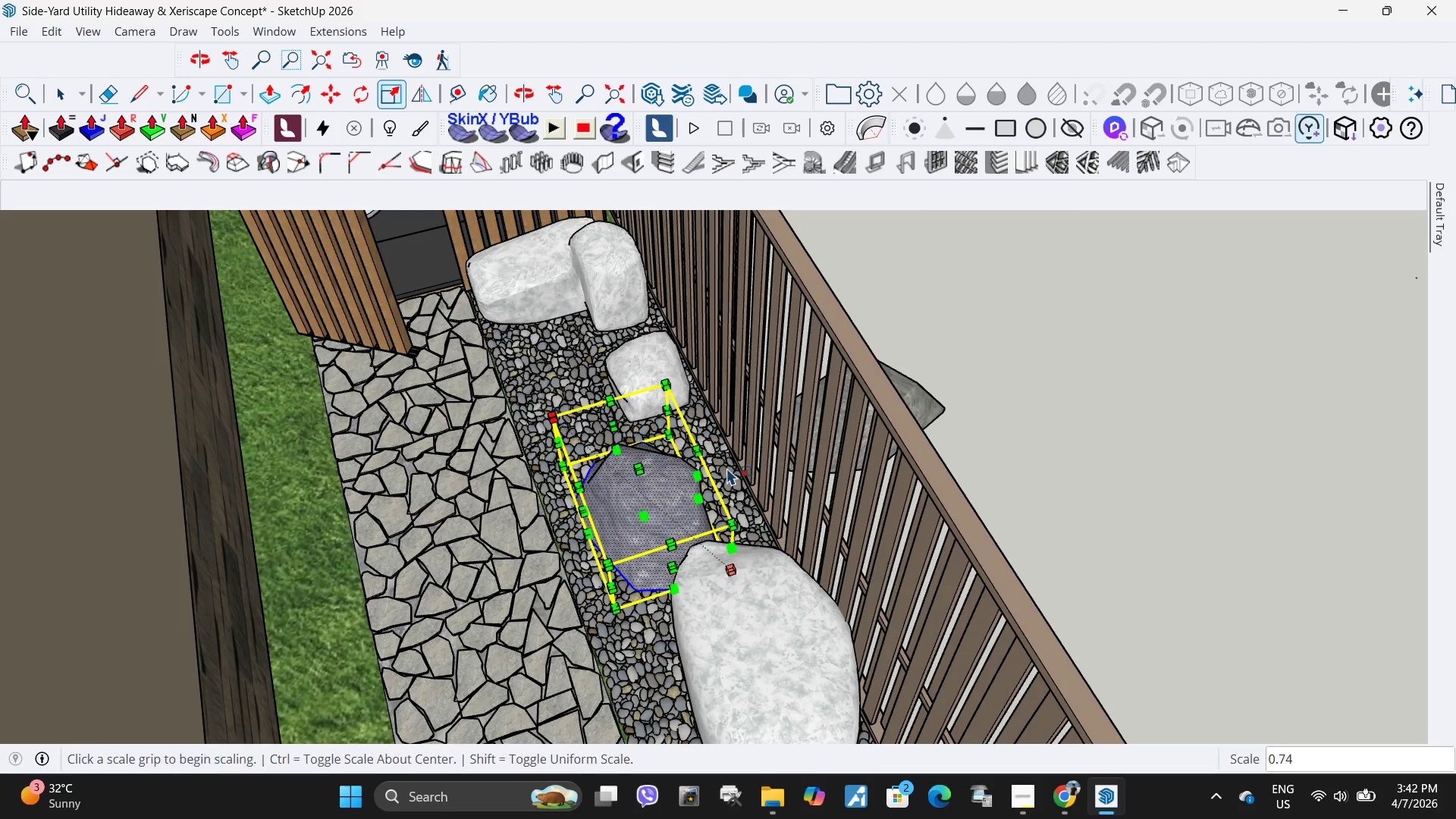 
key(Space)
 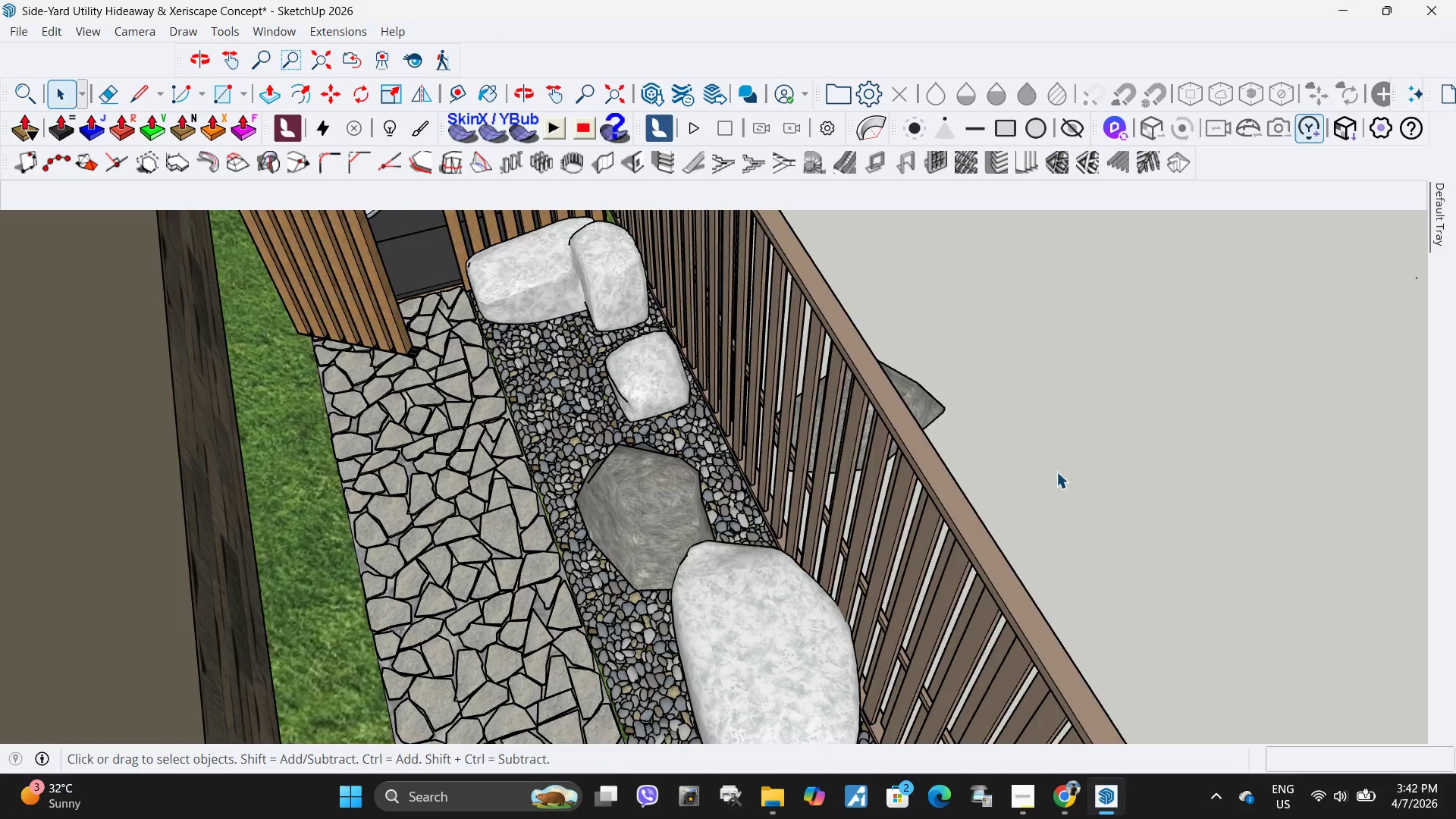 
scroll: coordinate [636, 403], scroll_direction: down, amount: 13.0
 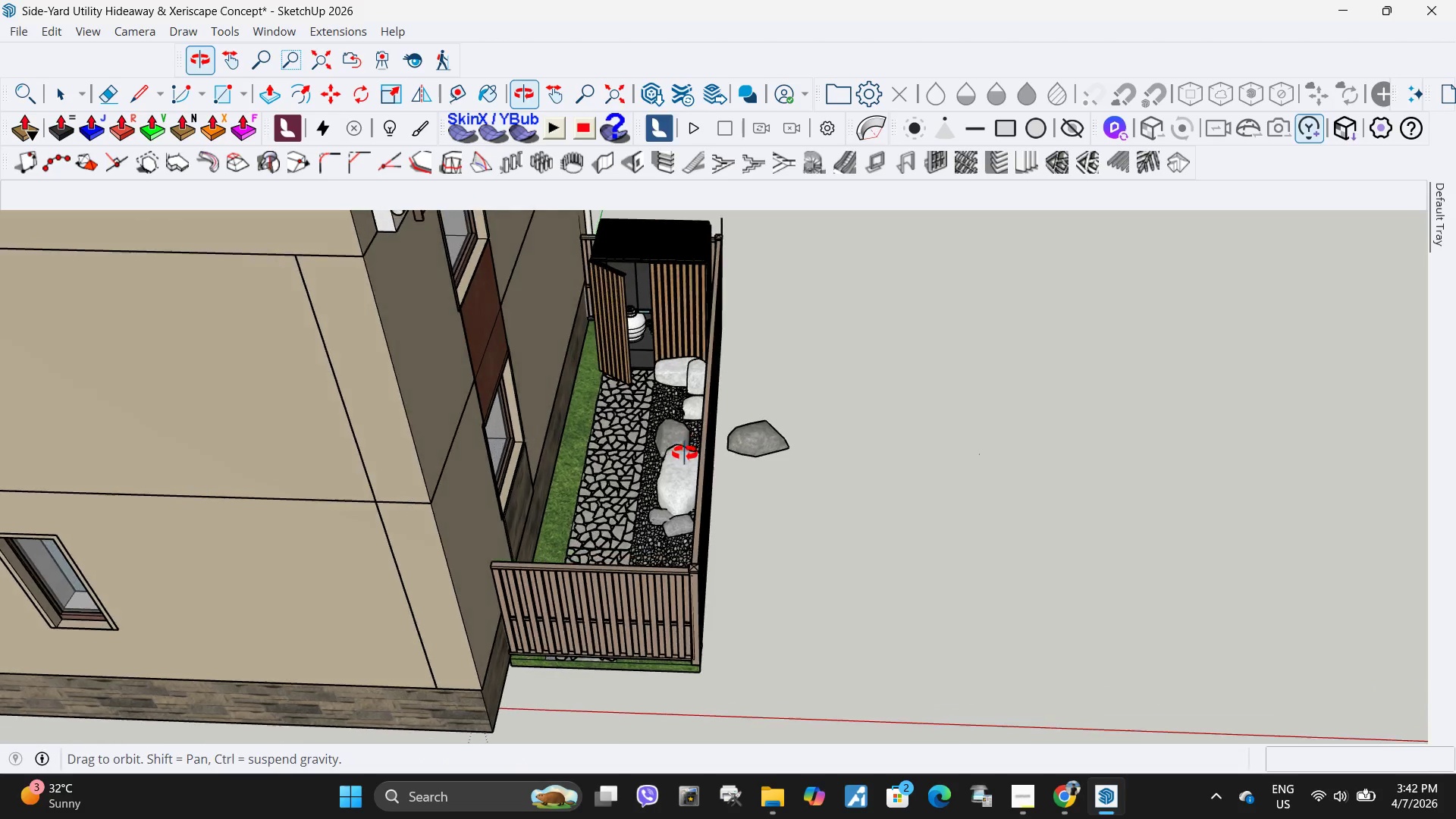 
left_click([768, 435])
 